 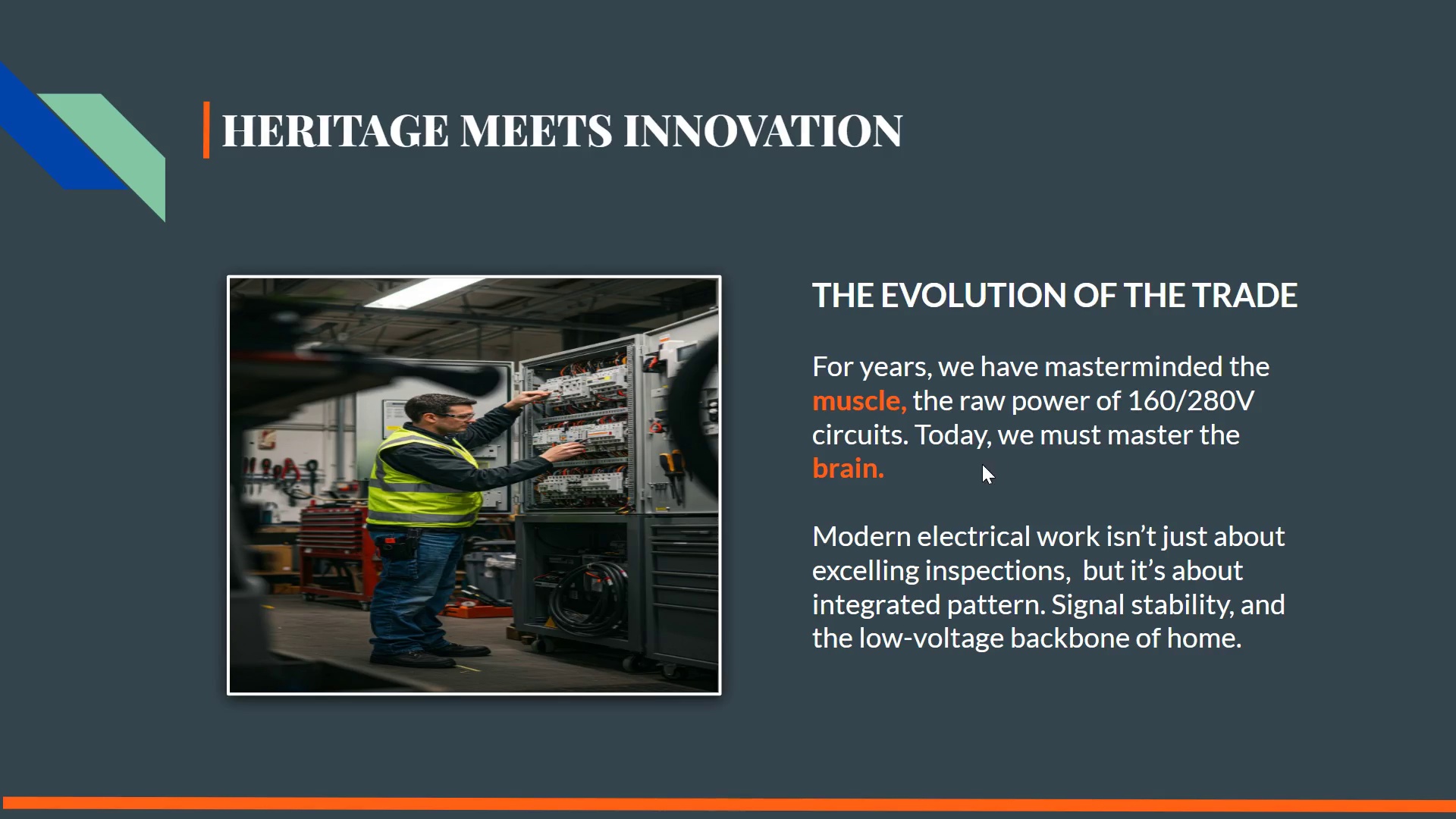 
key(Escape)
 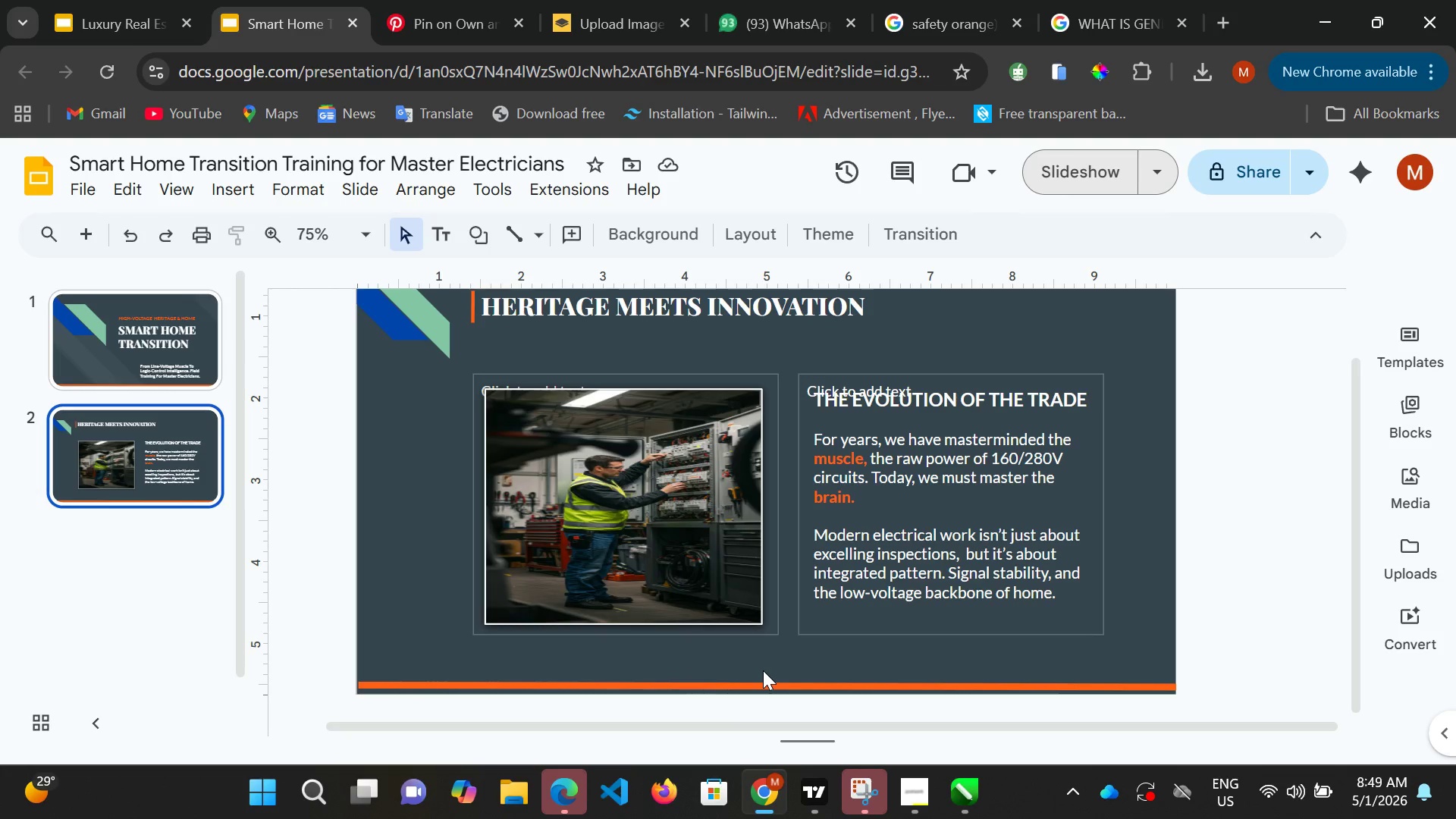 
key(Control+ControlLeft)
 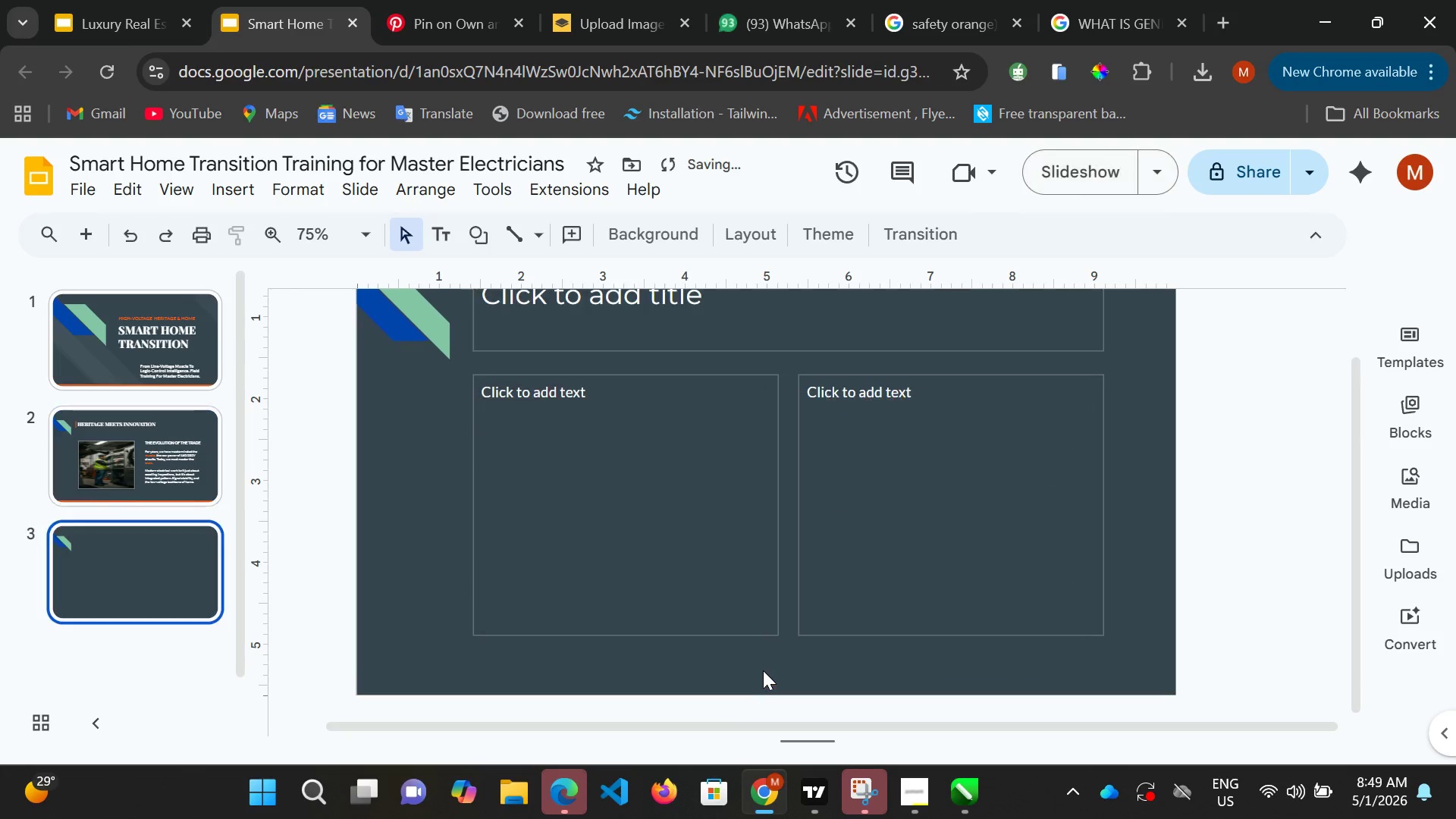 
key(Control+M)
 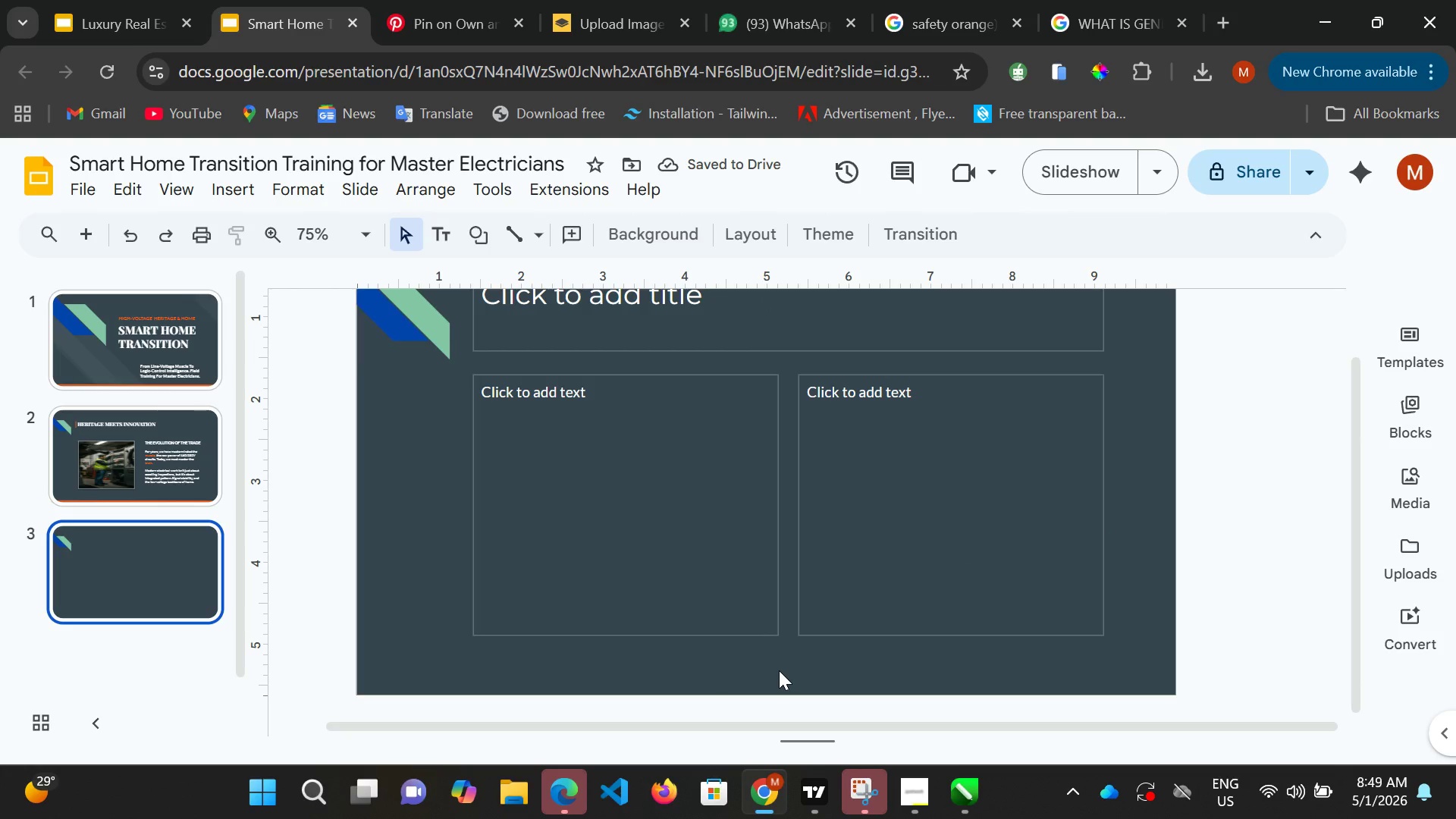 
wait(9.14)
 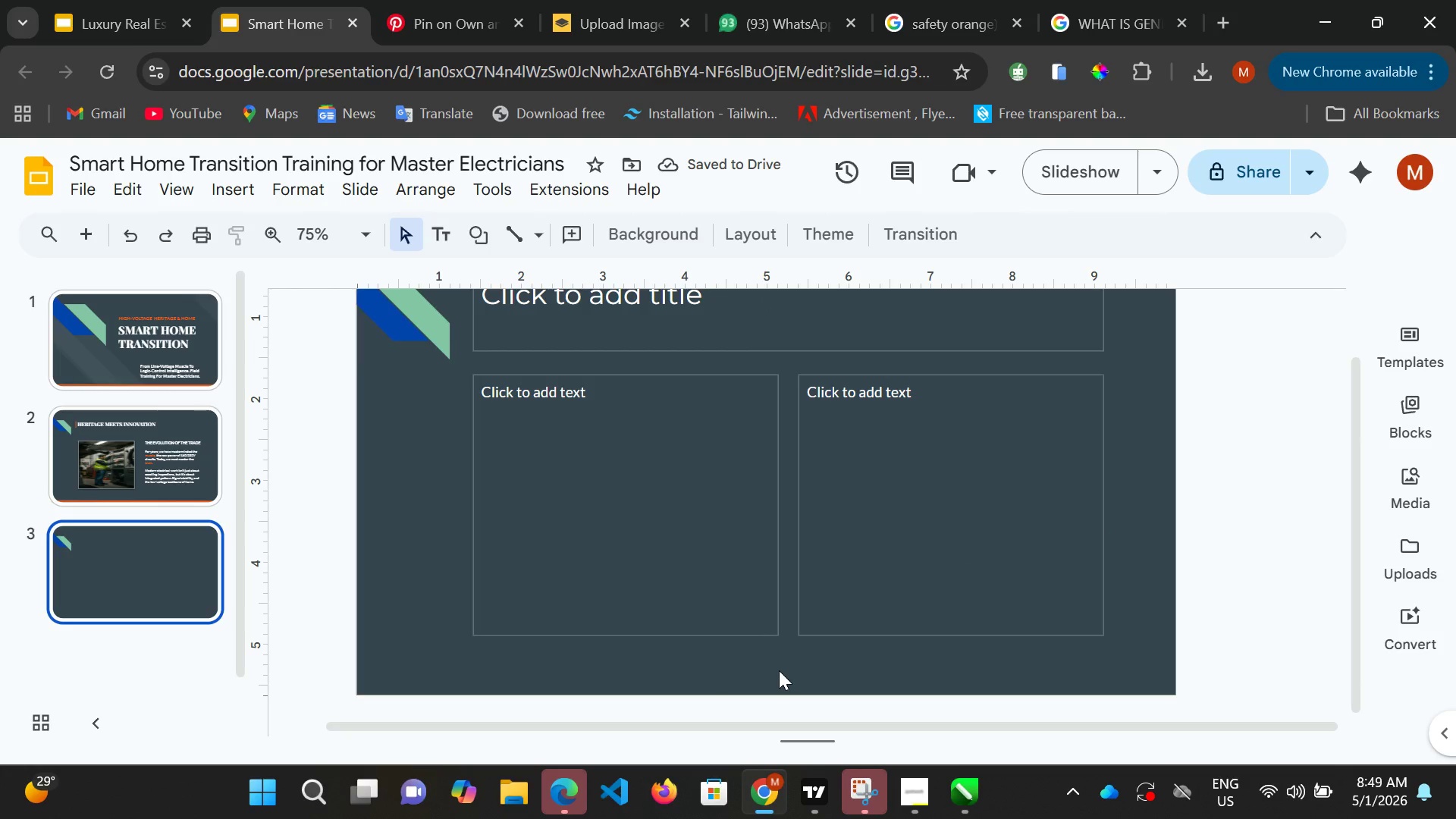 
left_click([739, 240])
 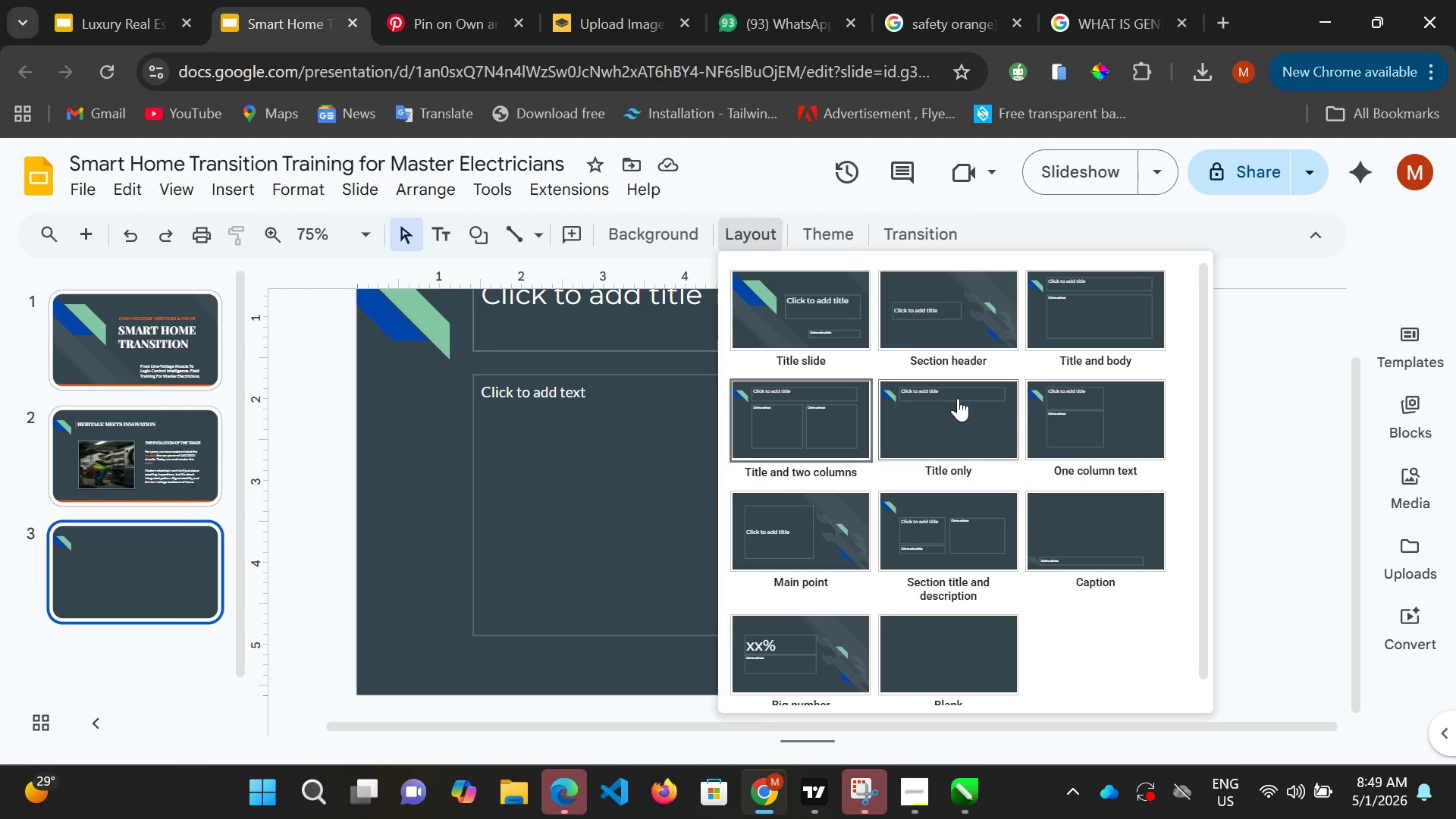 
wait(7.88)
 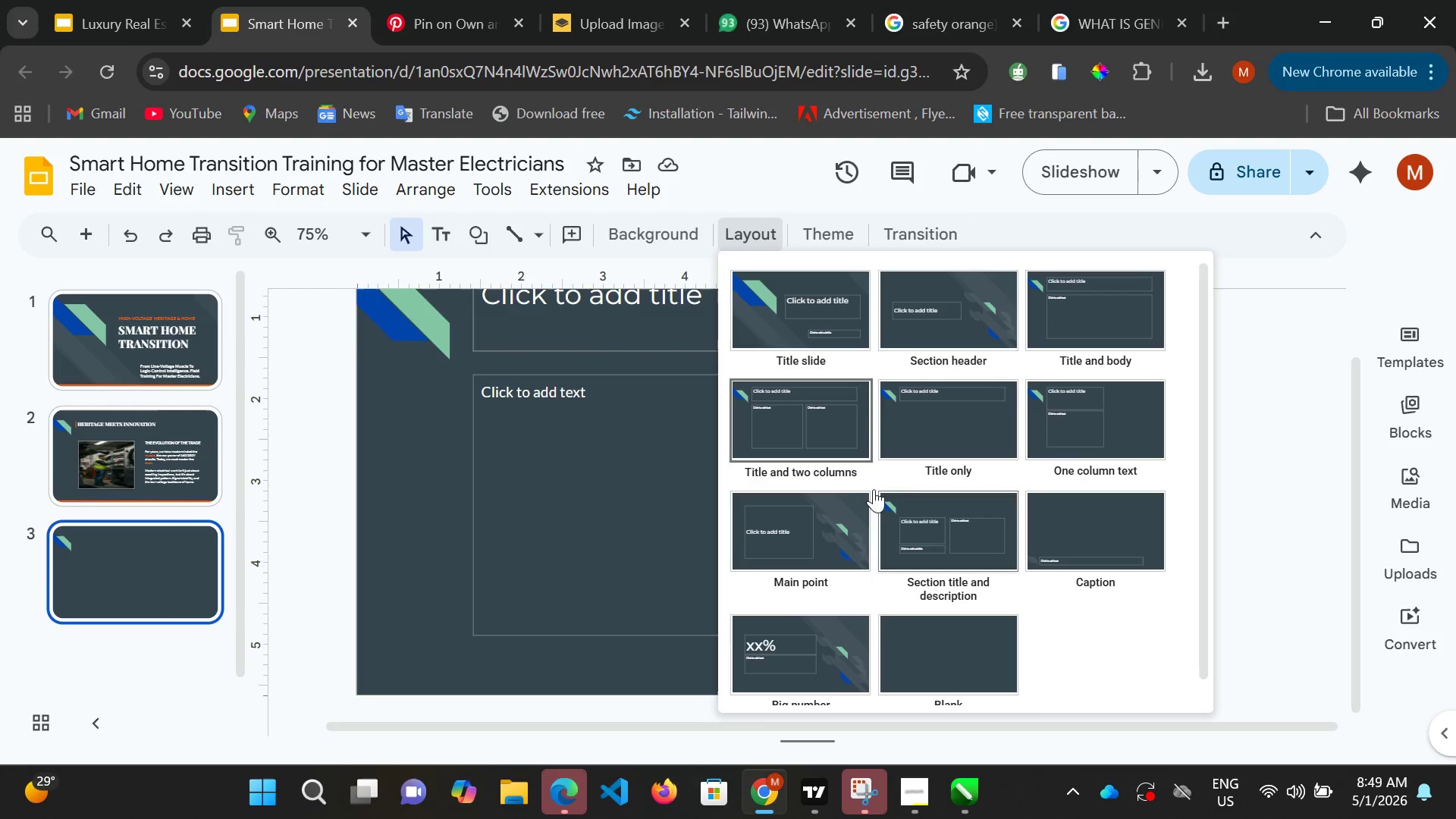 
left_click([1073, 312])
 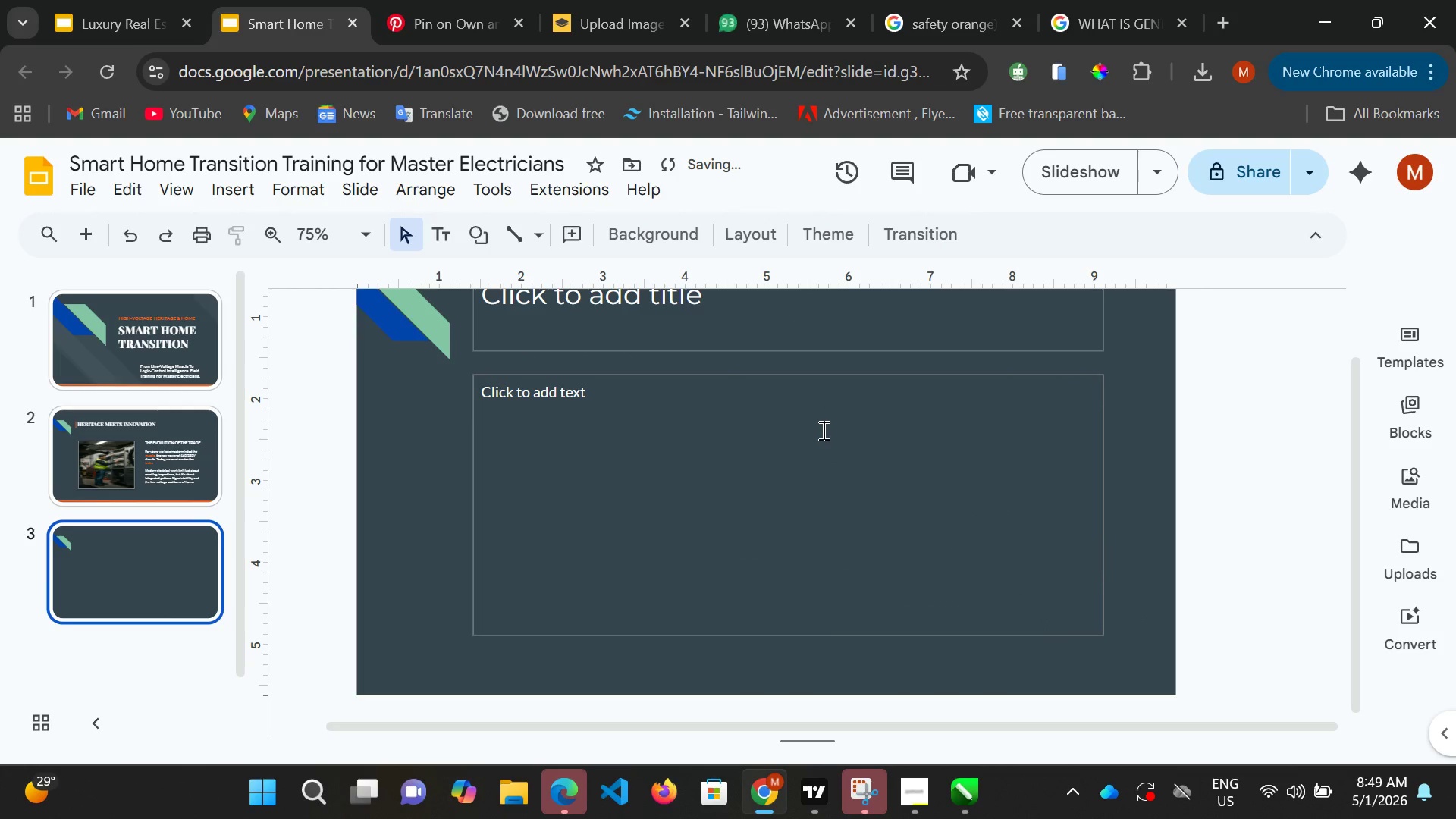 
scroll: coordinate [822, 430], scroll_direction: up, amount: 1.0
 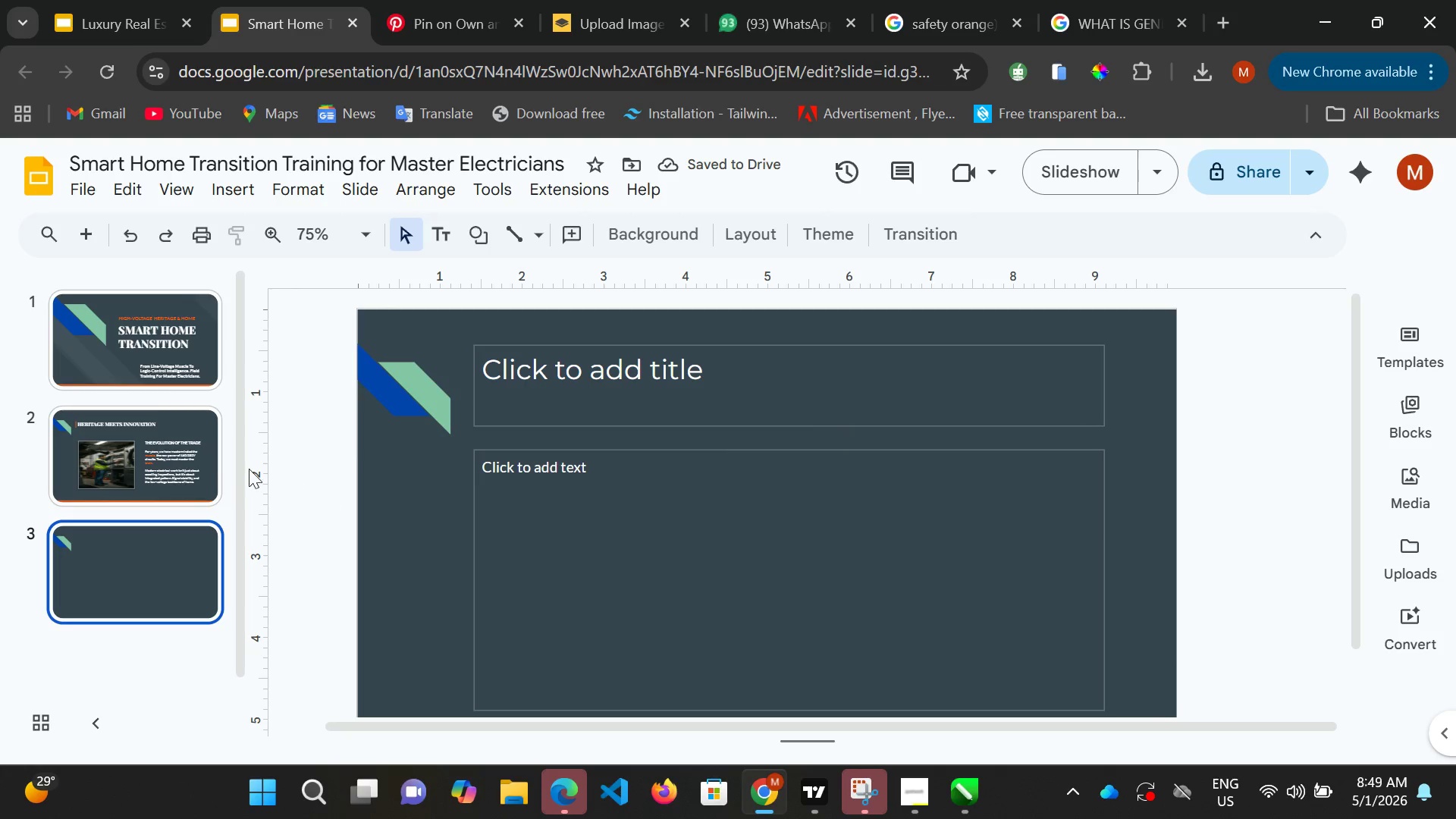 
left_click([143, 435])
 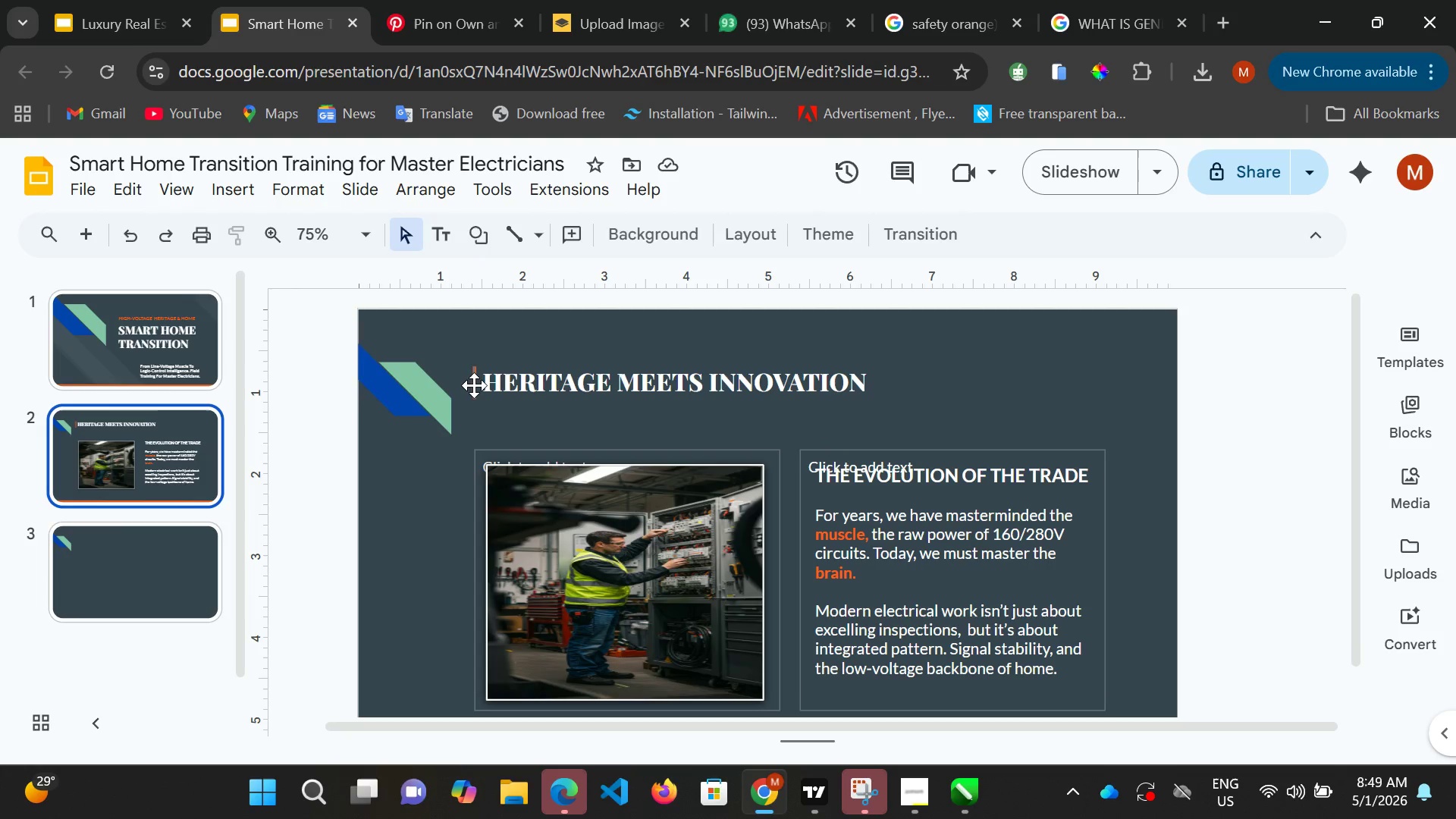 
left_click([474, 385])
 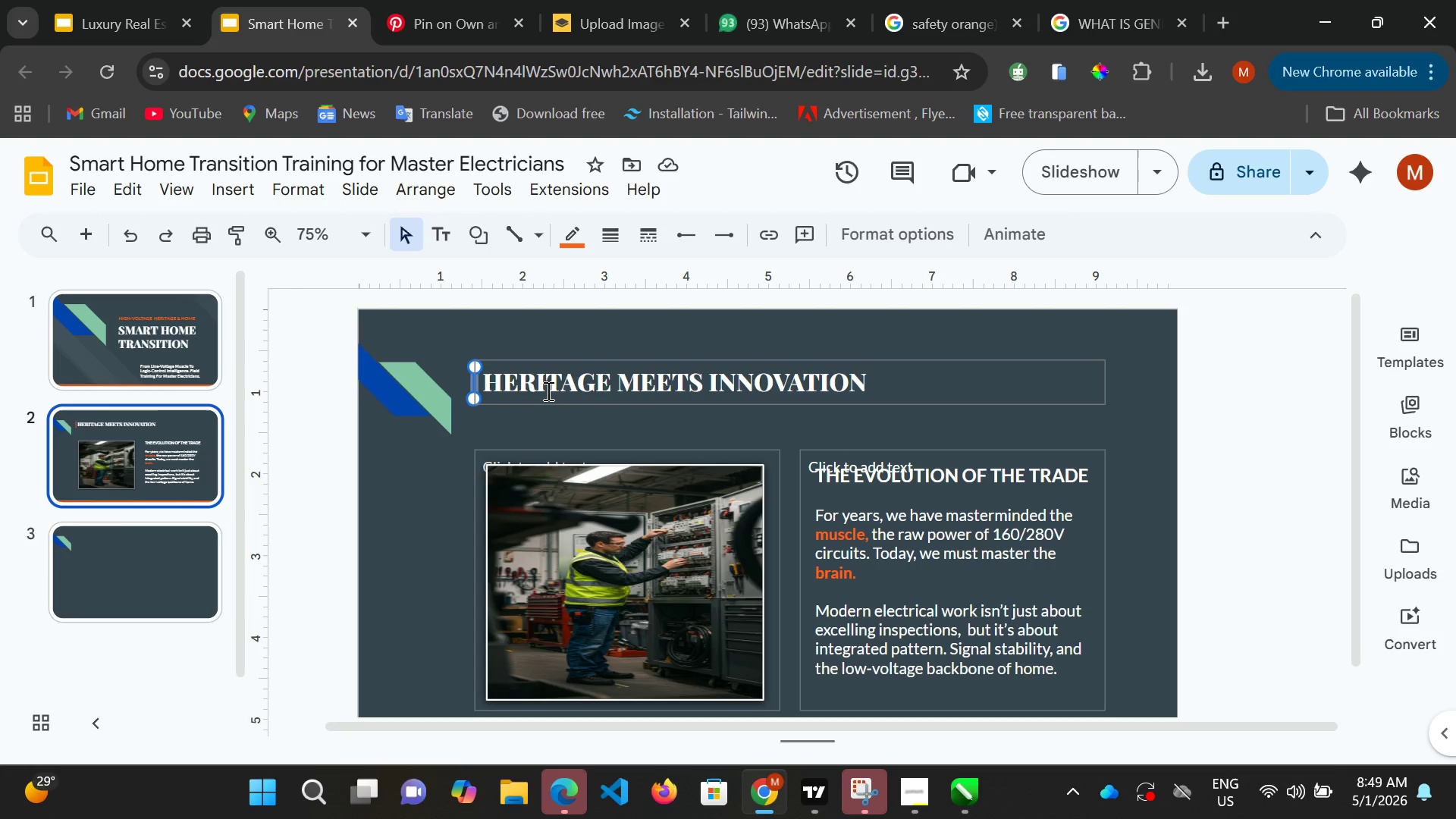 
hold_key(key=ShiftLeft, duration=0.36)
left_click([547, 391])
 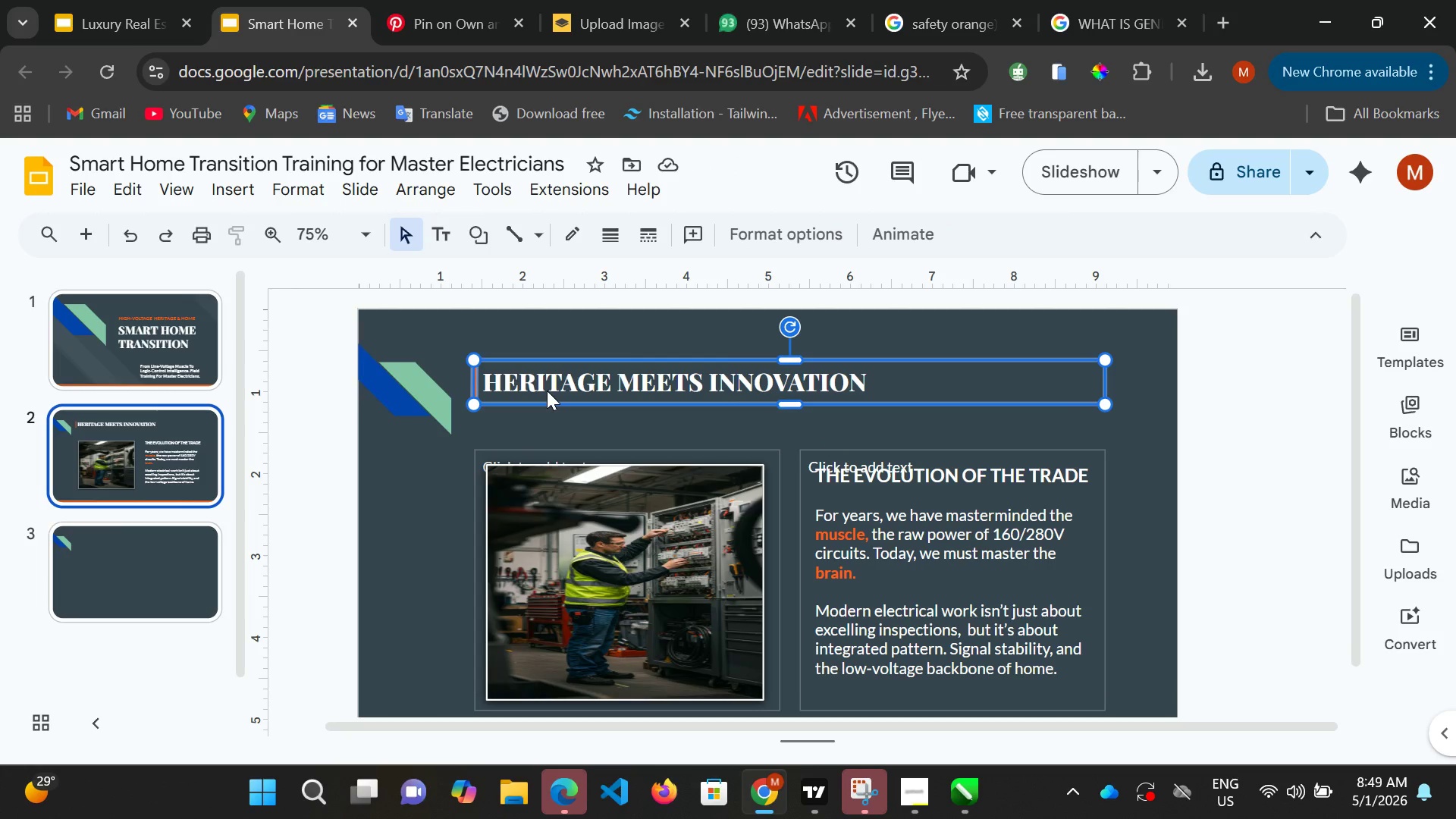 
hold_key(key=ControlLeft, duration=1.5)
 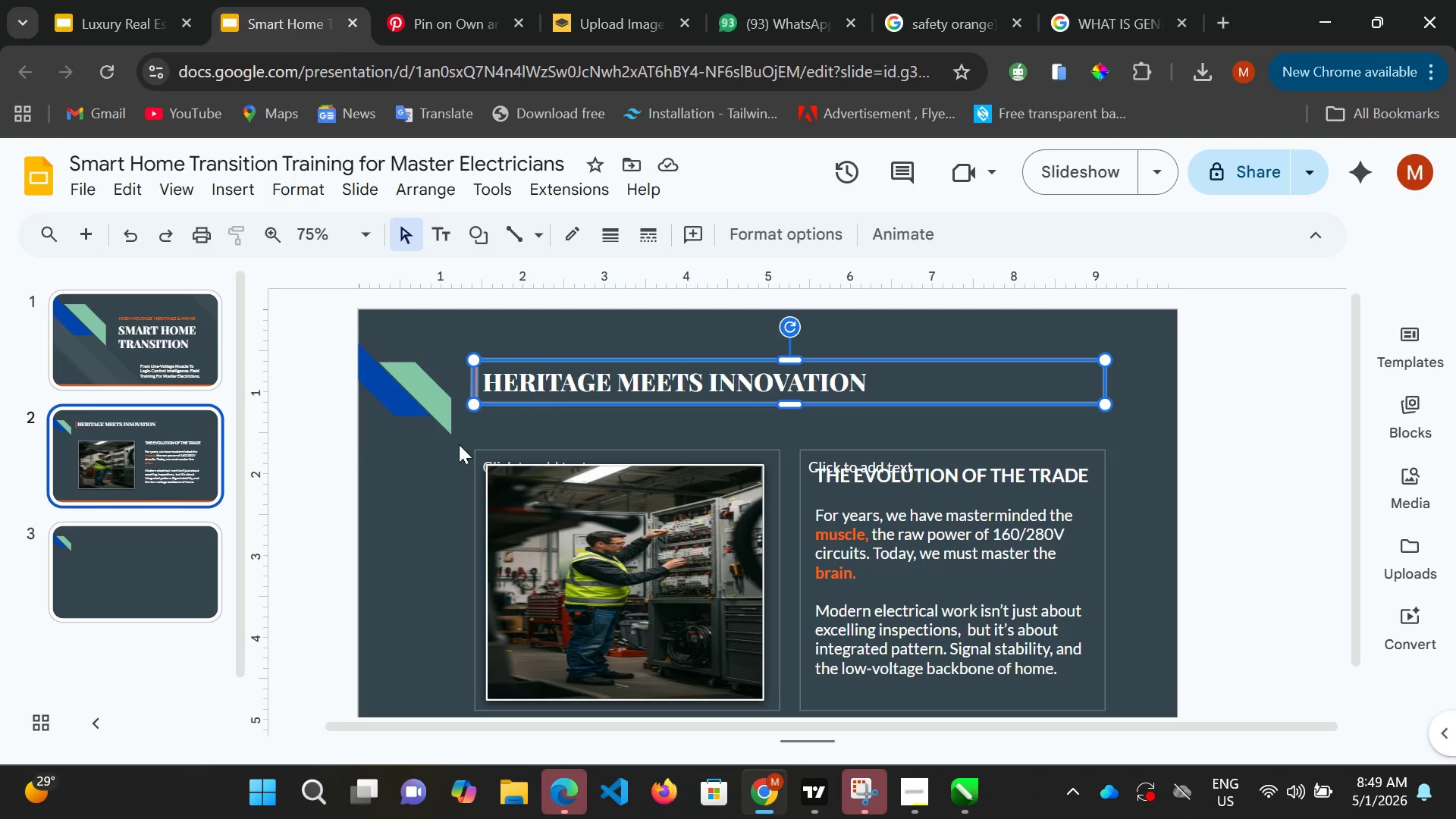 
key(Control+C)
 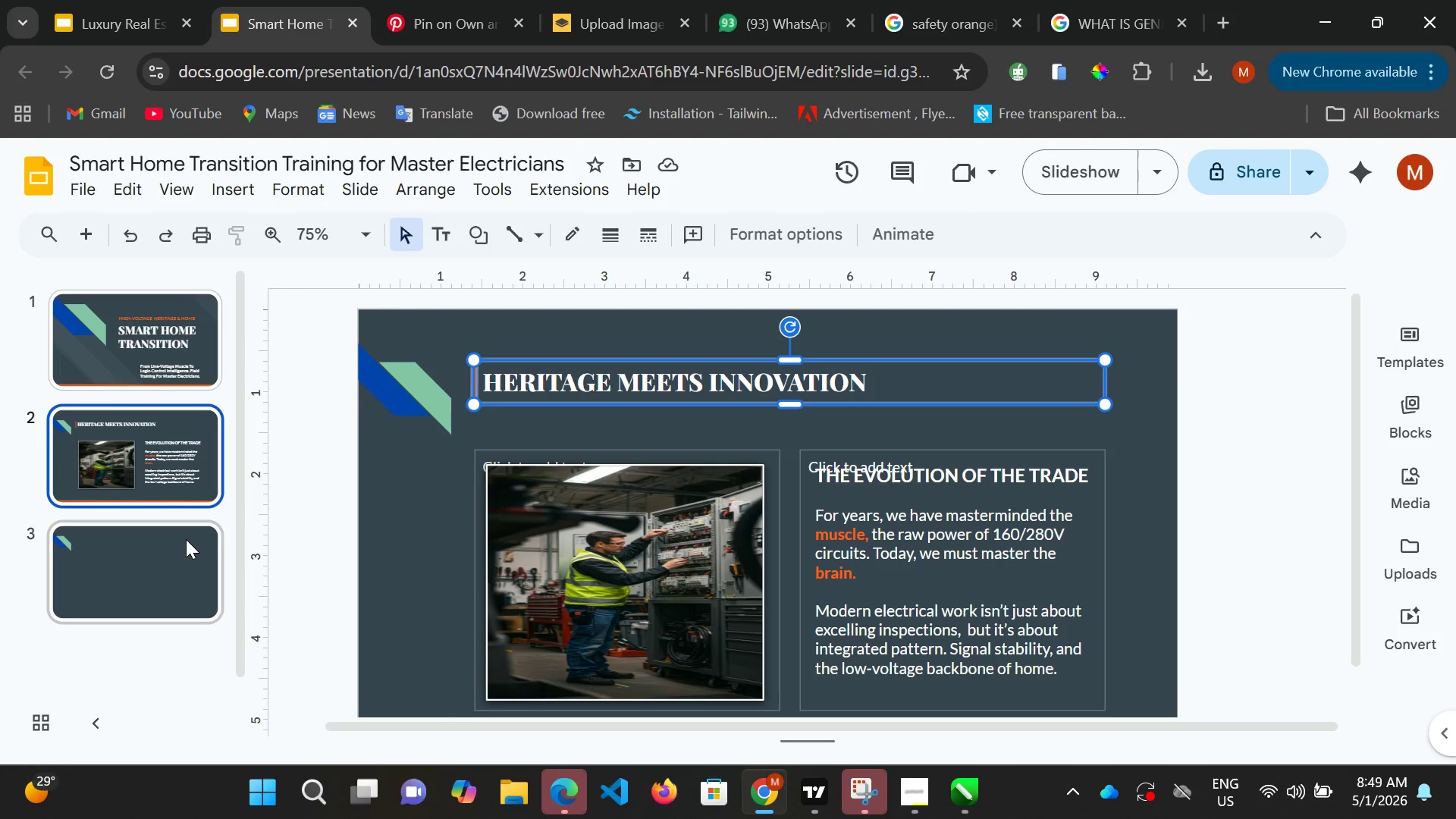 
left_click([186, 539])
 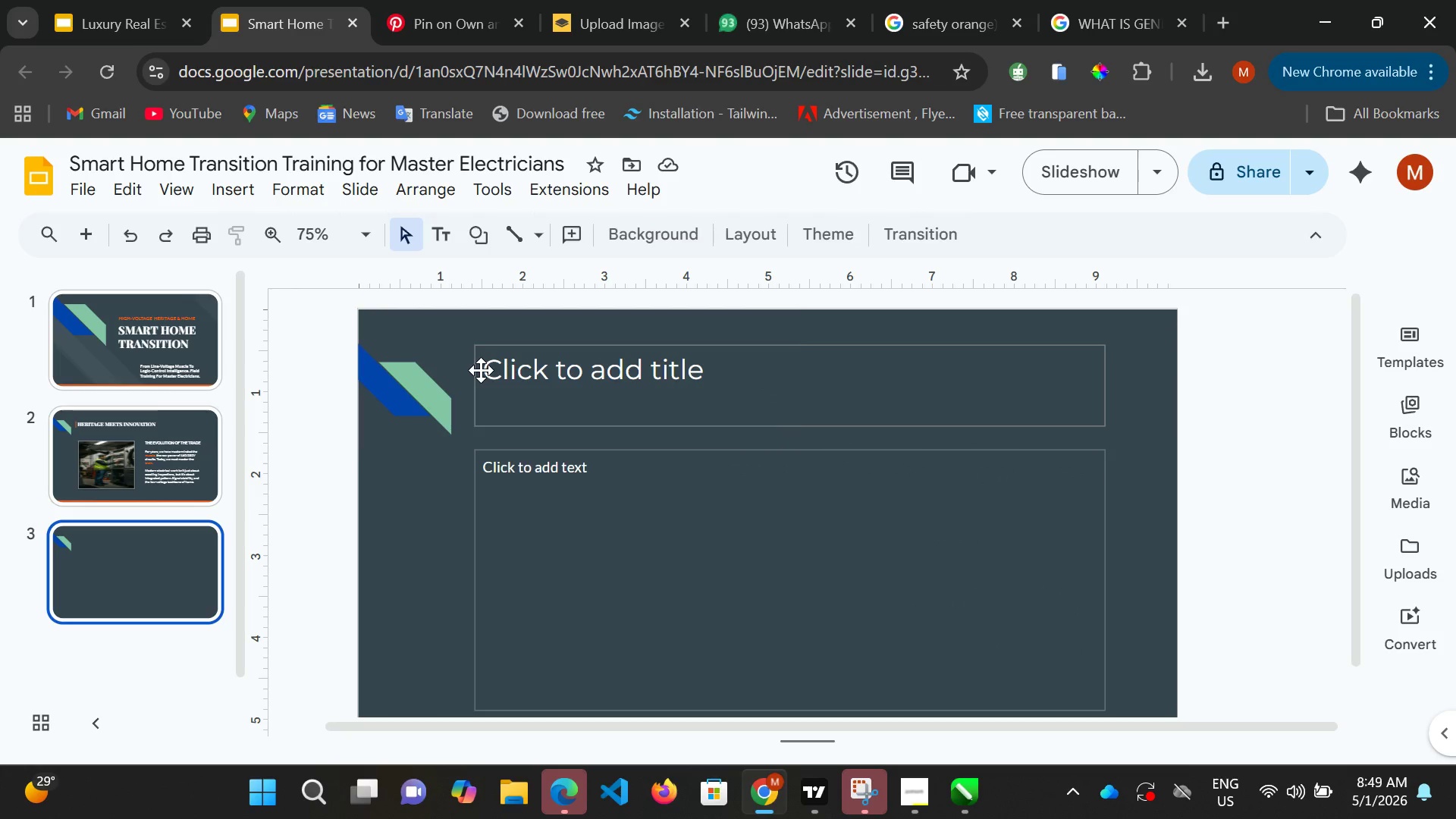 
left_click([481, 370])
 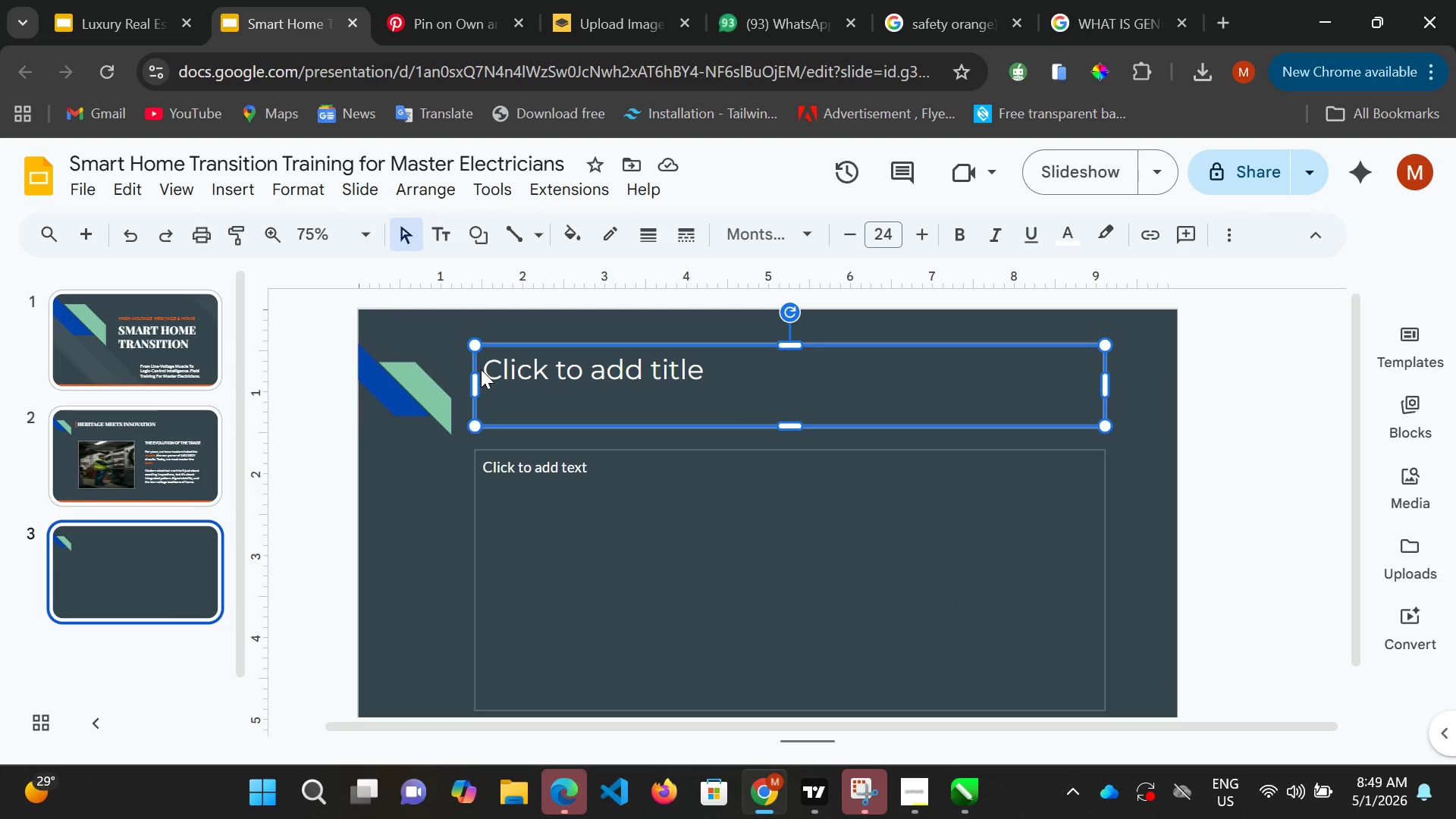 
key(Control+V)
 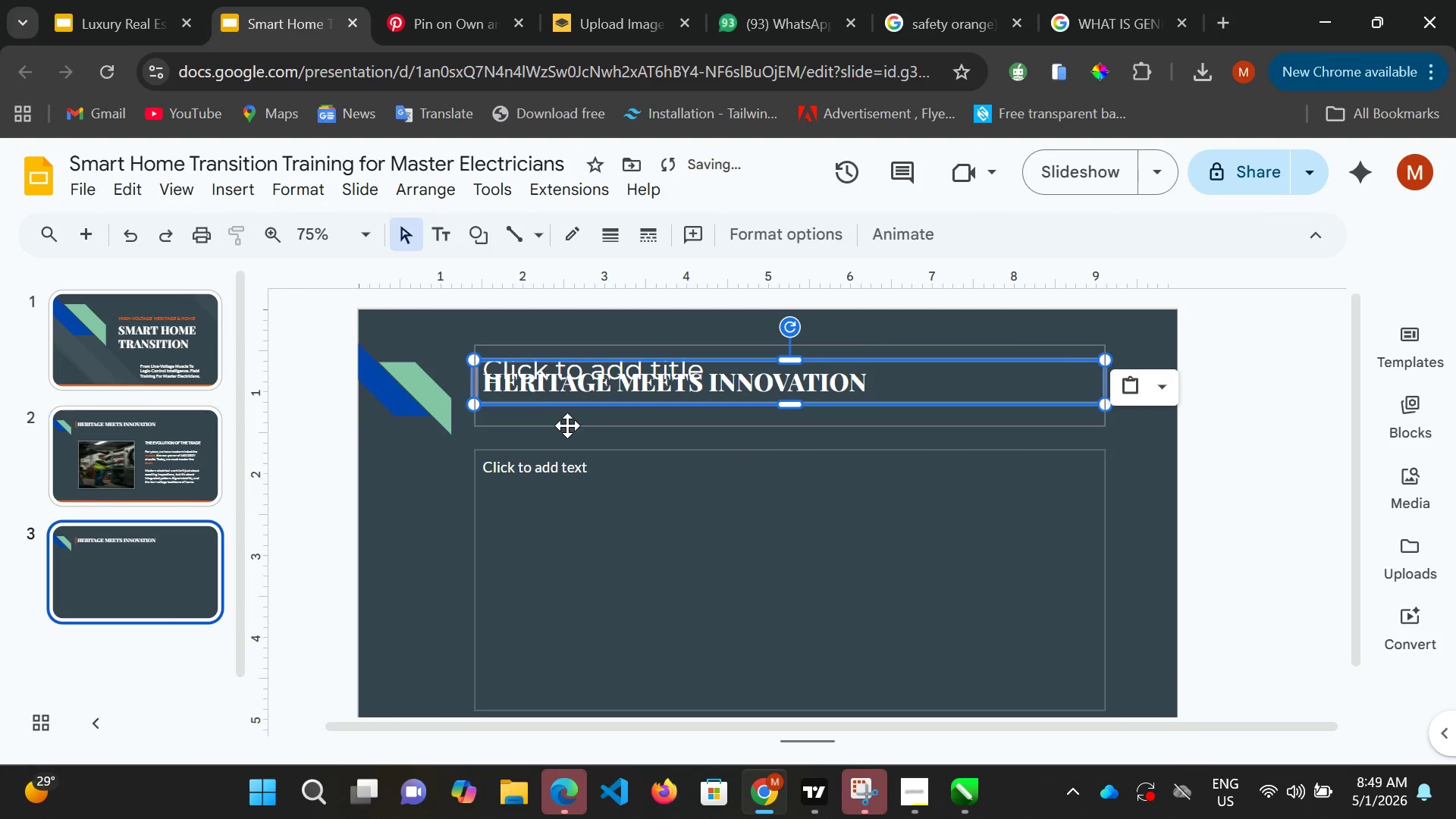 
left_click([566, 426])
 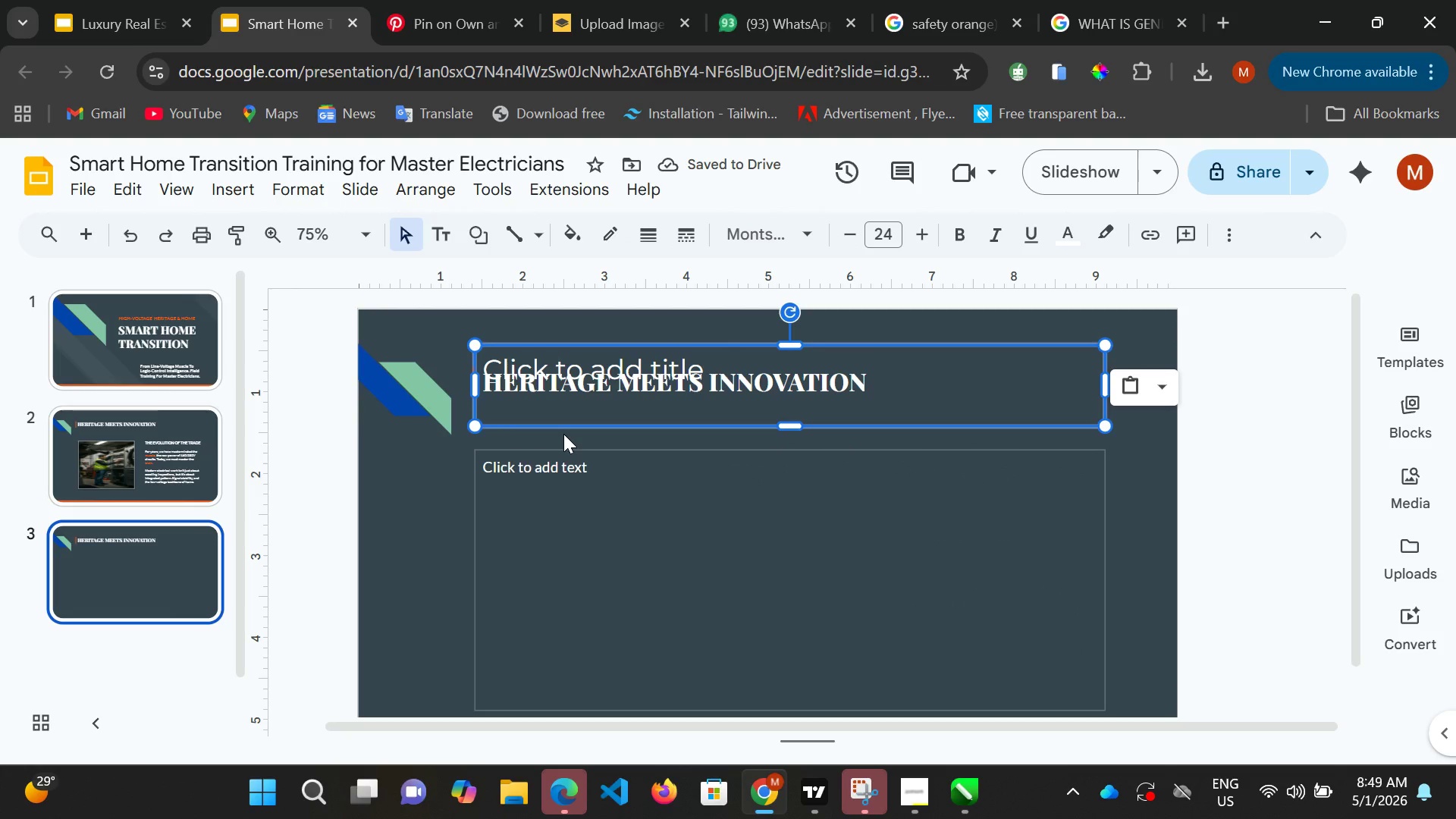 
key(Delete)
 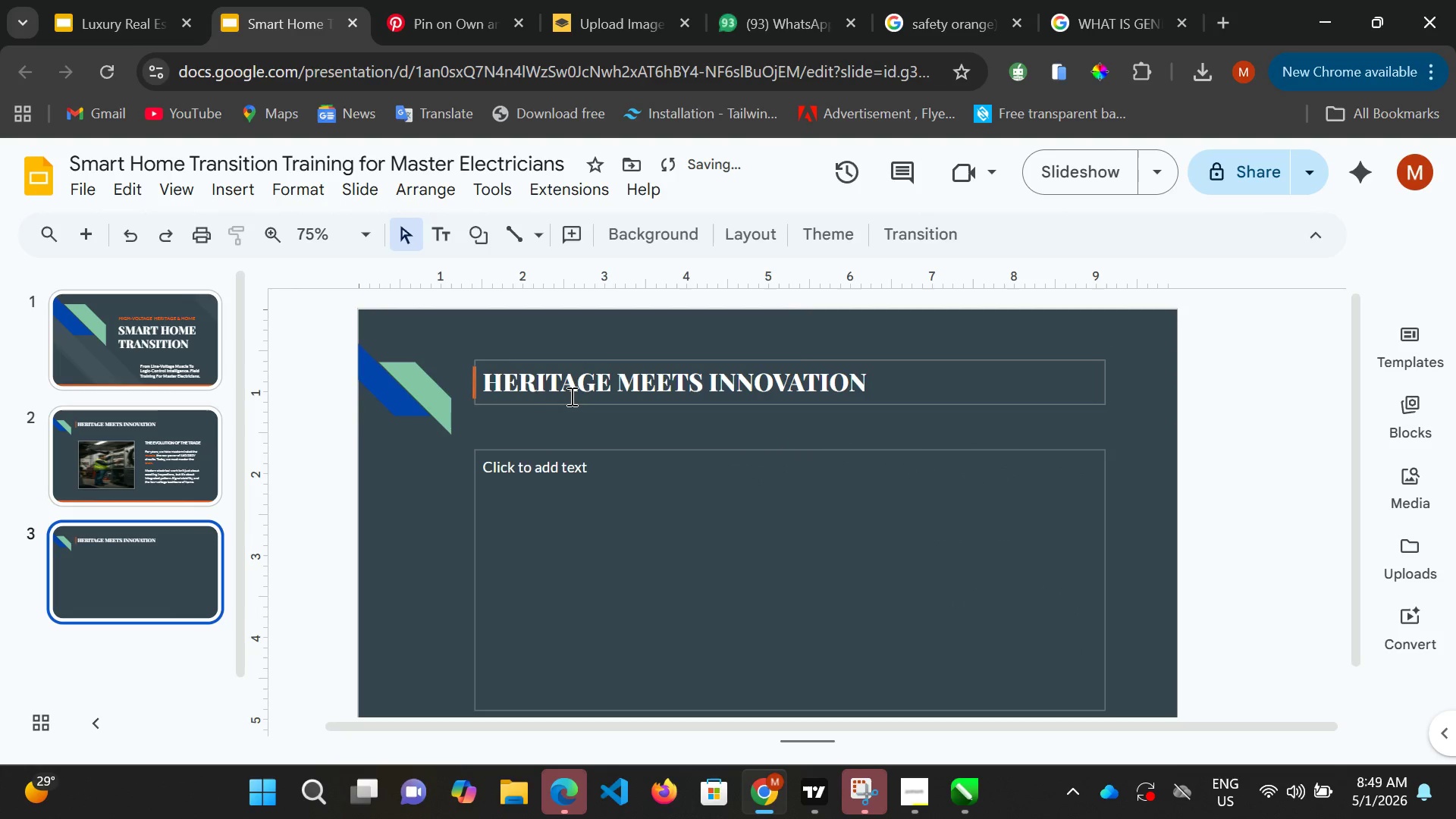 
left_click([570, 396])
 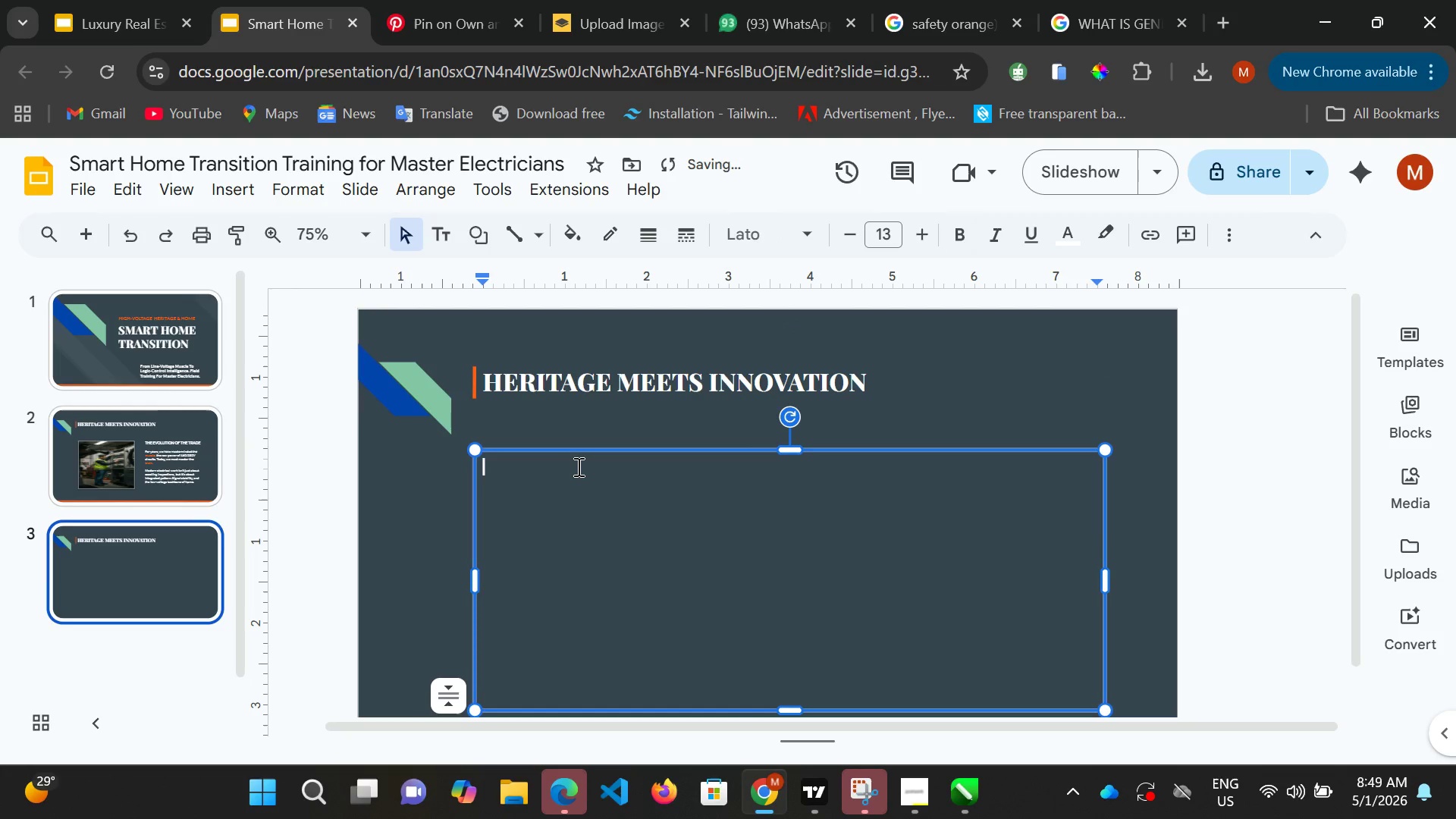 
left_click([577, 466])
 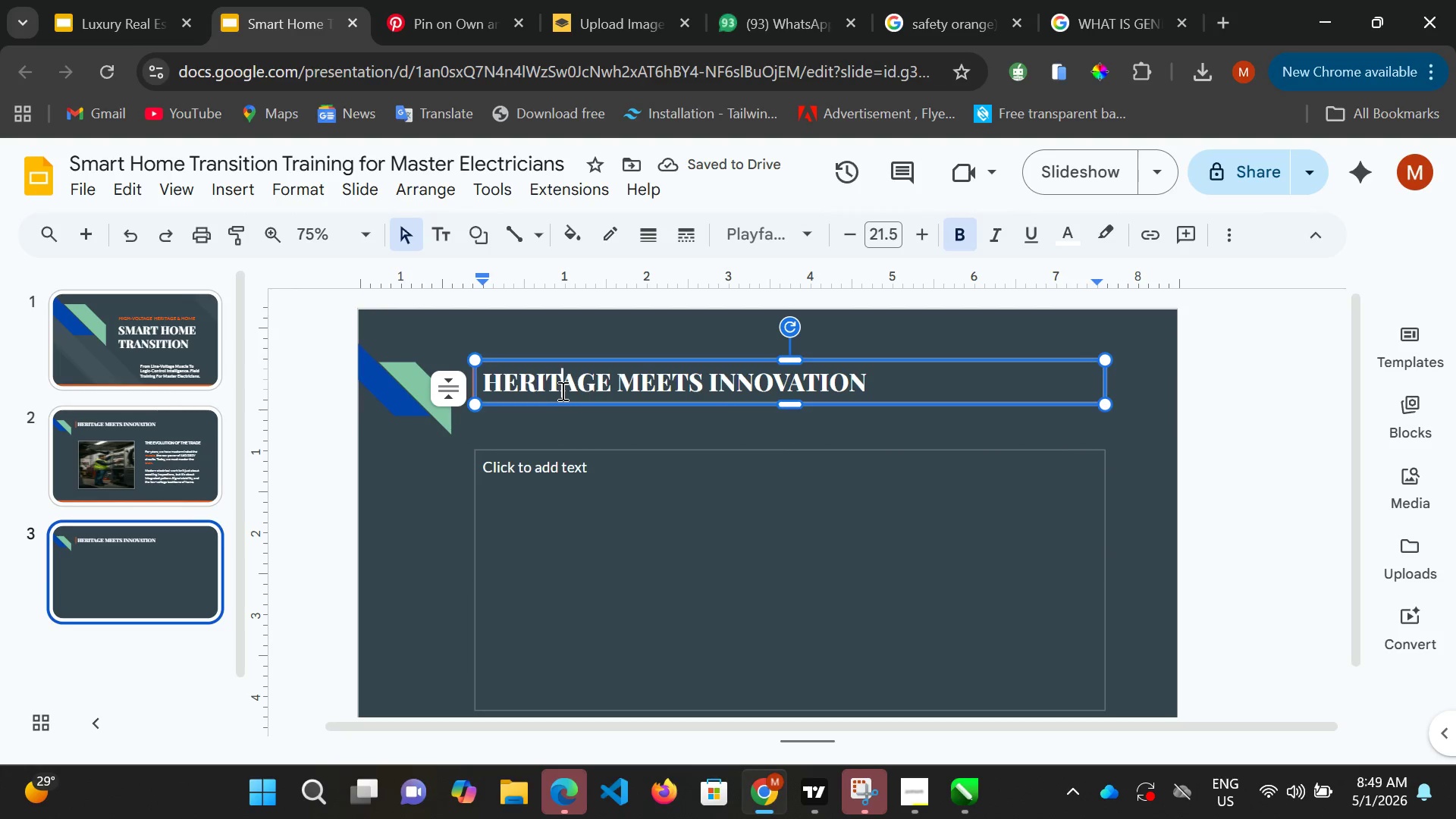 
key(Control+A)
 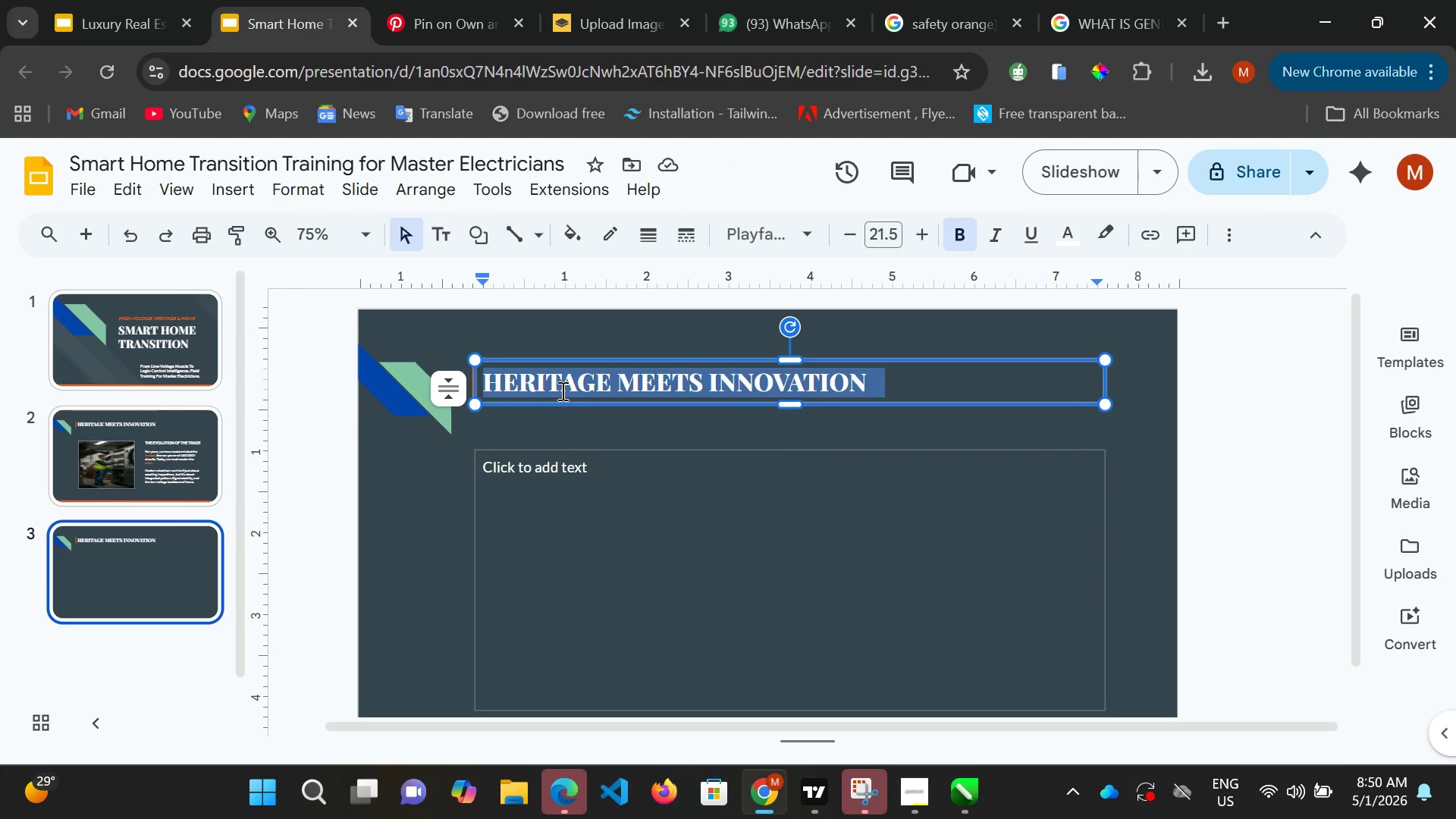 
type(li)
key(Backspace)
key(Backspace)
type(LINE VOLTAGE VS)
 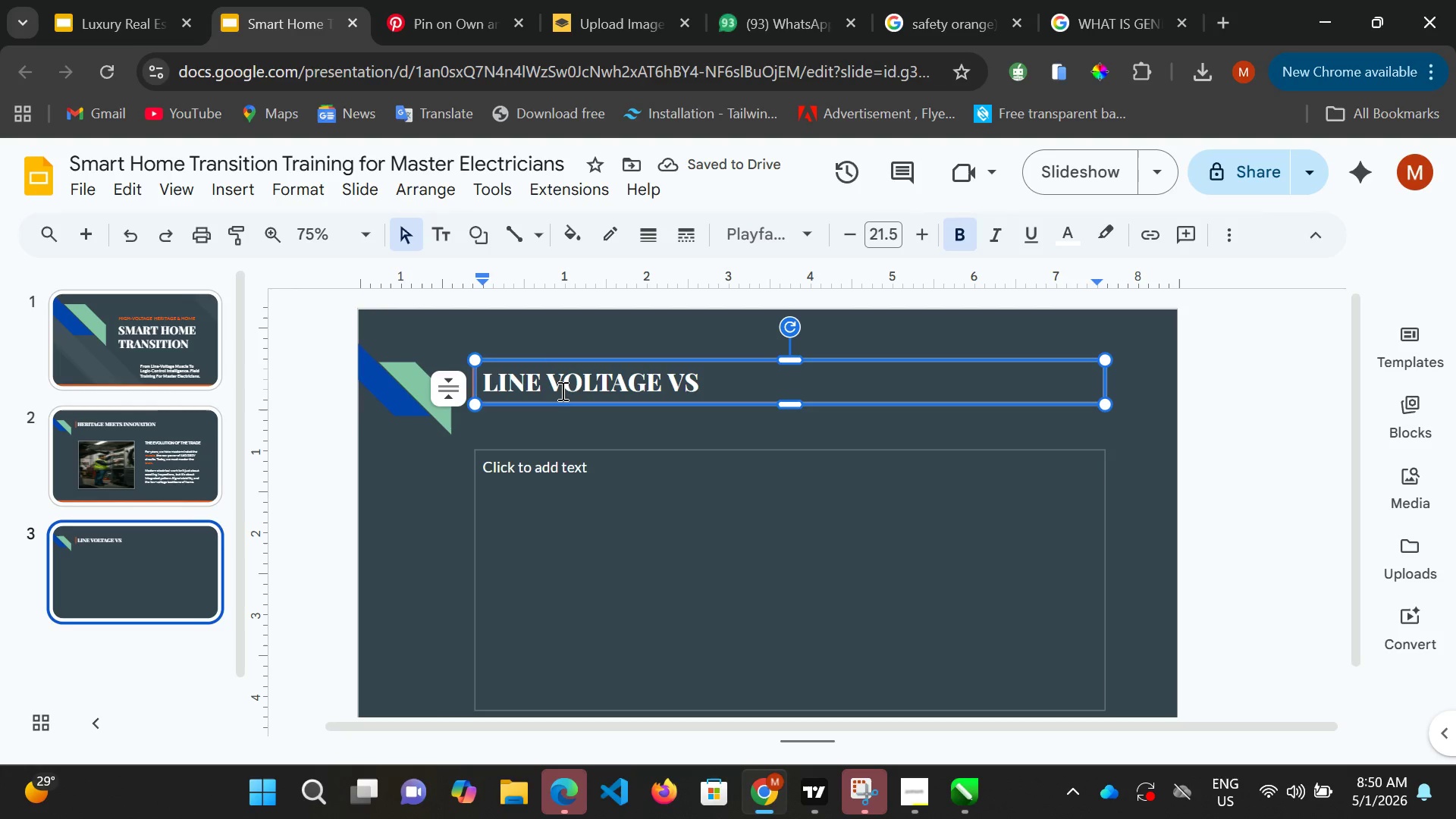 
type( SMART CONTROL)
 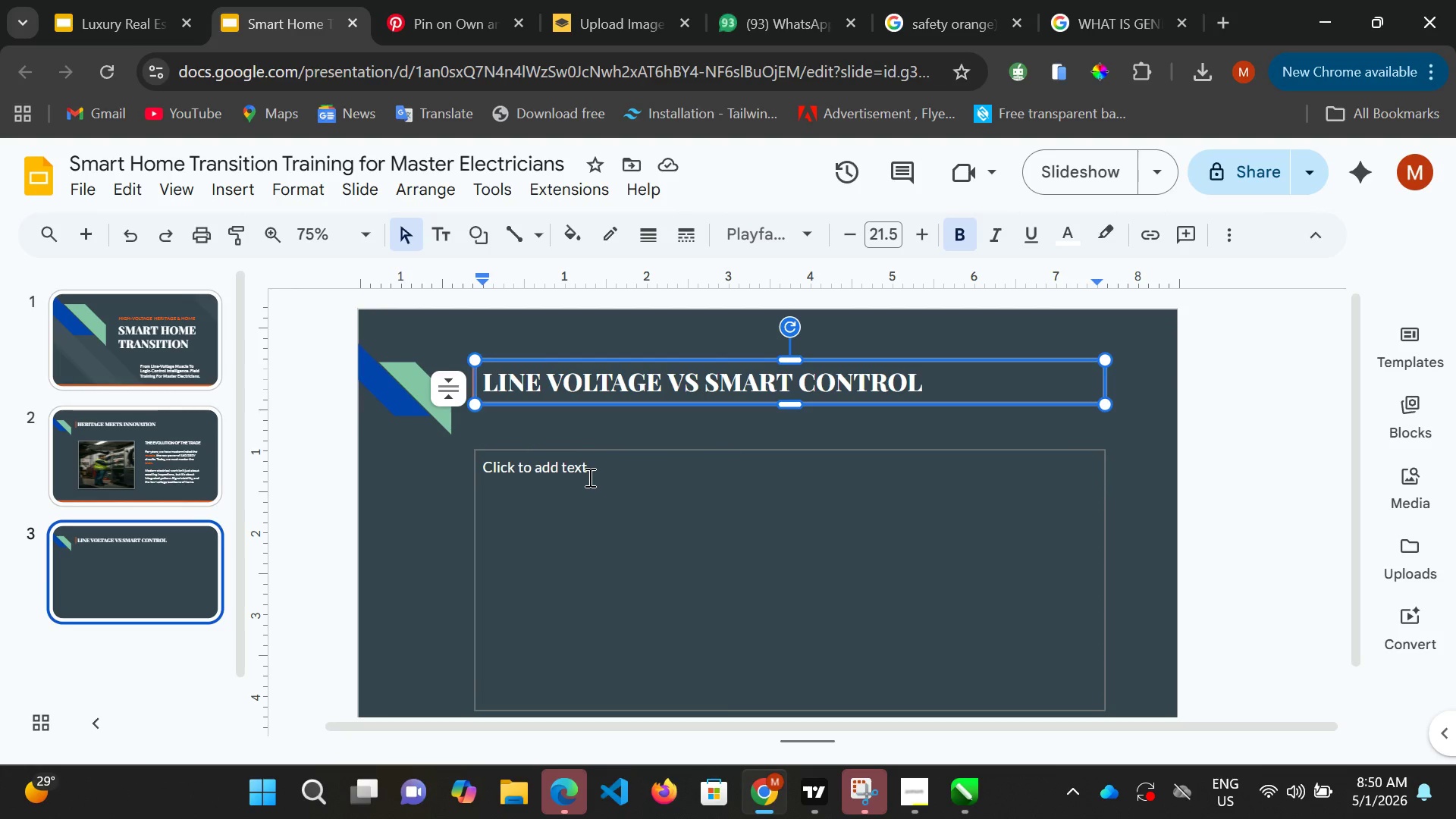 
wait(20.55)
 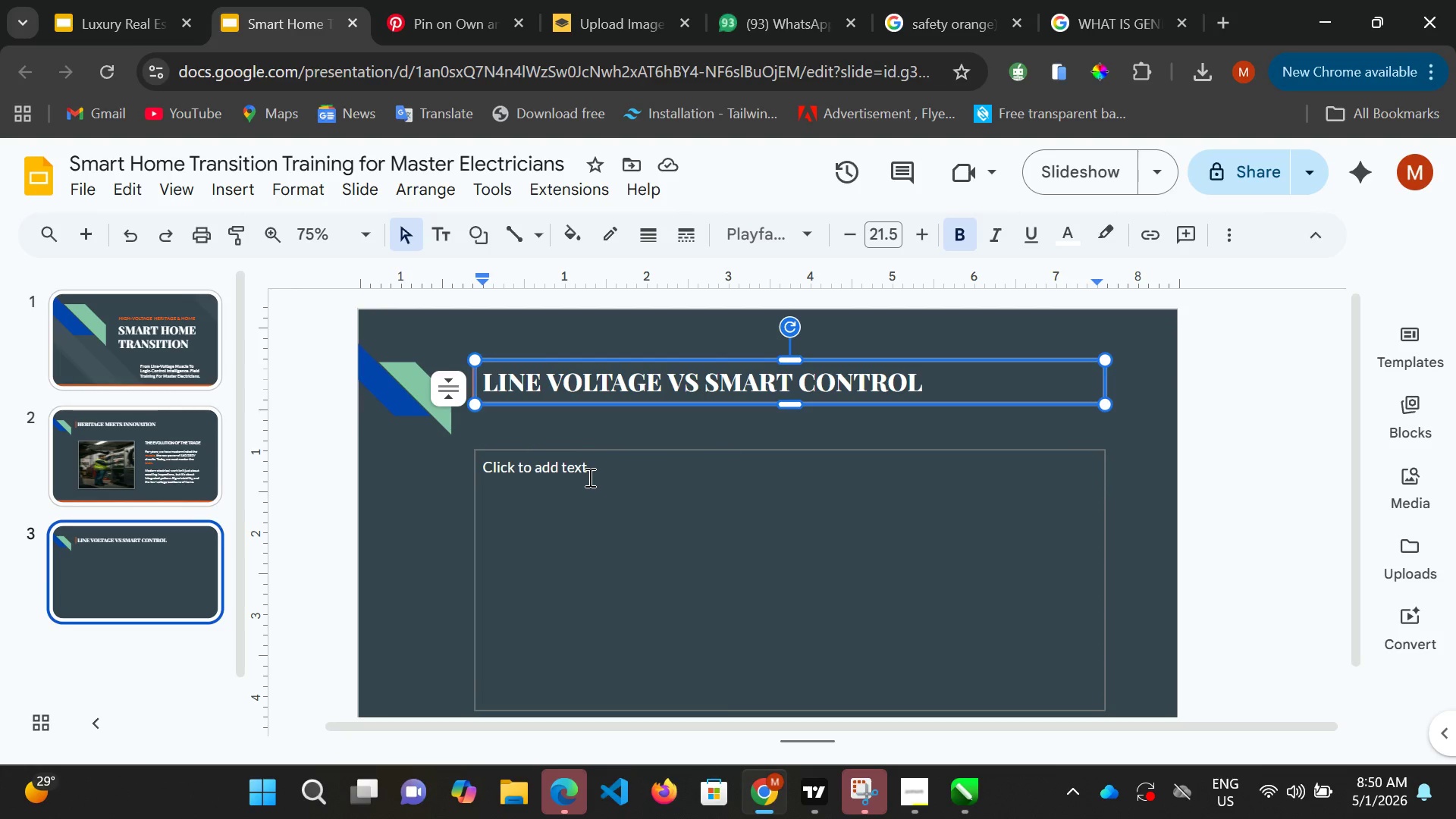 
left_click([227, 197])
 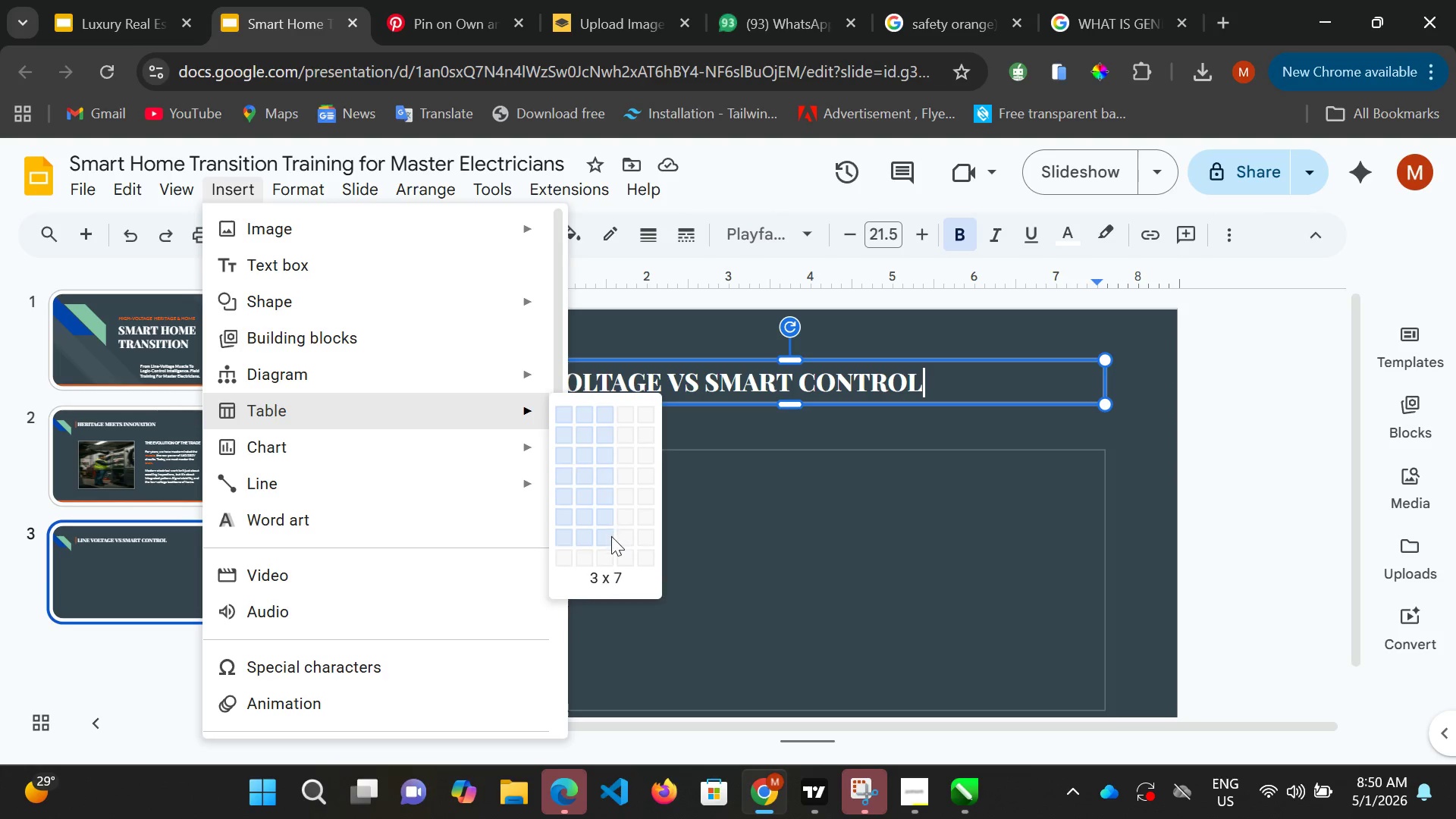 
wait(12.19)
 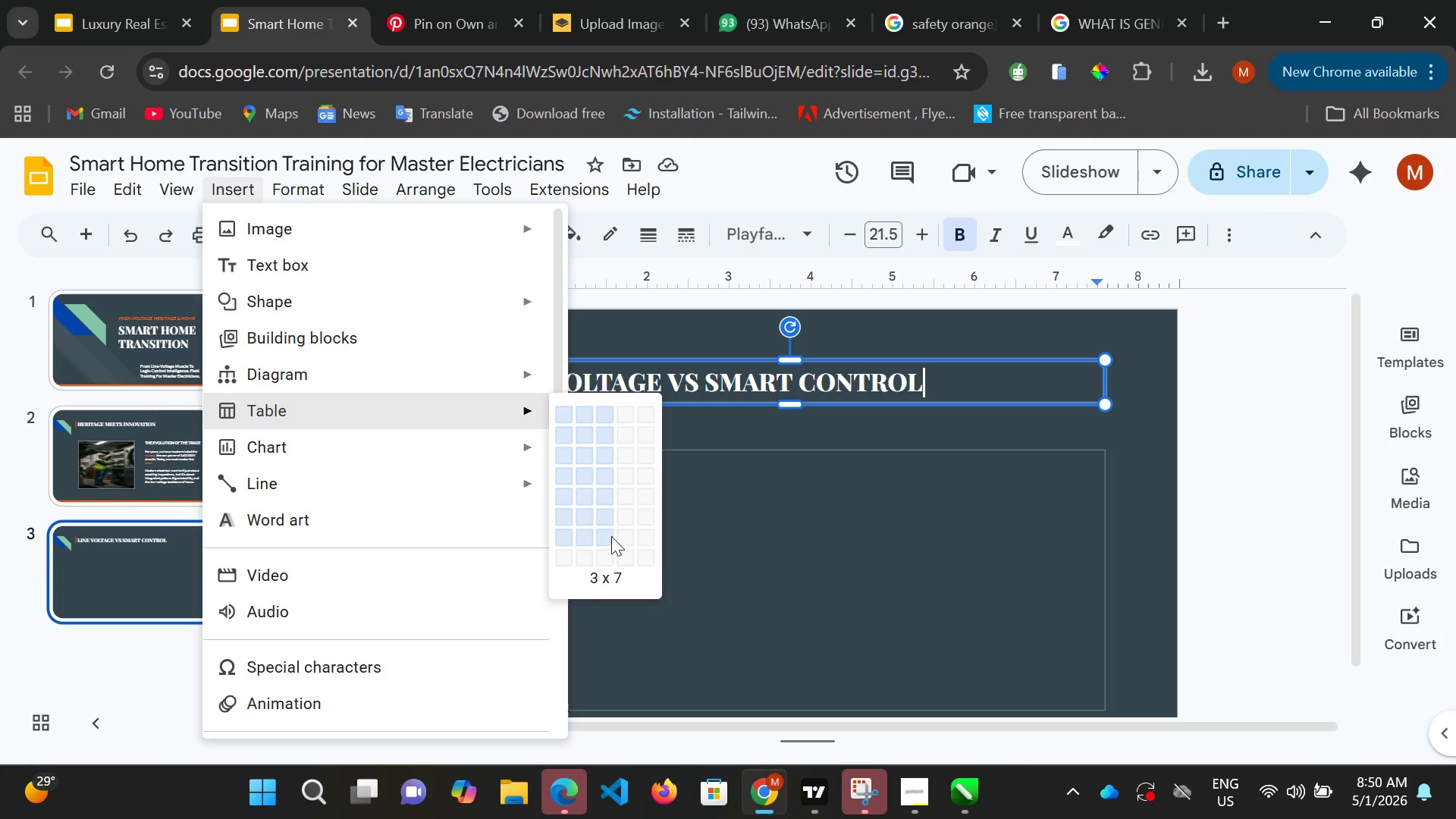 
scroll: coordinate [711, 566], scroll_direction: down, amount: 4.0
 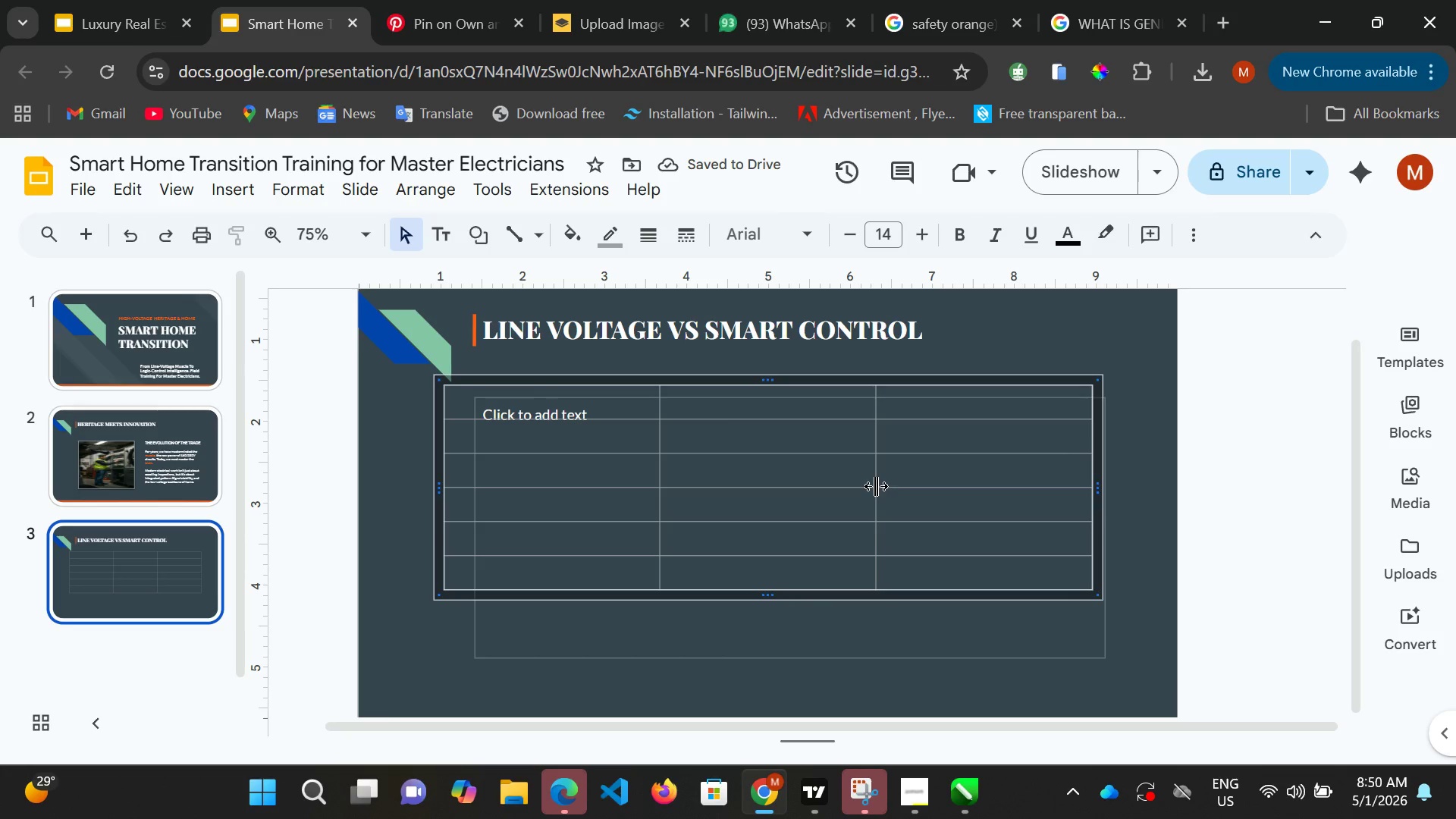 
left_click([871, 484])
 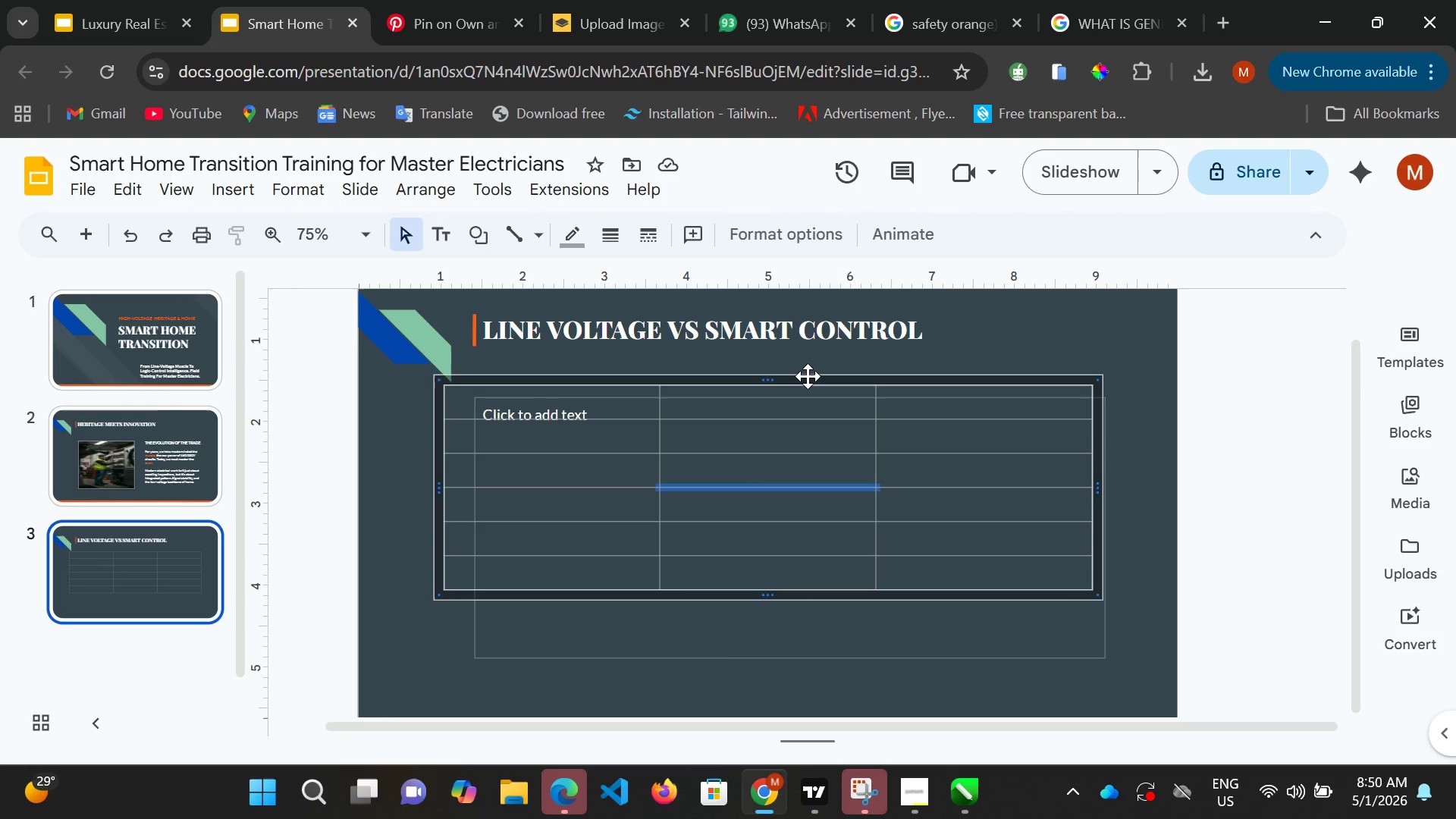 
left_click_drag(start_coordinate=[808, 376], to_coordinate=[846, 412])
 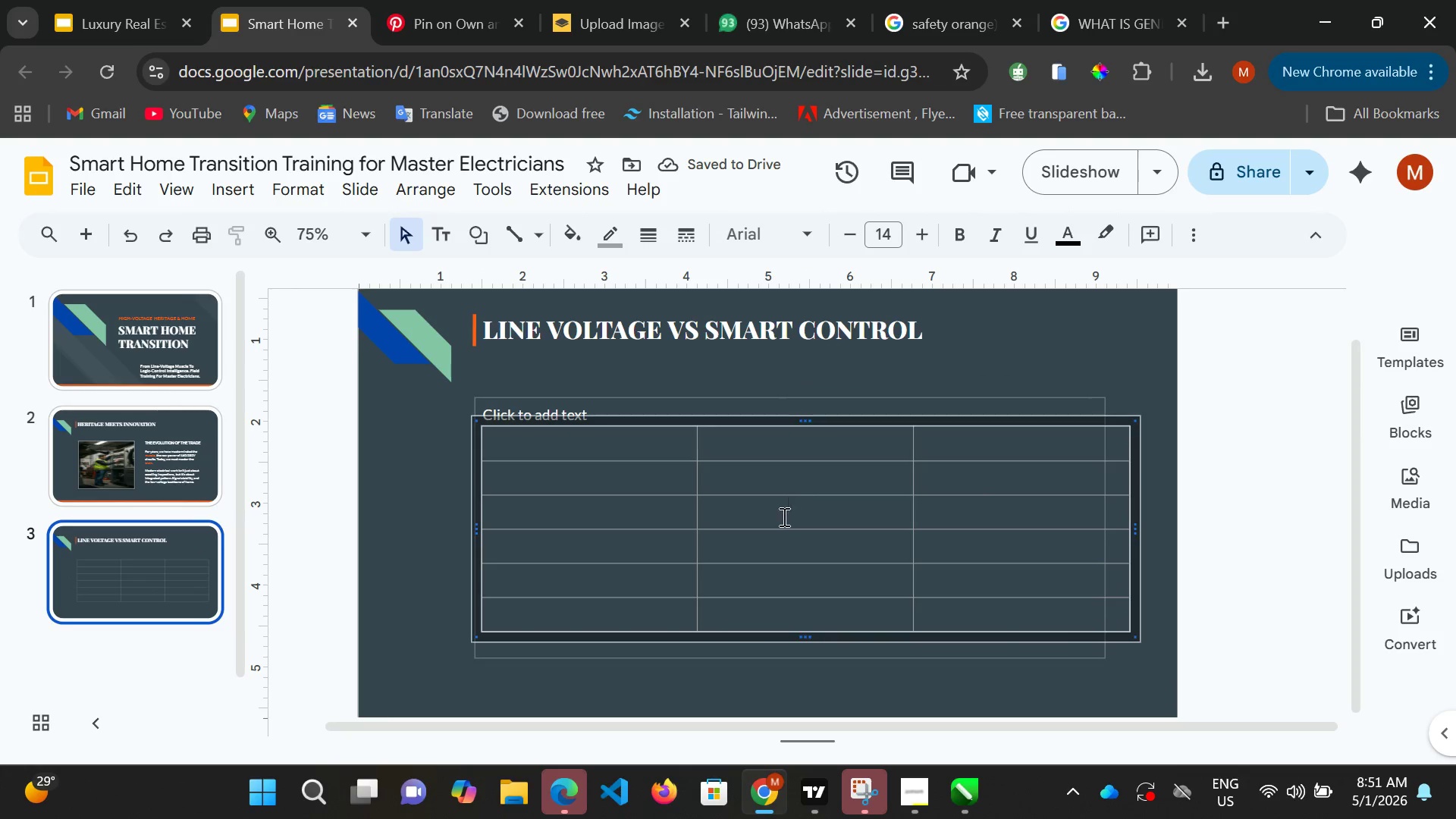 
left_click([534, 447])
 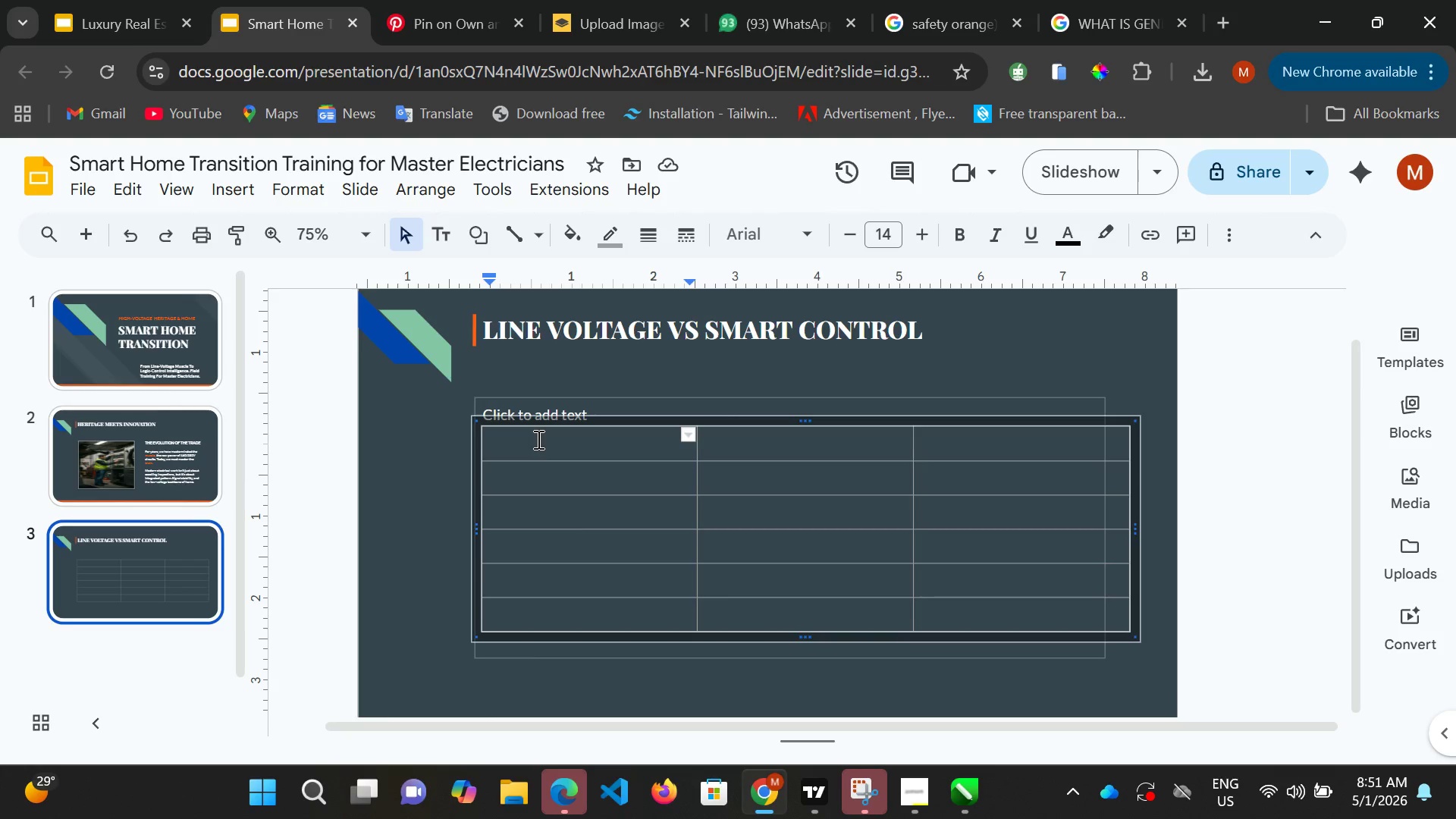 
wait(7.33)
 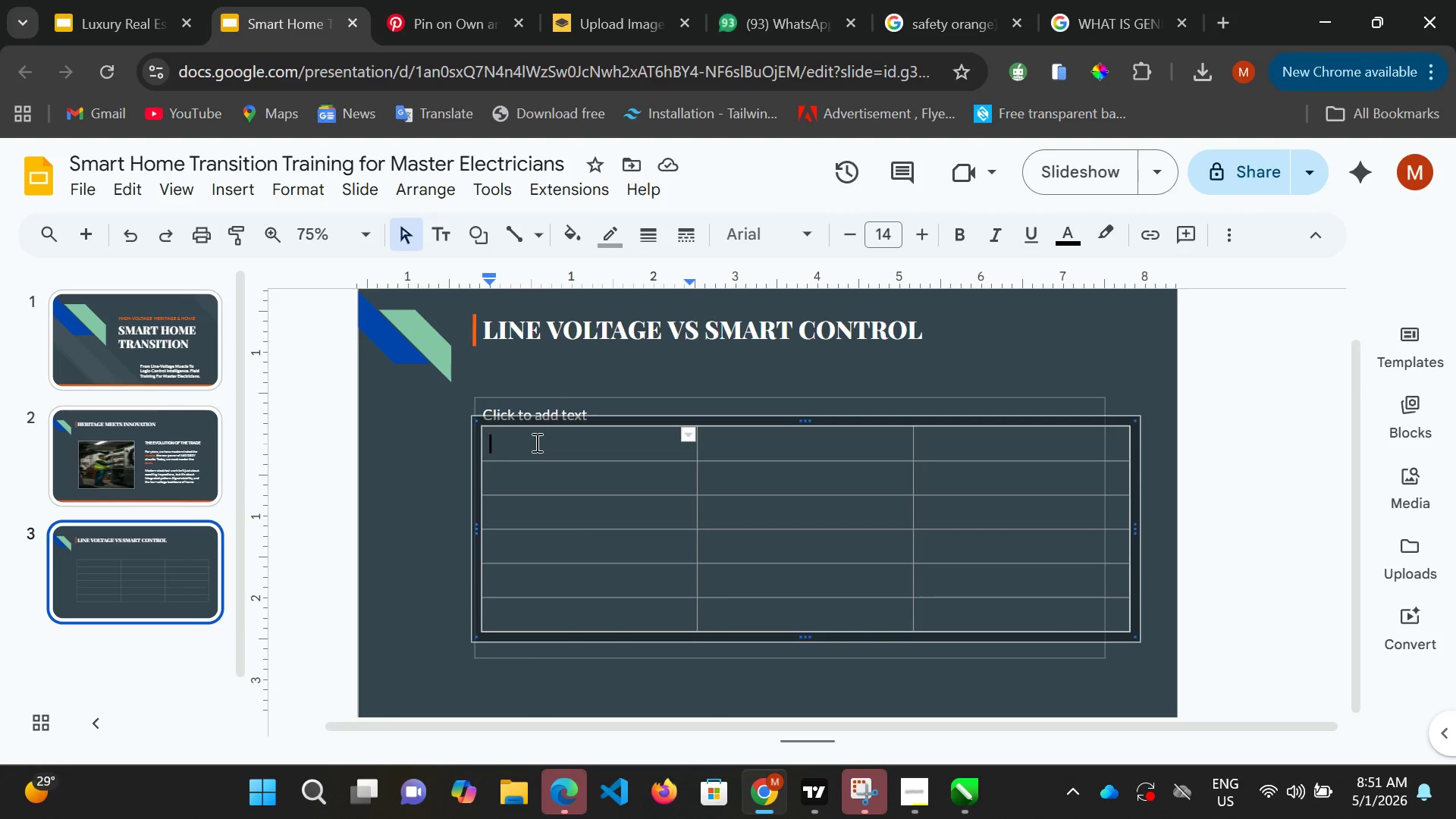 
type(FE)
key(Backspace)
type(A)
key(Backspace)
type(aeture)
 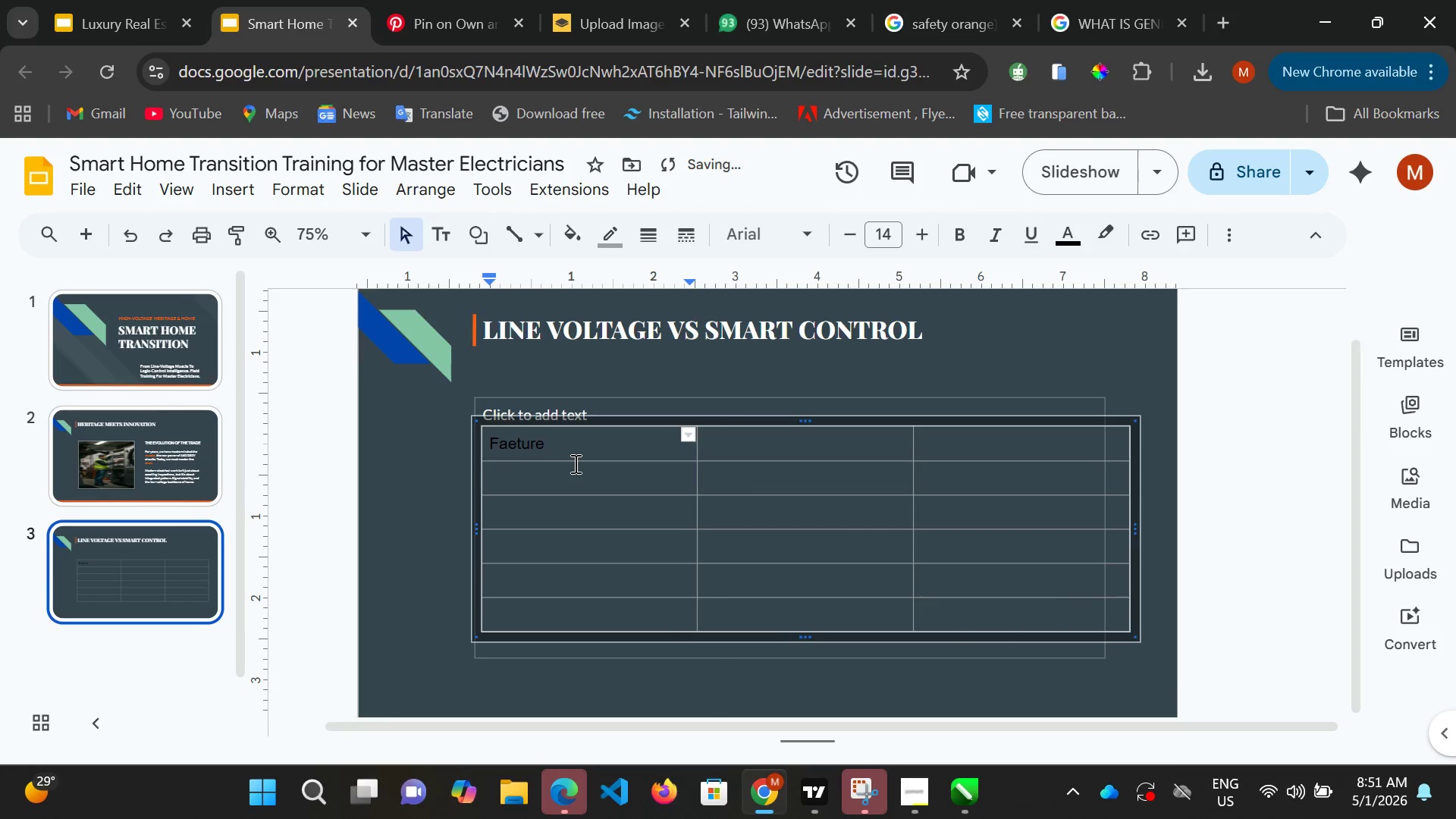 
key(S)
 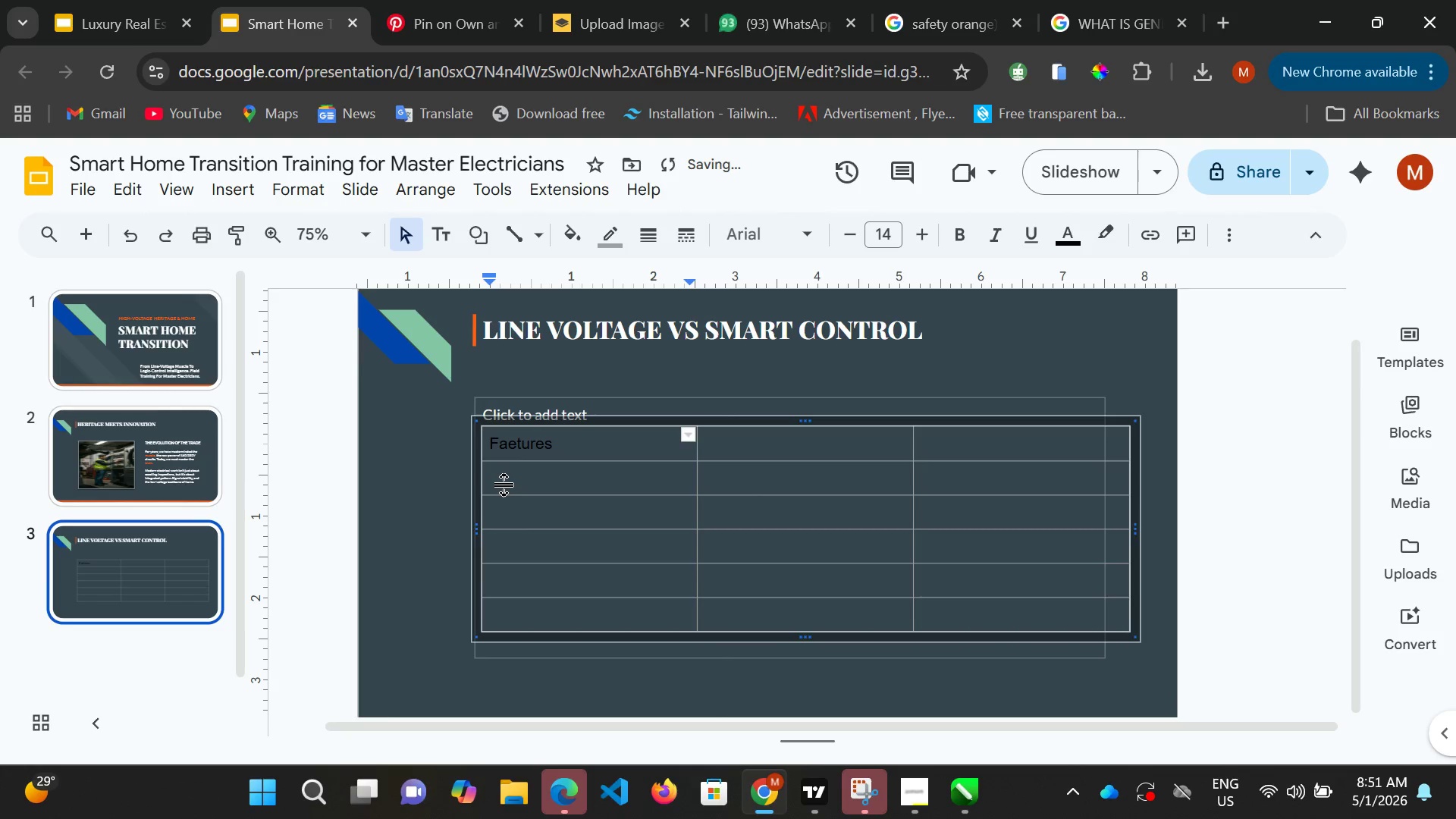 
left_click([505, 485])
 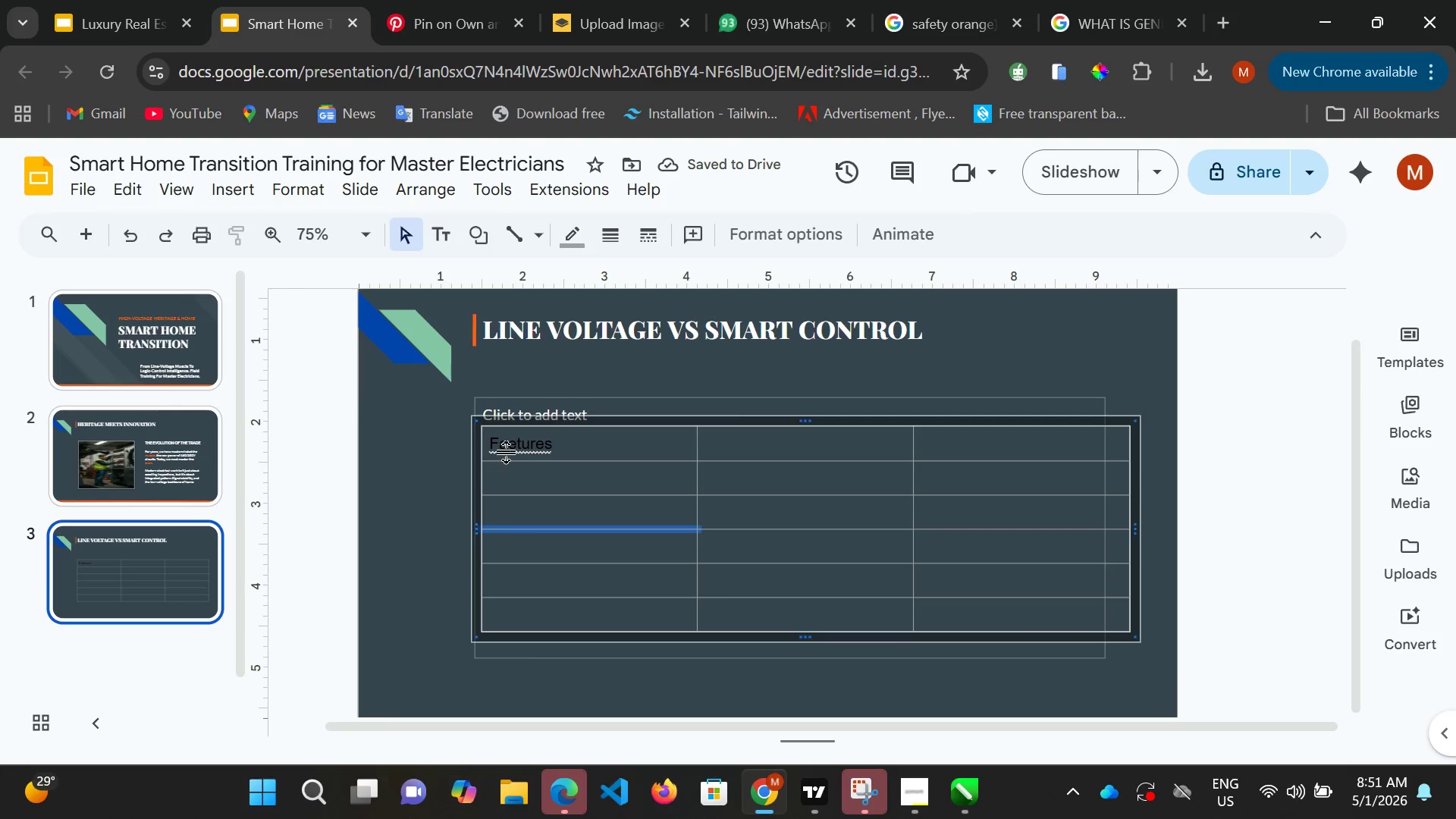 
left_click([516, 447])
 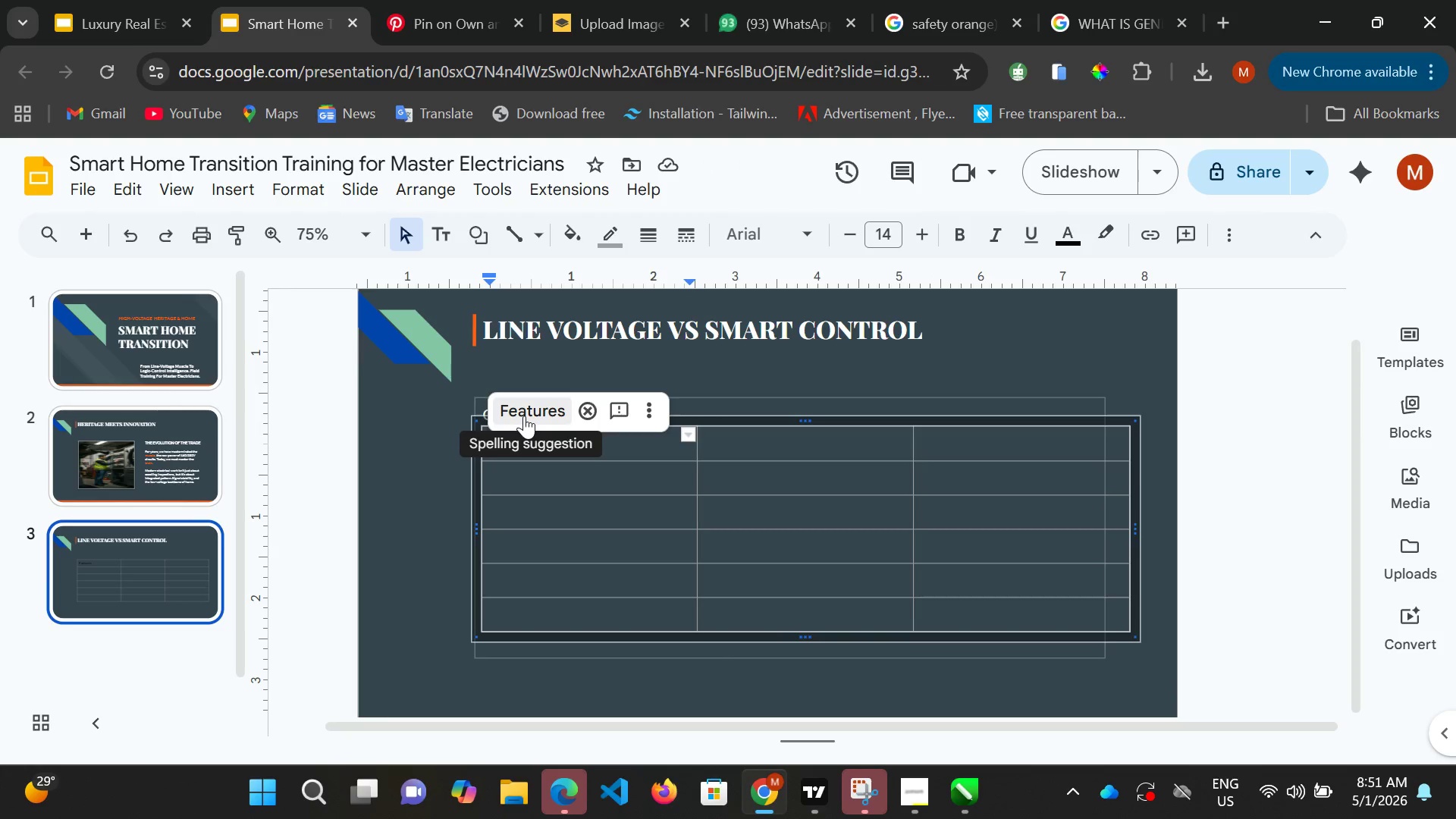 
left_click([524, 416])
 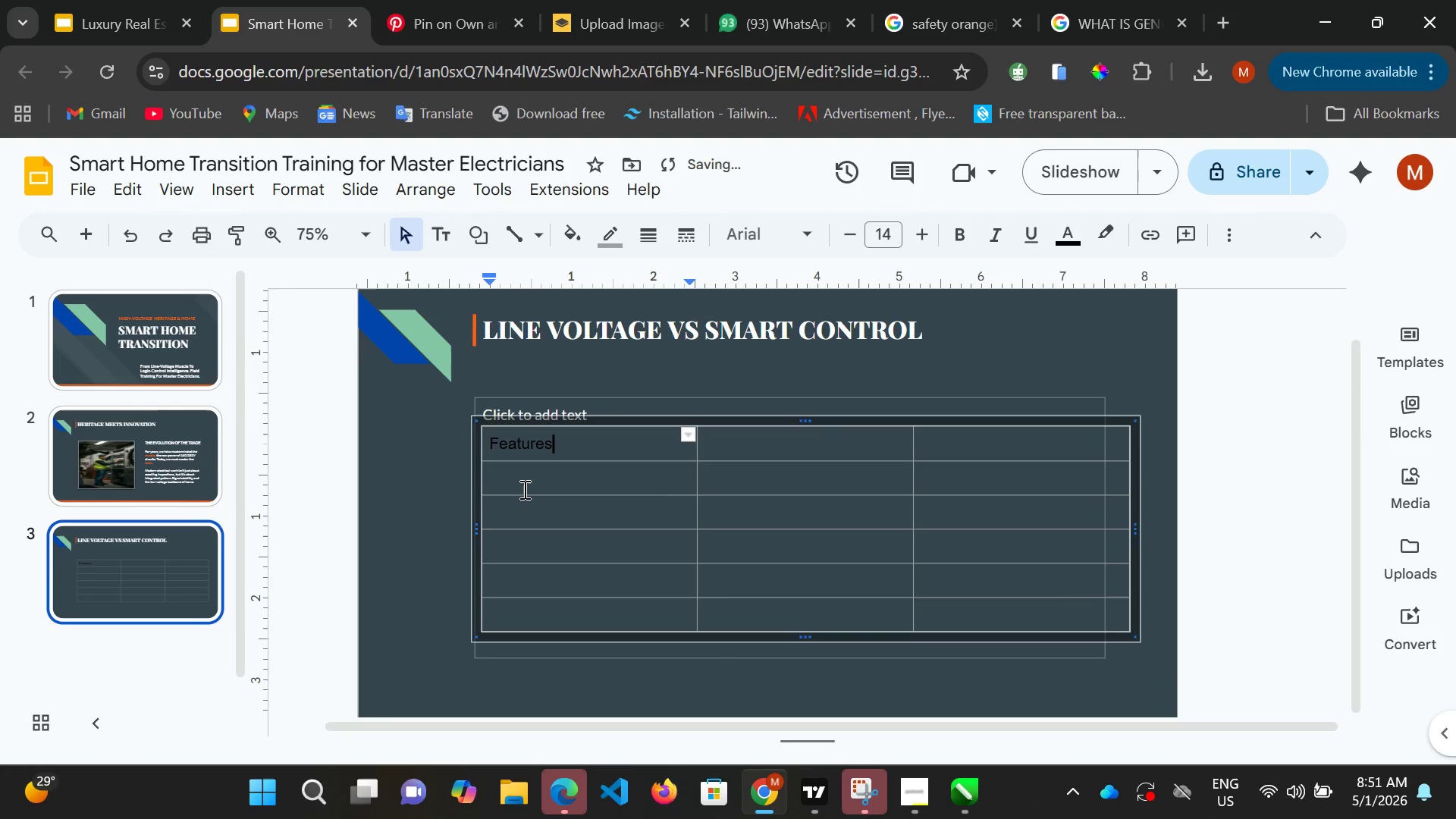 
key(Enter)
 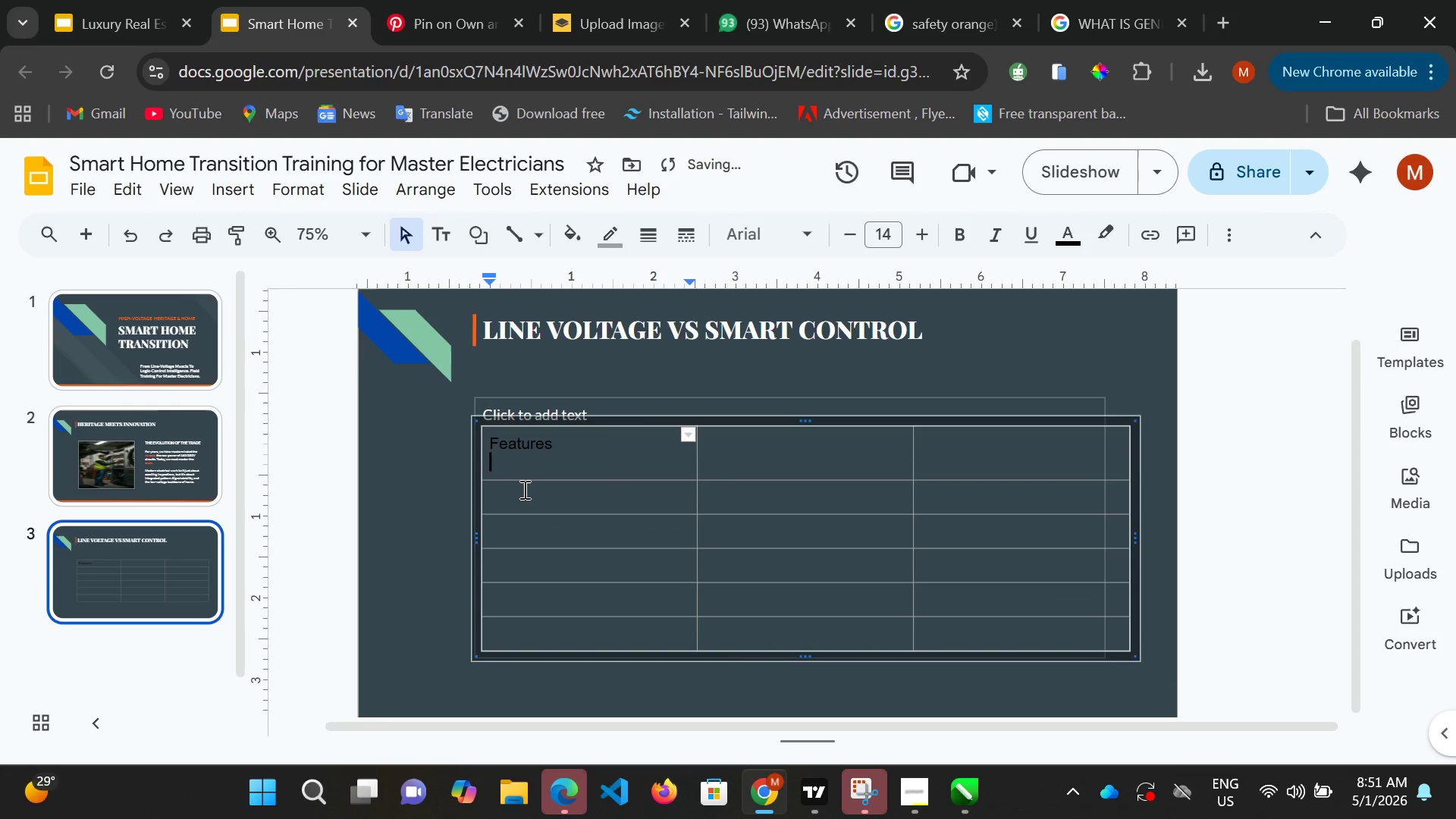 
key(Control+A)
 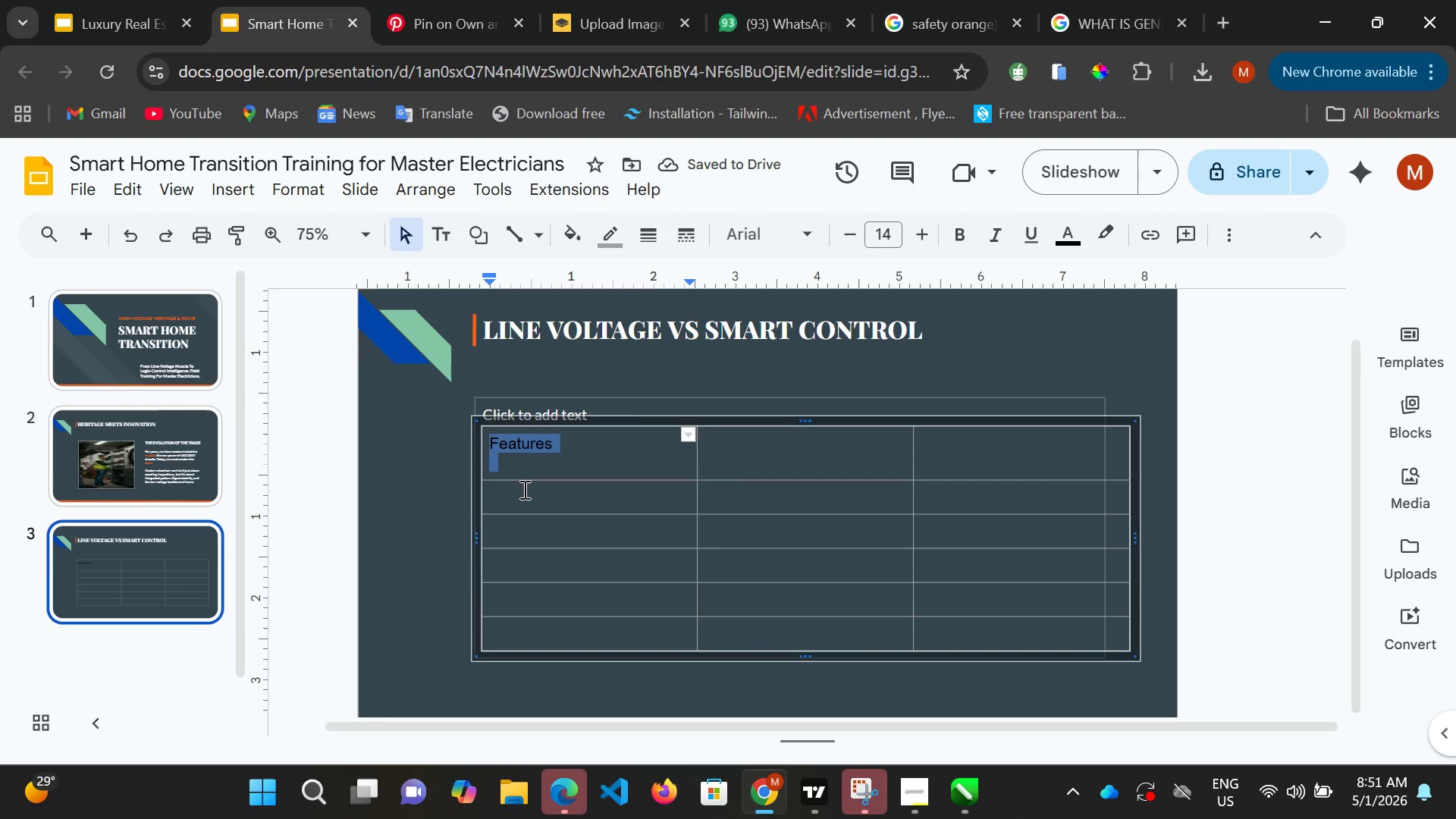 
key(Control+A)
 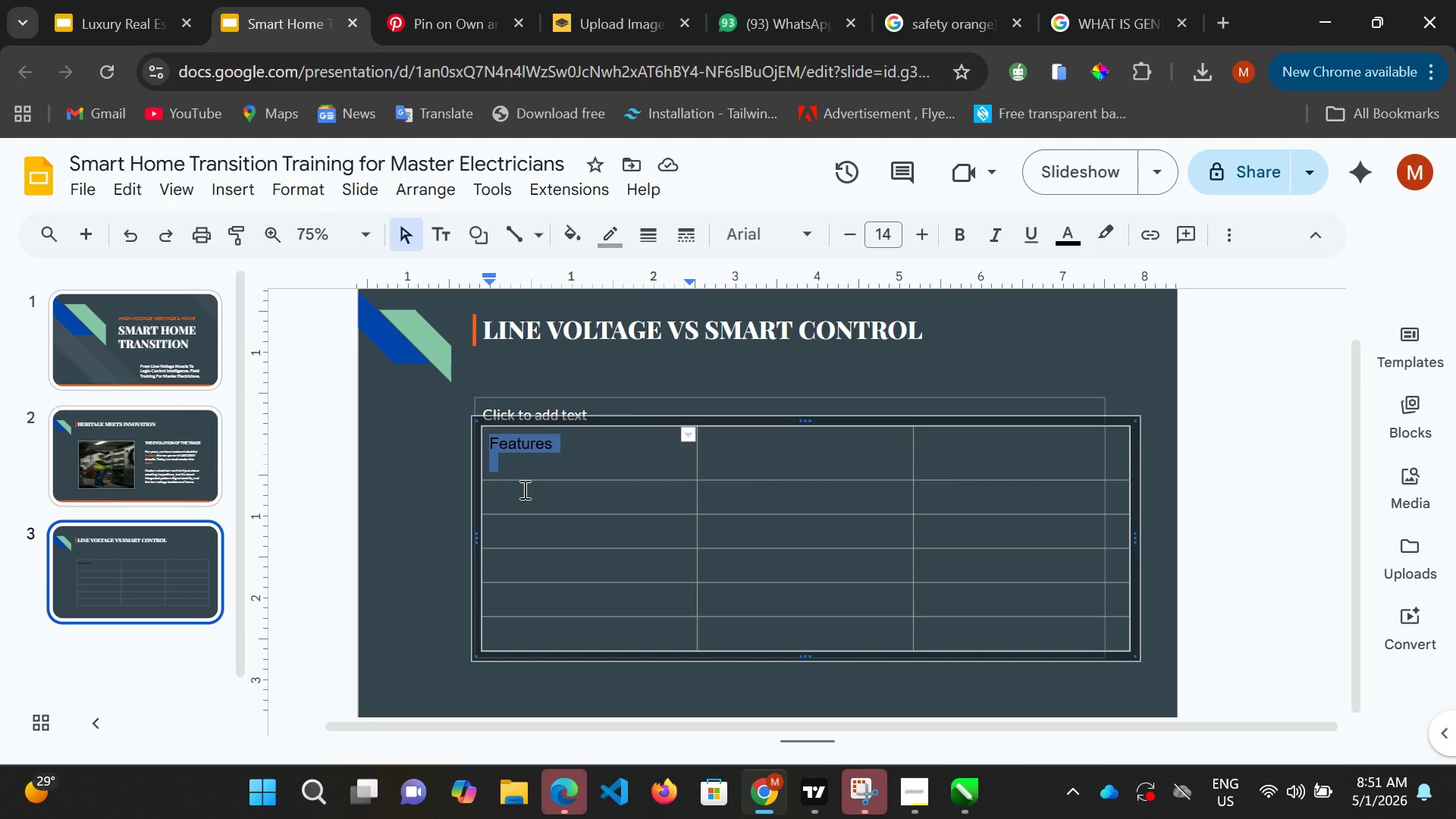 
left_click([523, 489])
 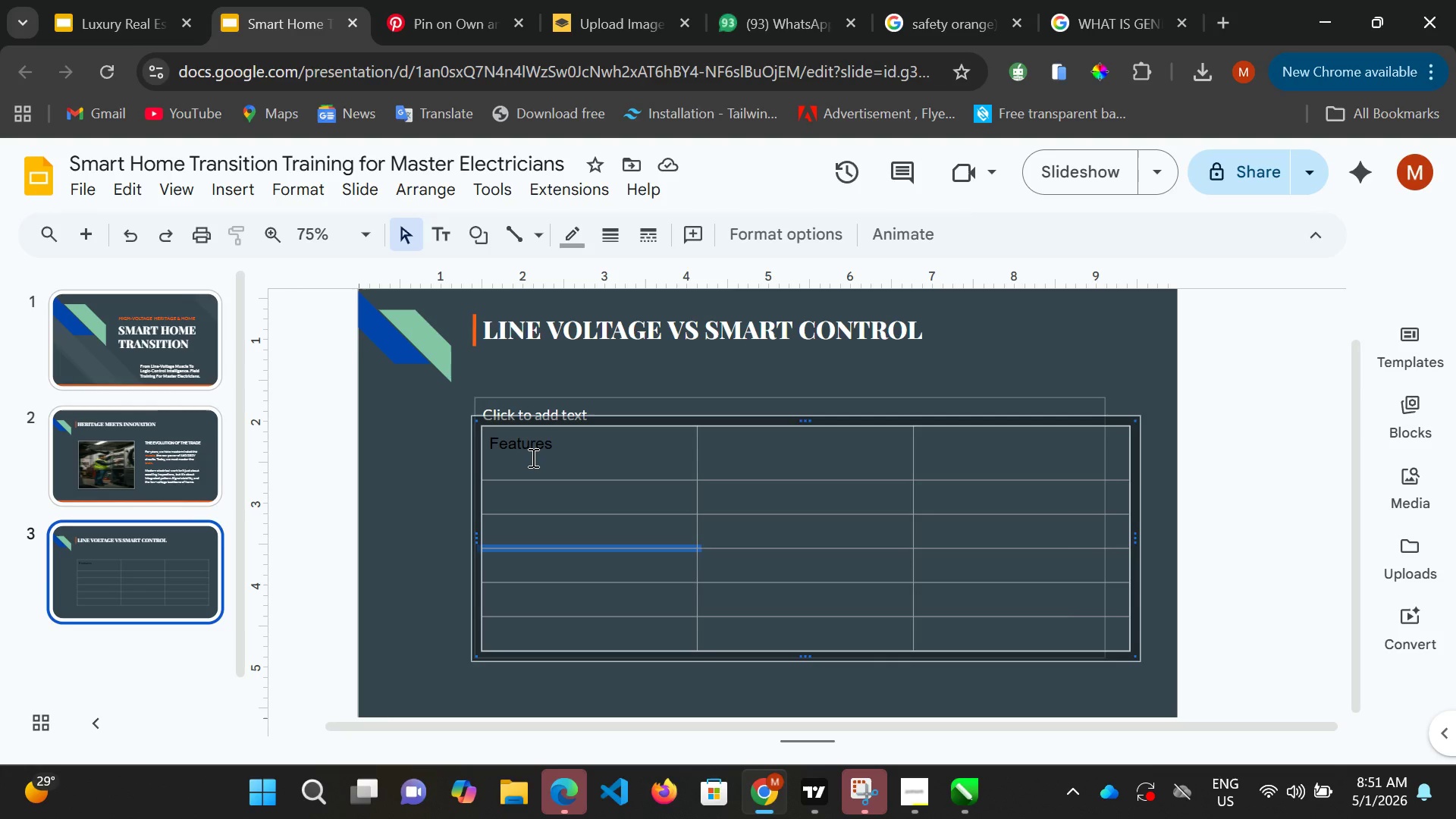 
left_click([532, 457])
 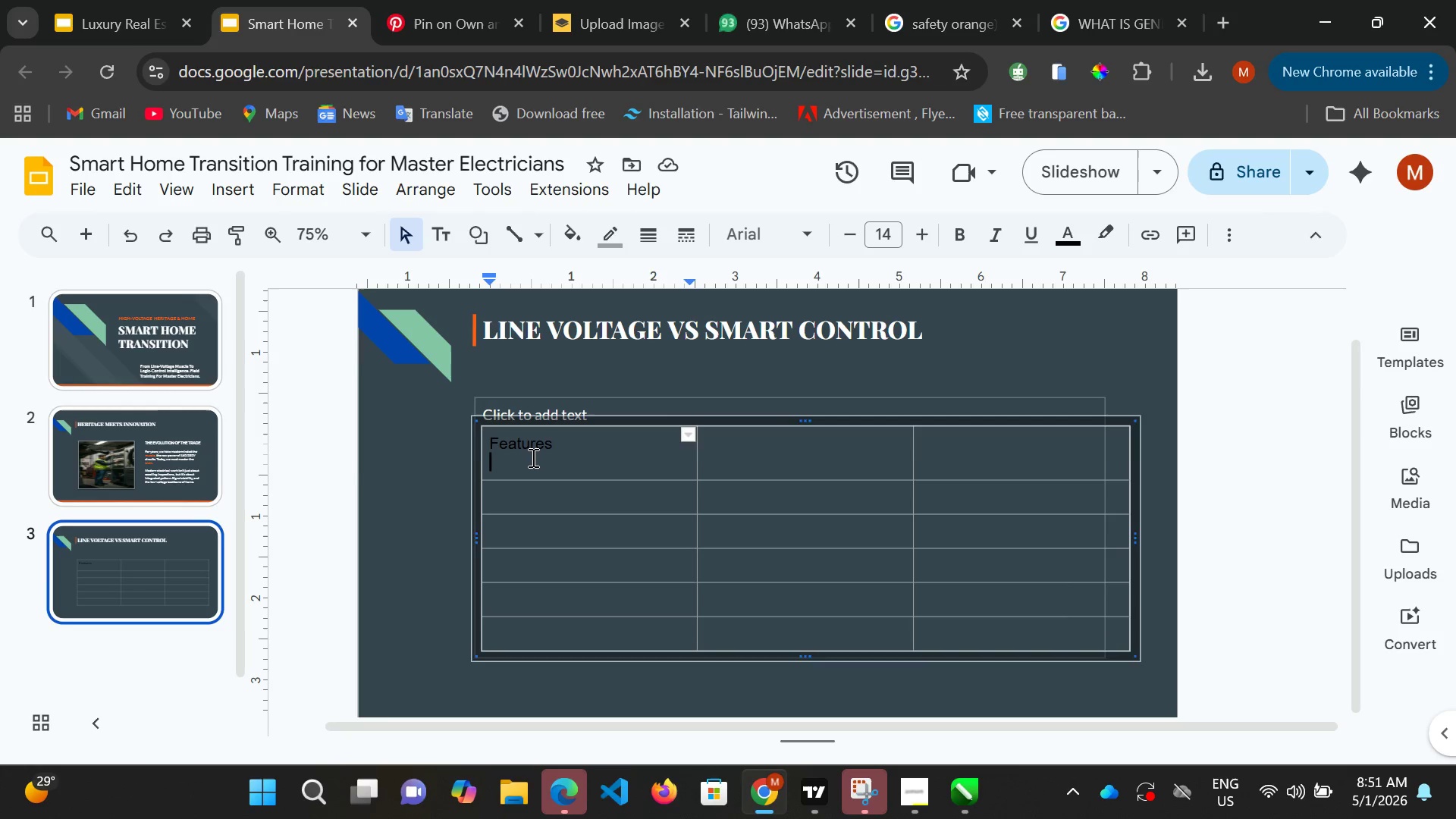 
key(Backspace)
 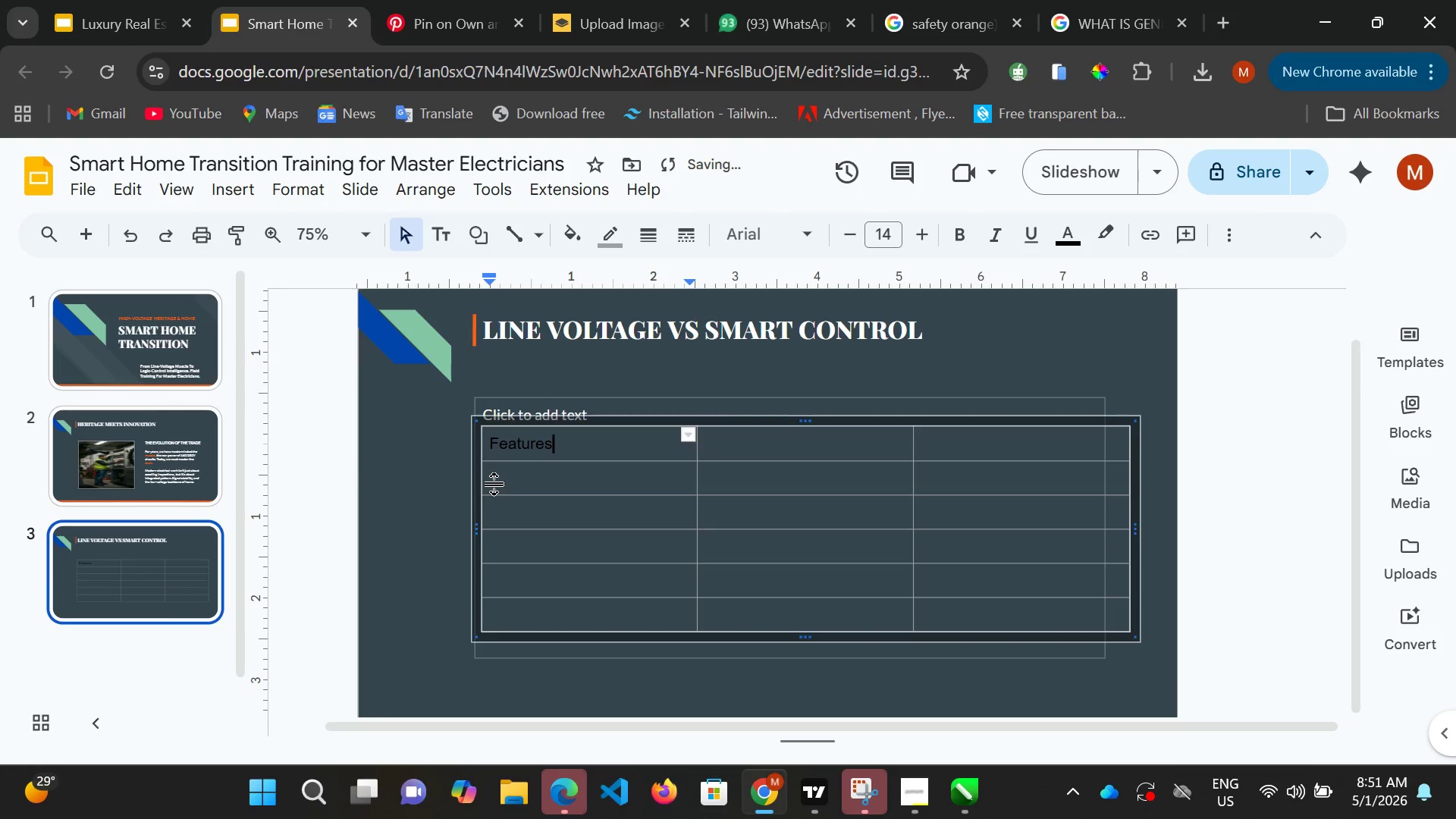 
left_click([495, 484])
 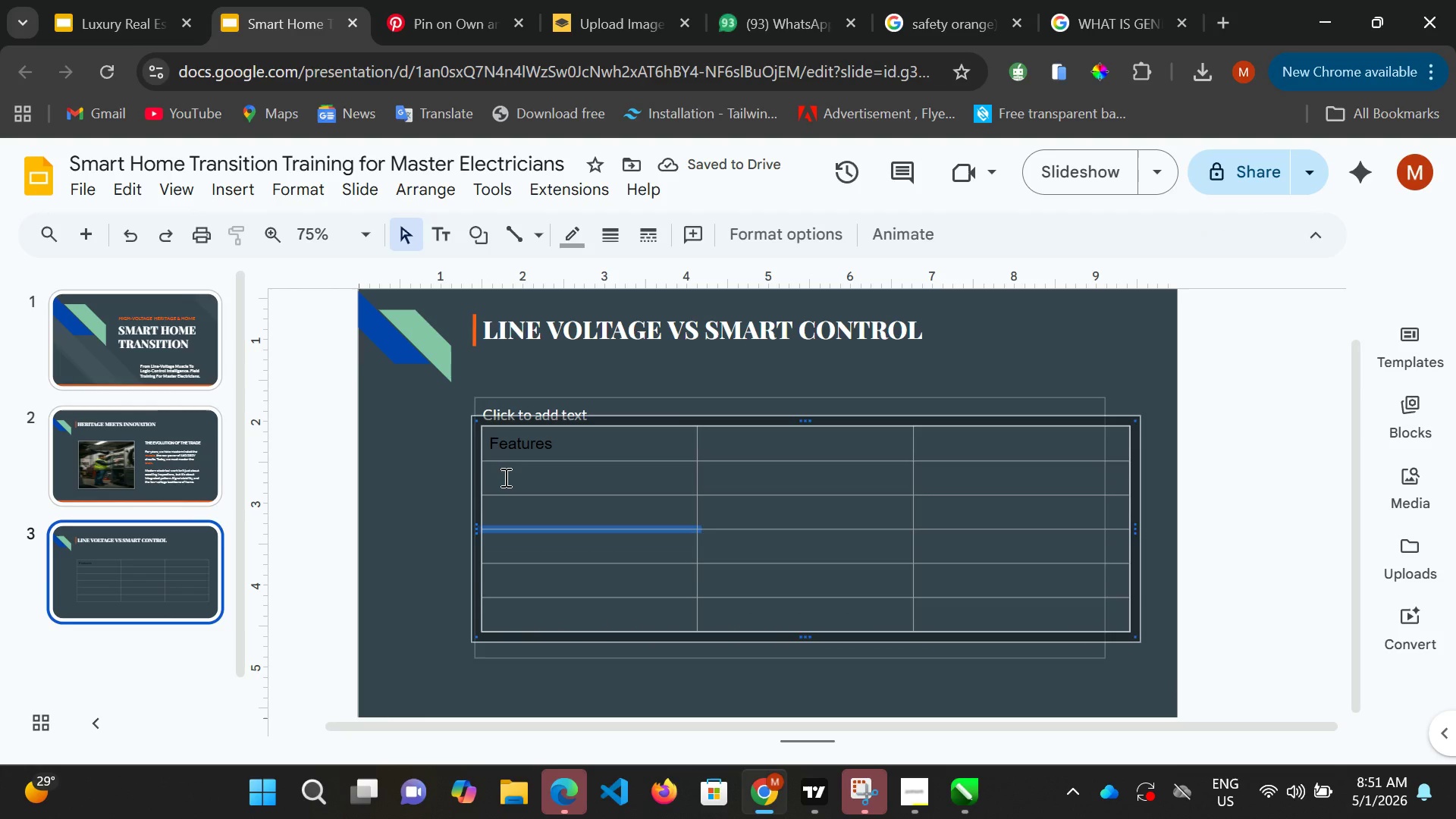 
left_click([504, 477])
 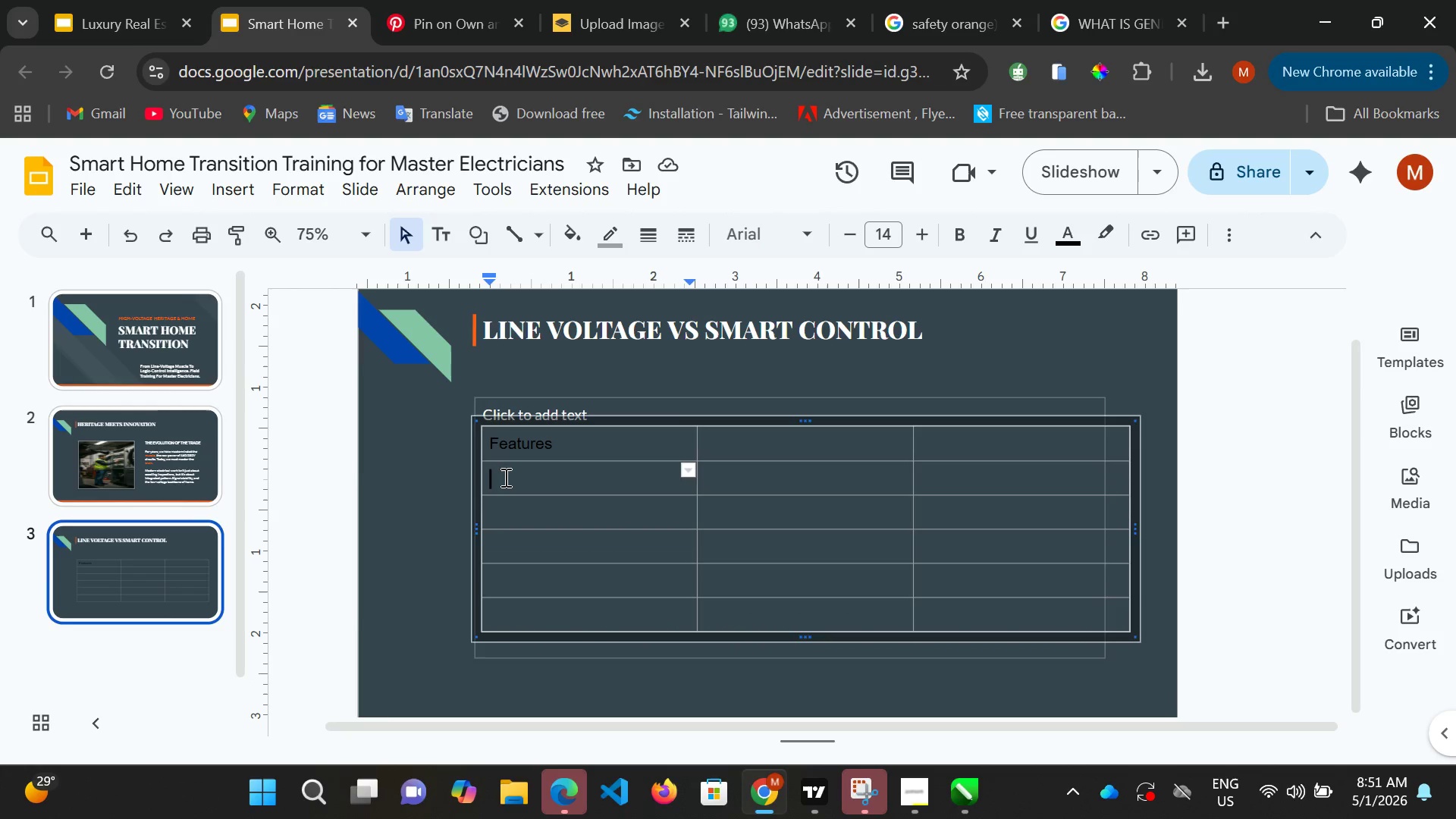 
type(Primary Role)
 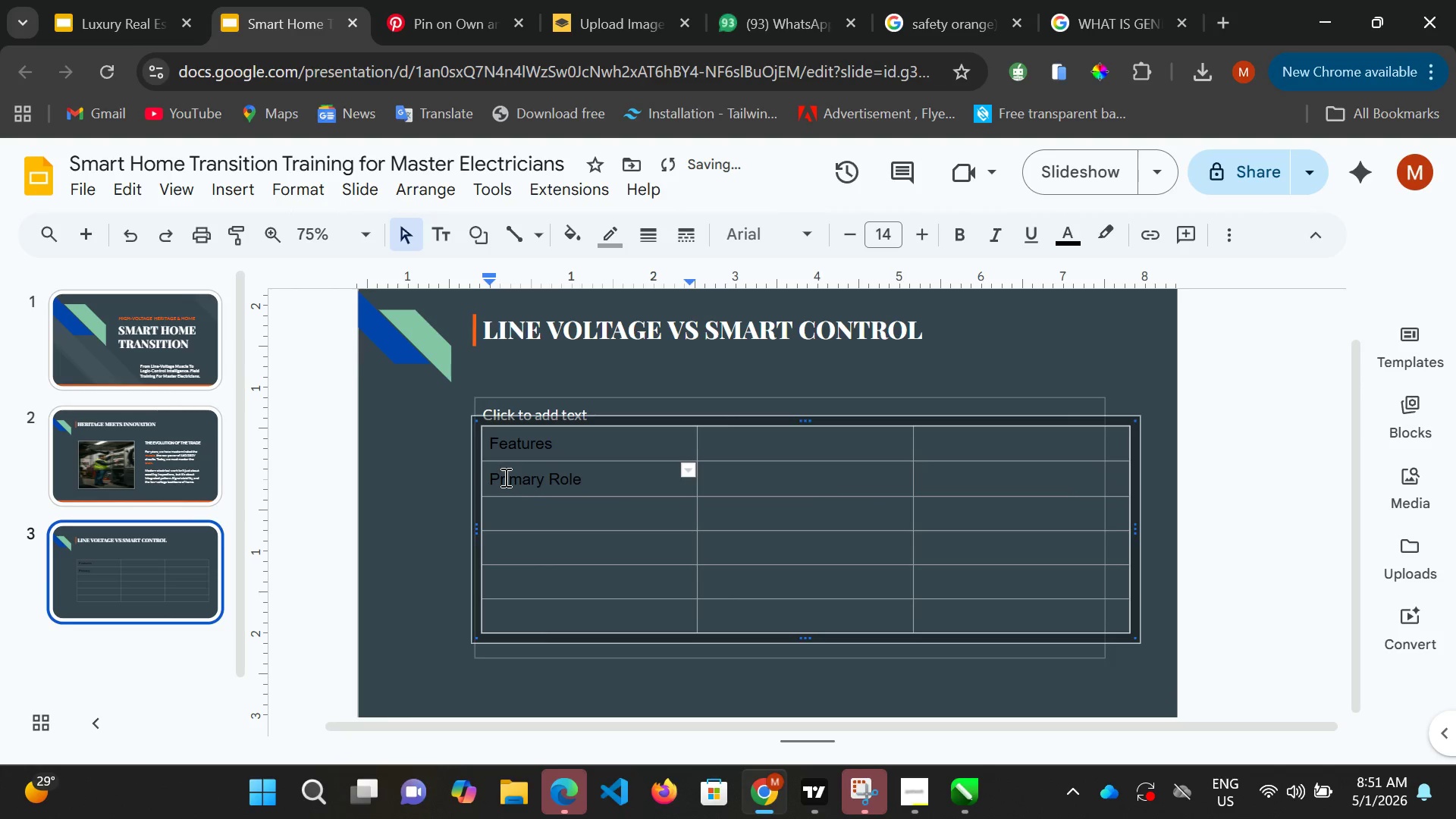 
wait(5.44)
 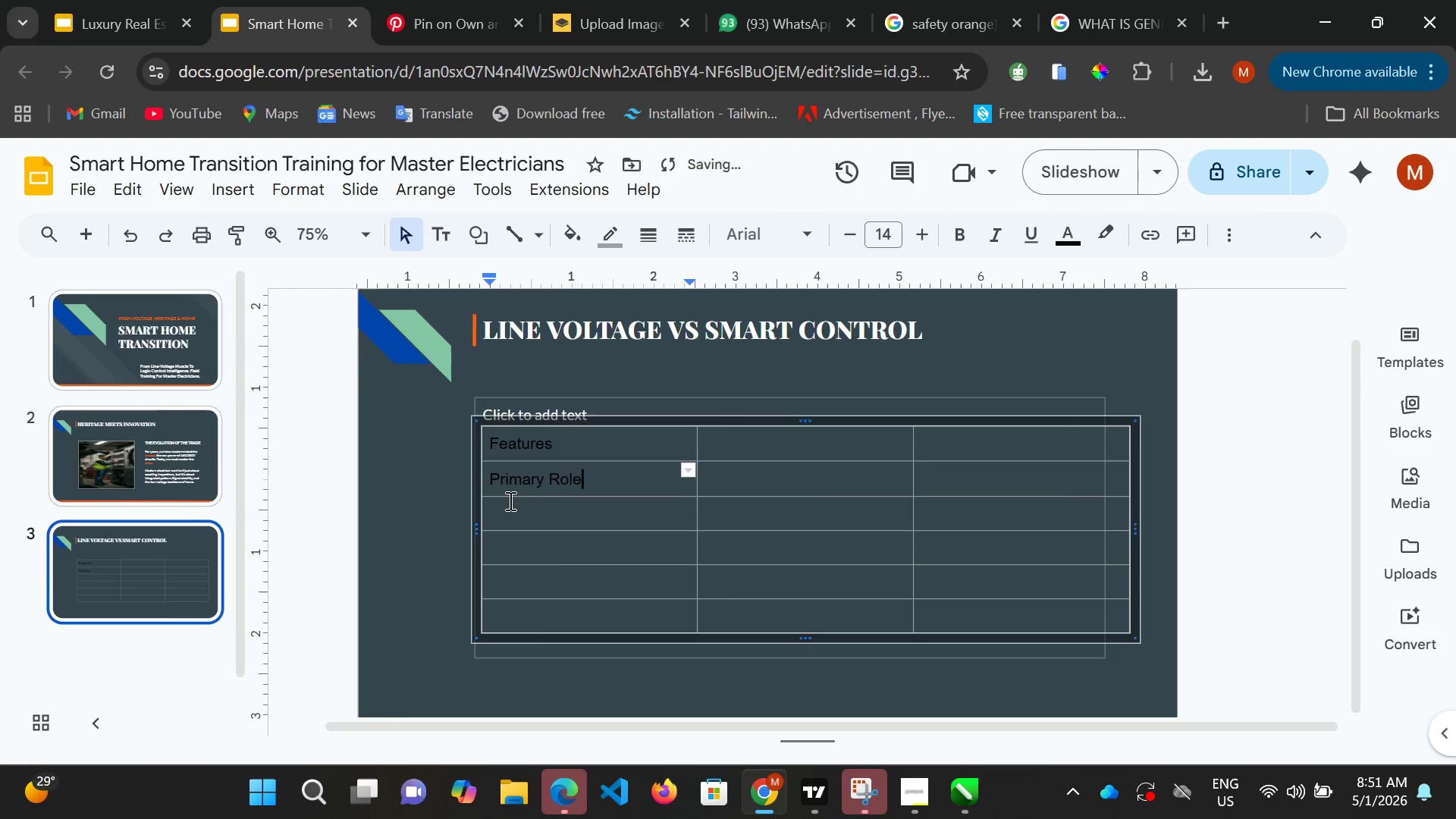 
left_click([507, 514])
 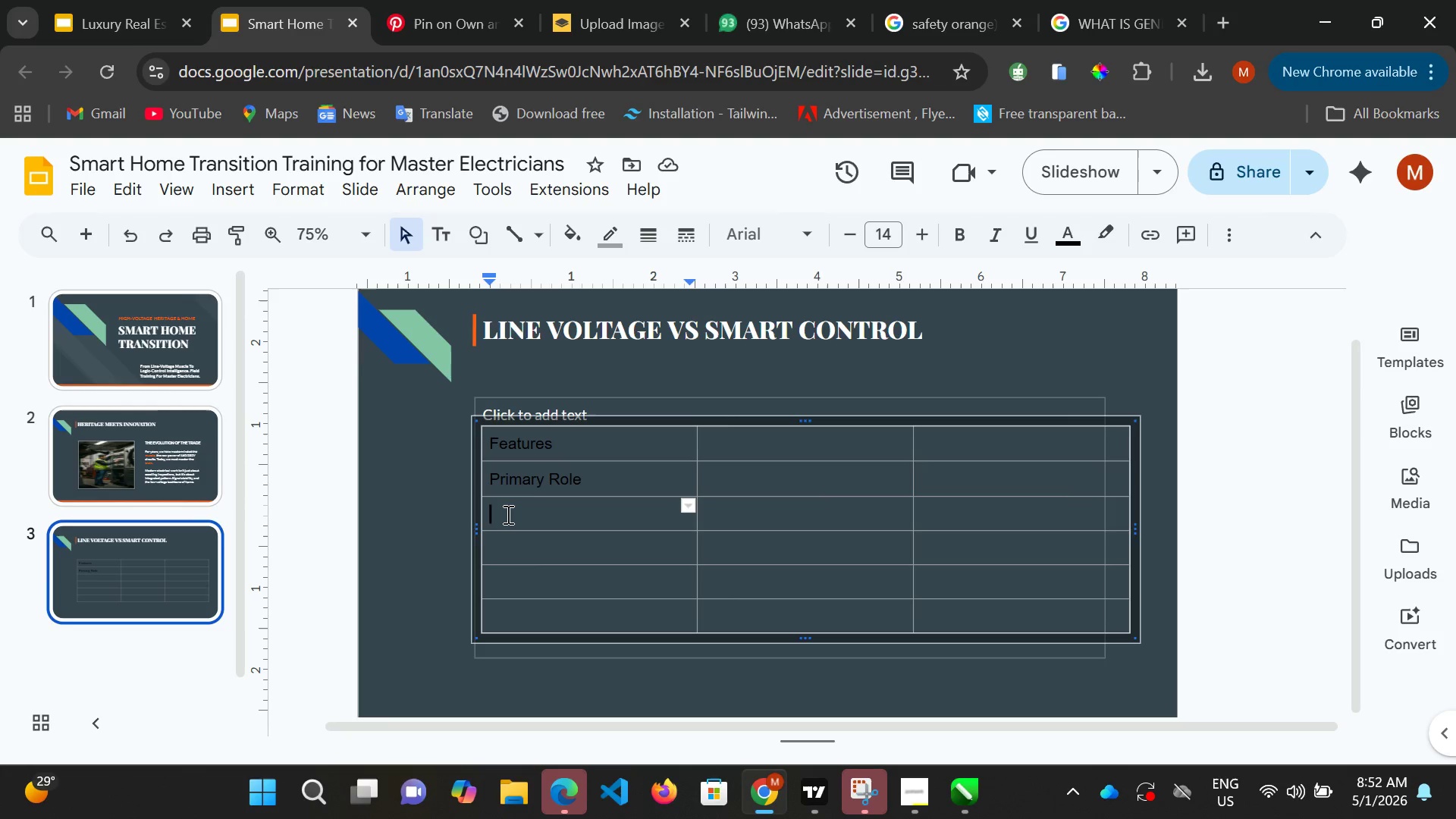 
type(Voltage)
 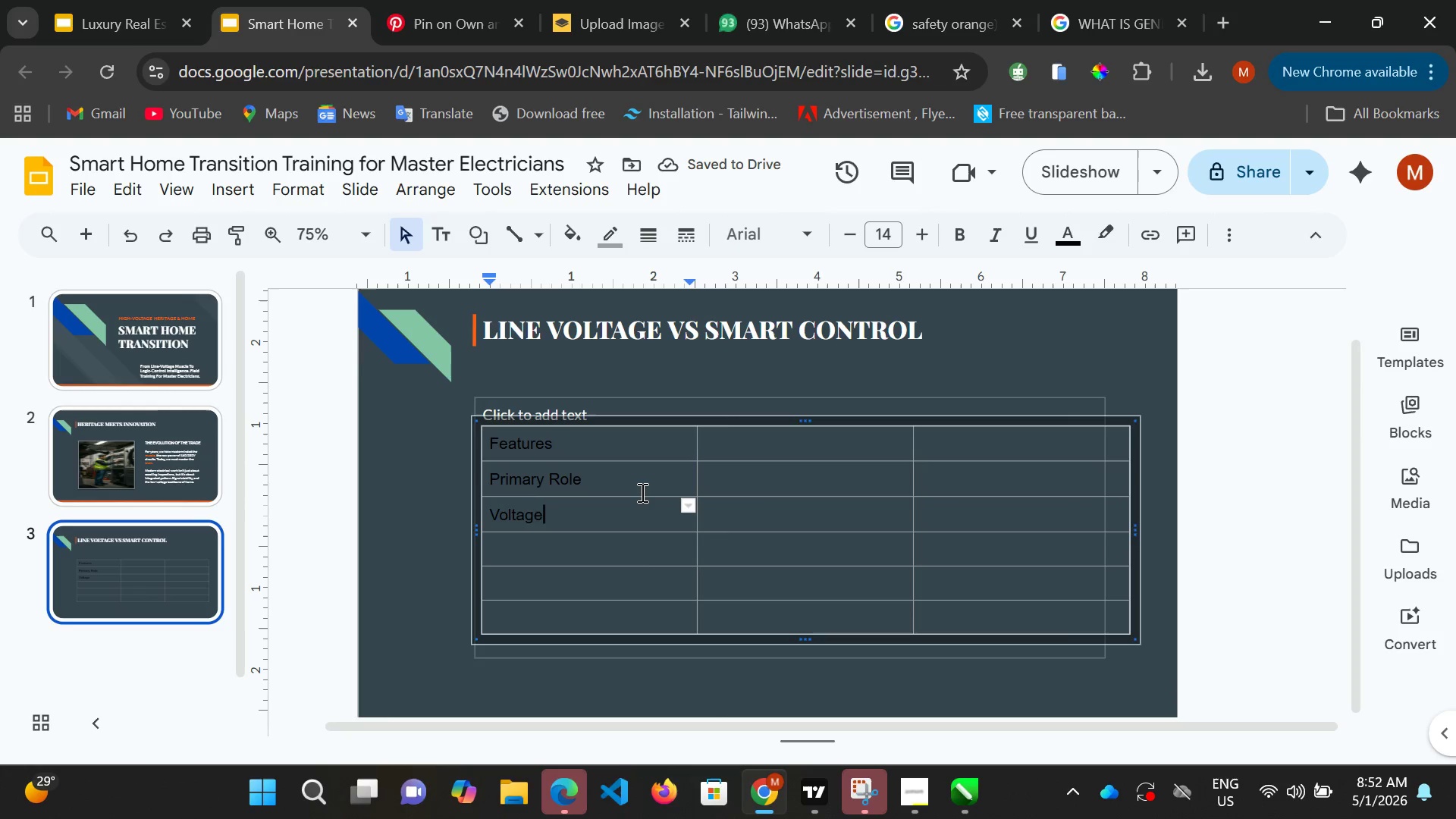 
type( A)
key(Backspace)
type(Range)
 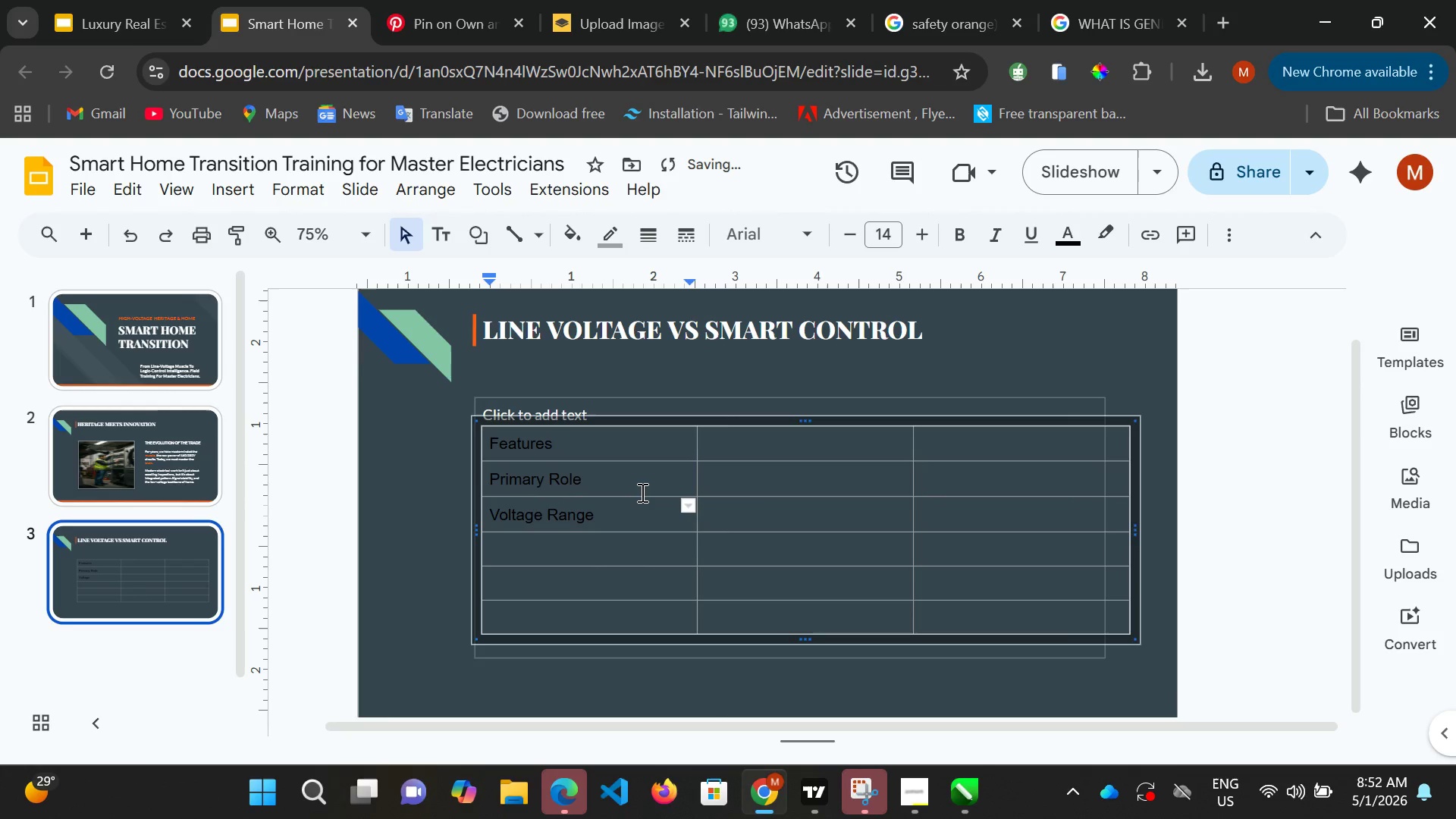 
left_click([569, 554])
 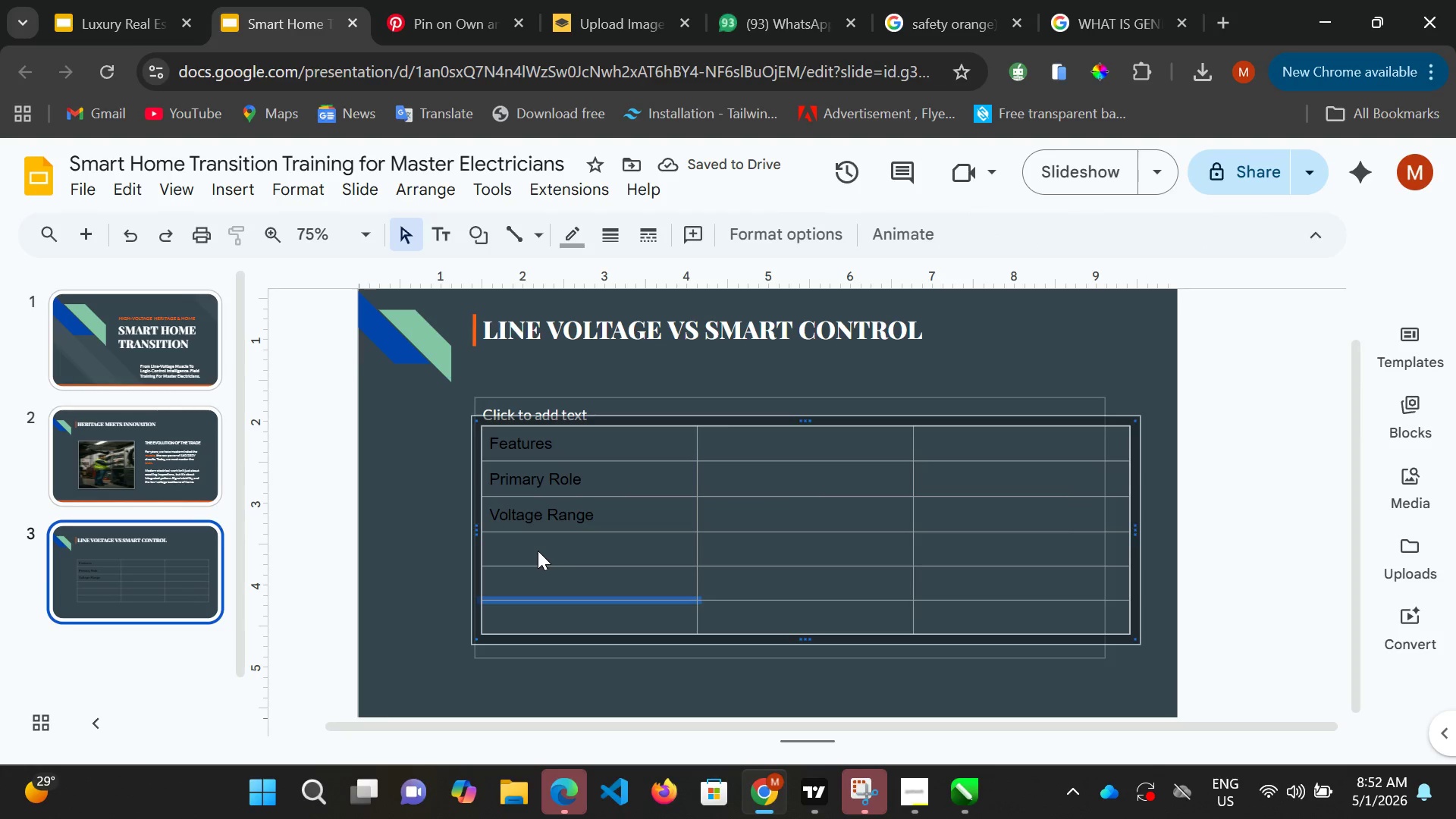 
left_click([538, 551])
 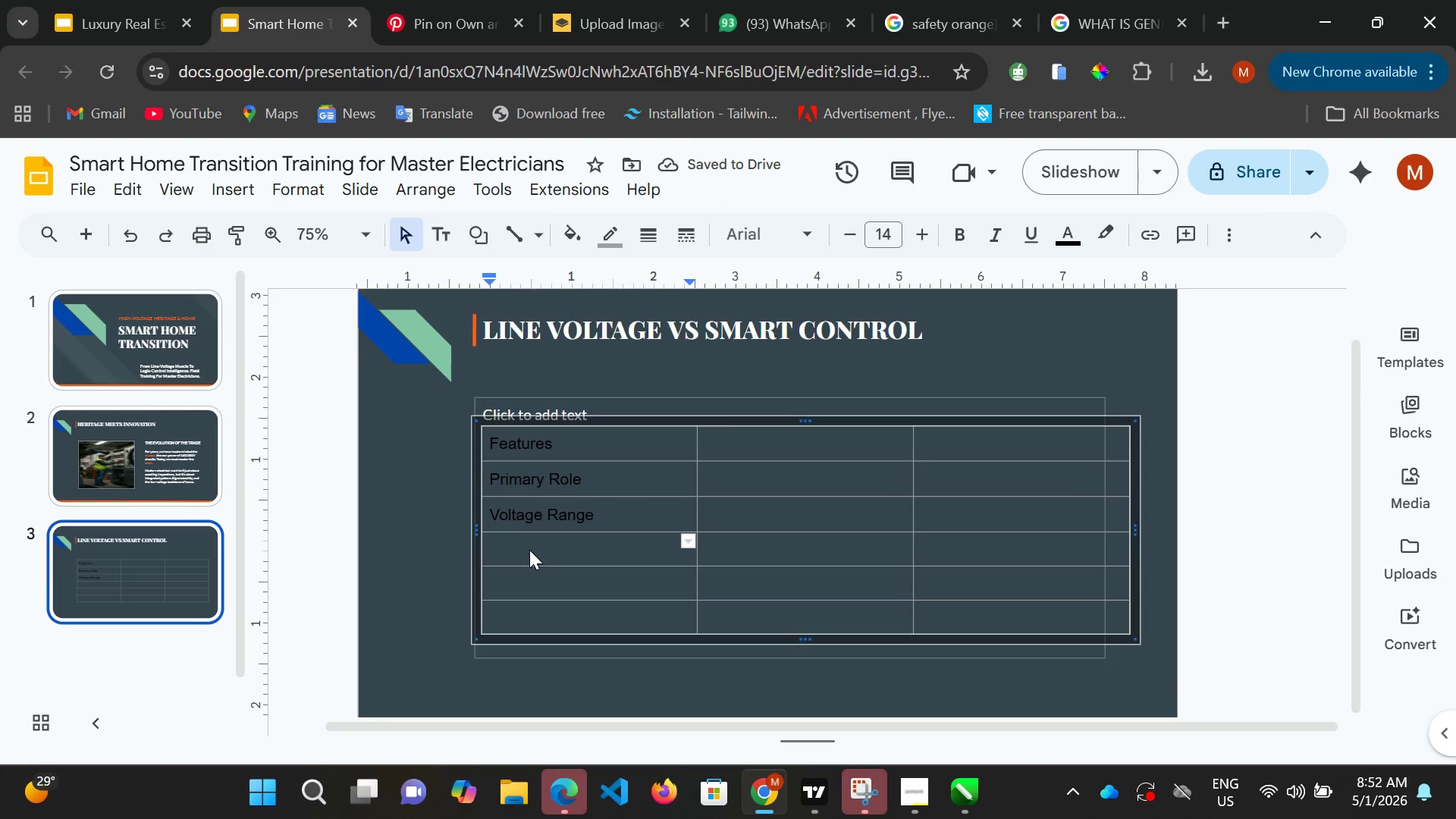 
type(w)
key(Backspace)
type(Writi)
key(Backspace)
key(Backspace)
key(Backspace)
key(Backspace)
type(iring type)
 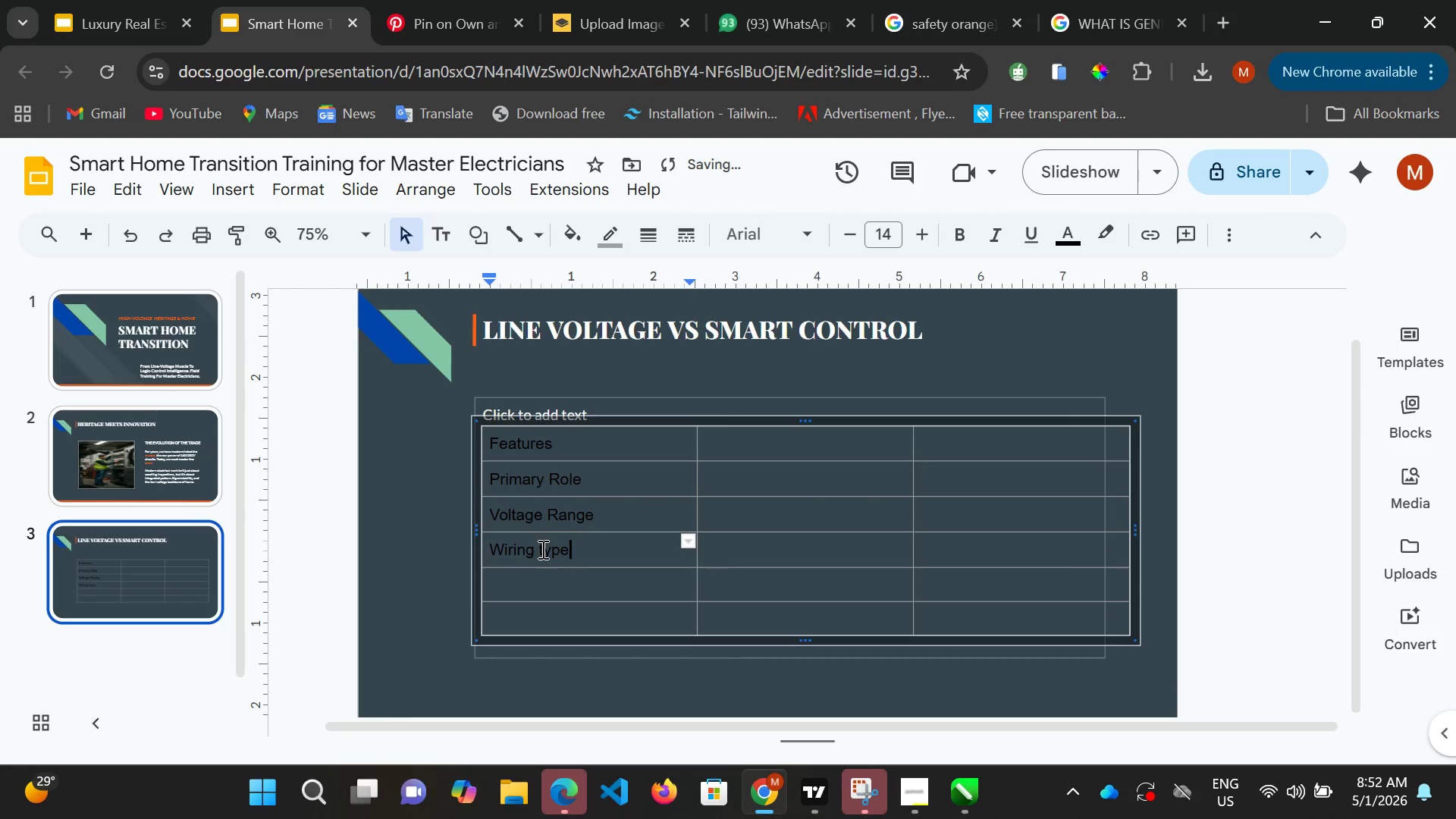 
left_click([544, 551])
 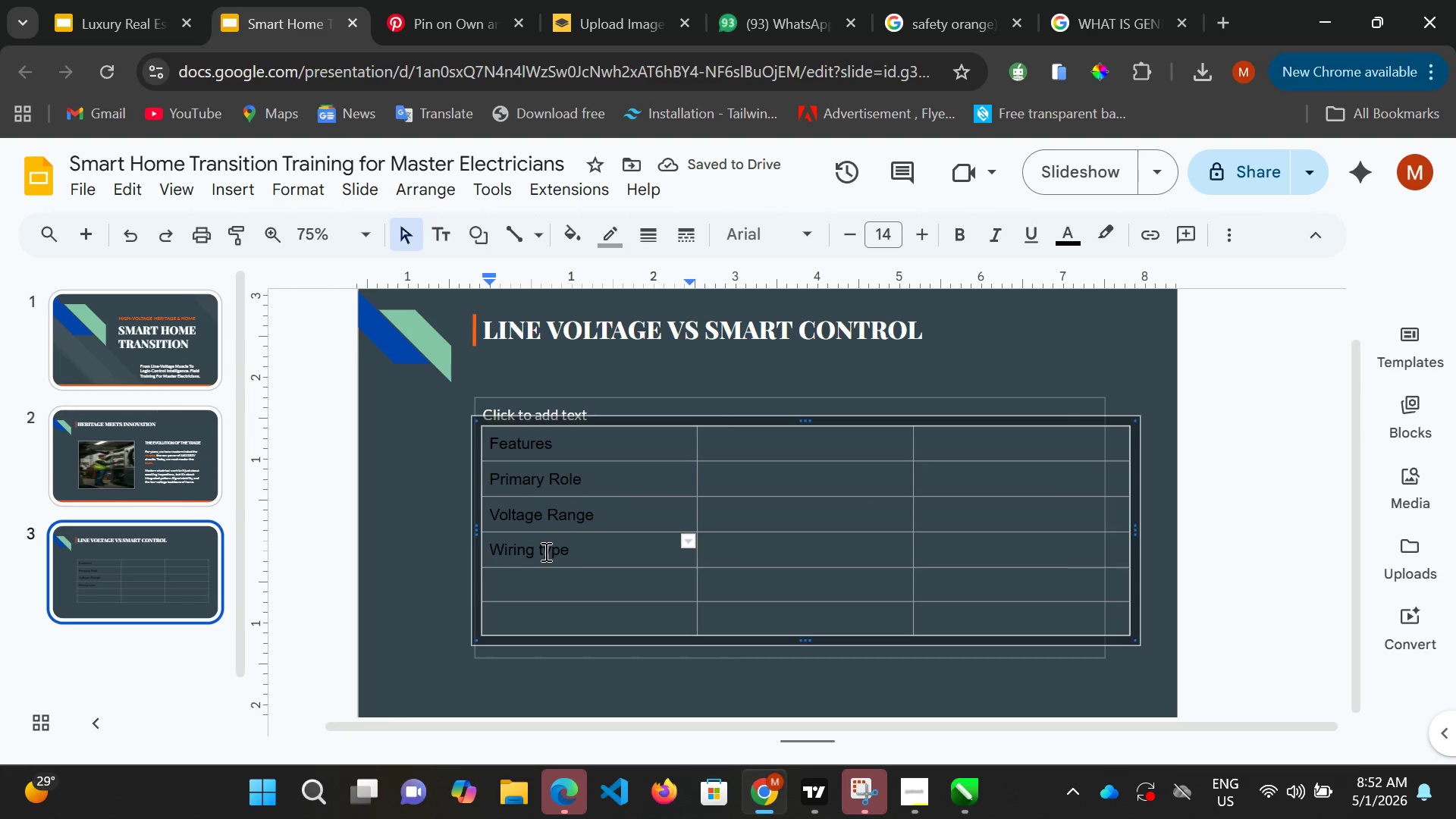 
key(Backspace)
 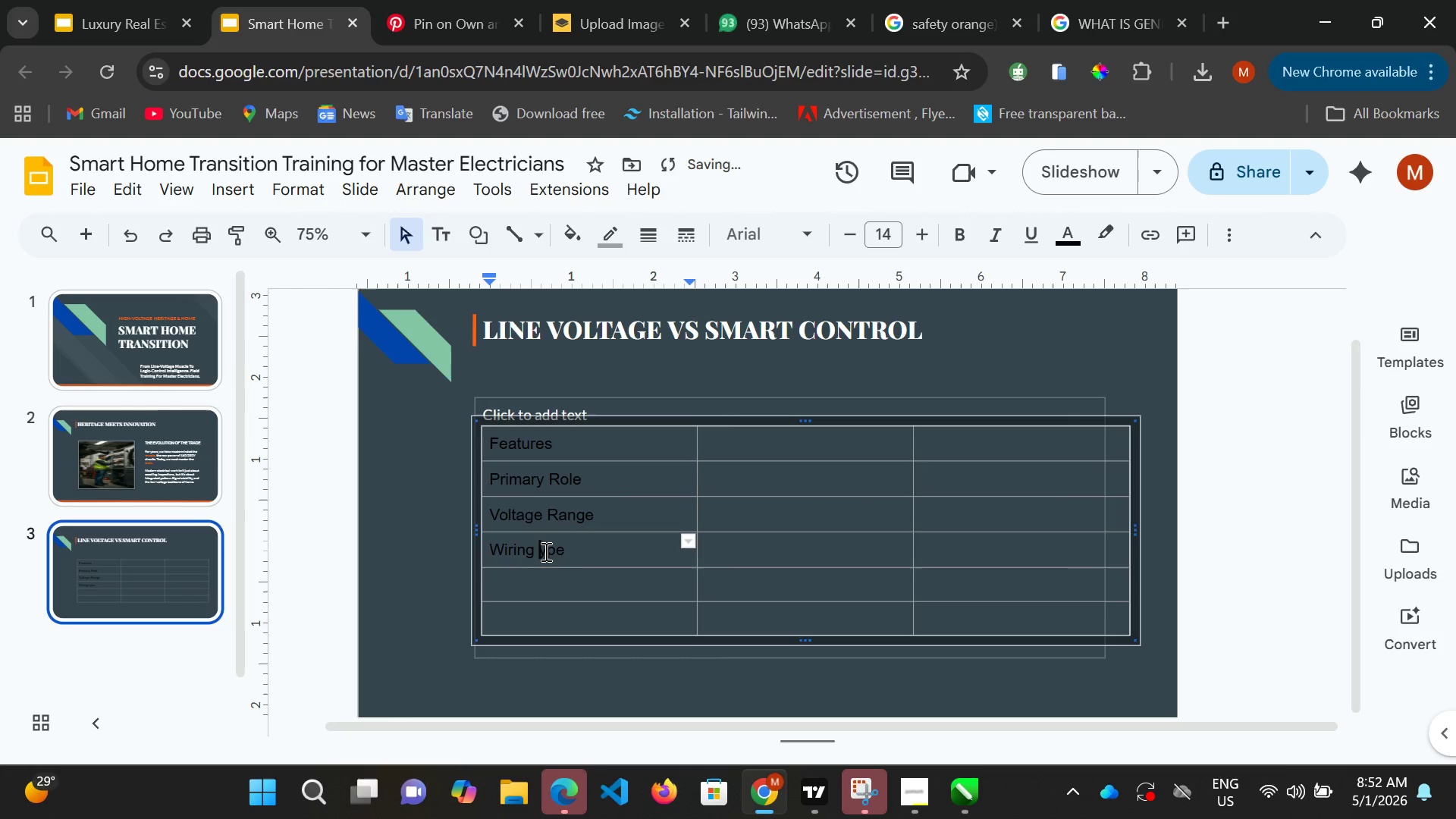 
key(Shift+ShiftRight)
 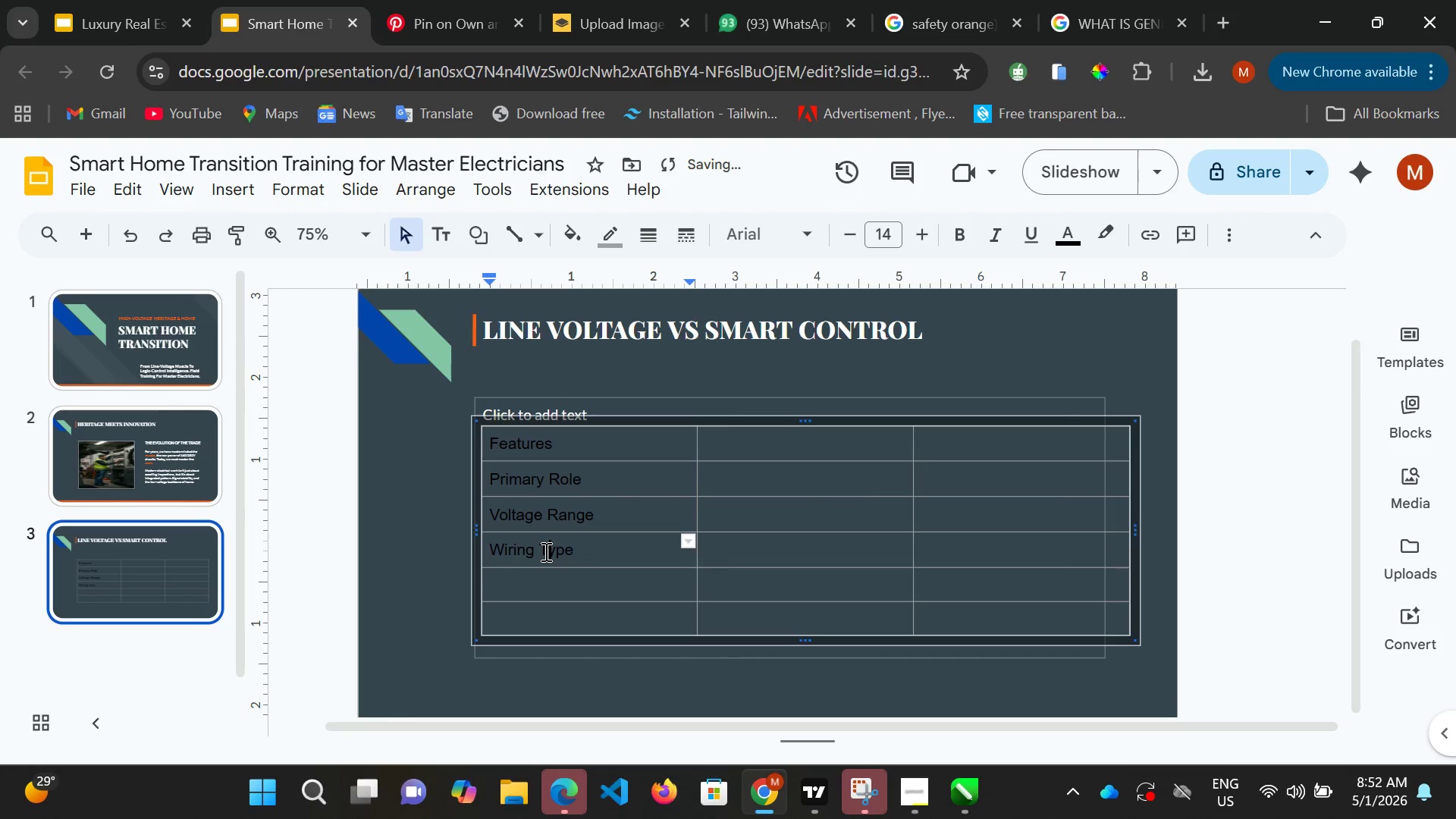 
key(Shift+T)
 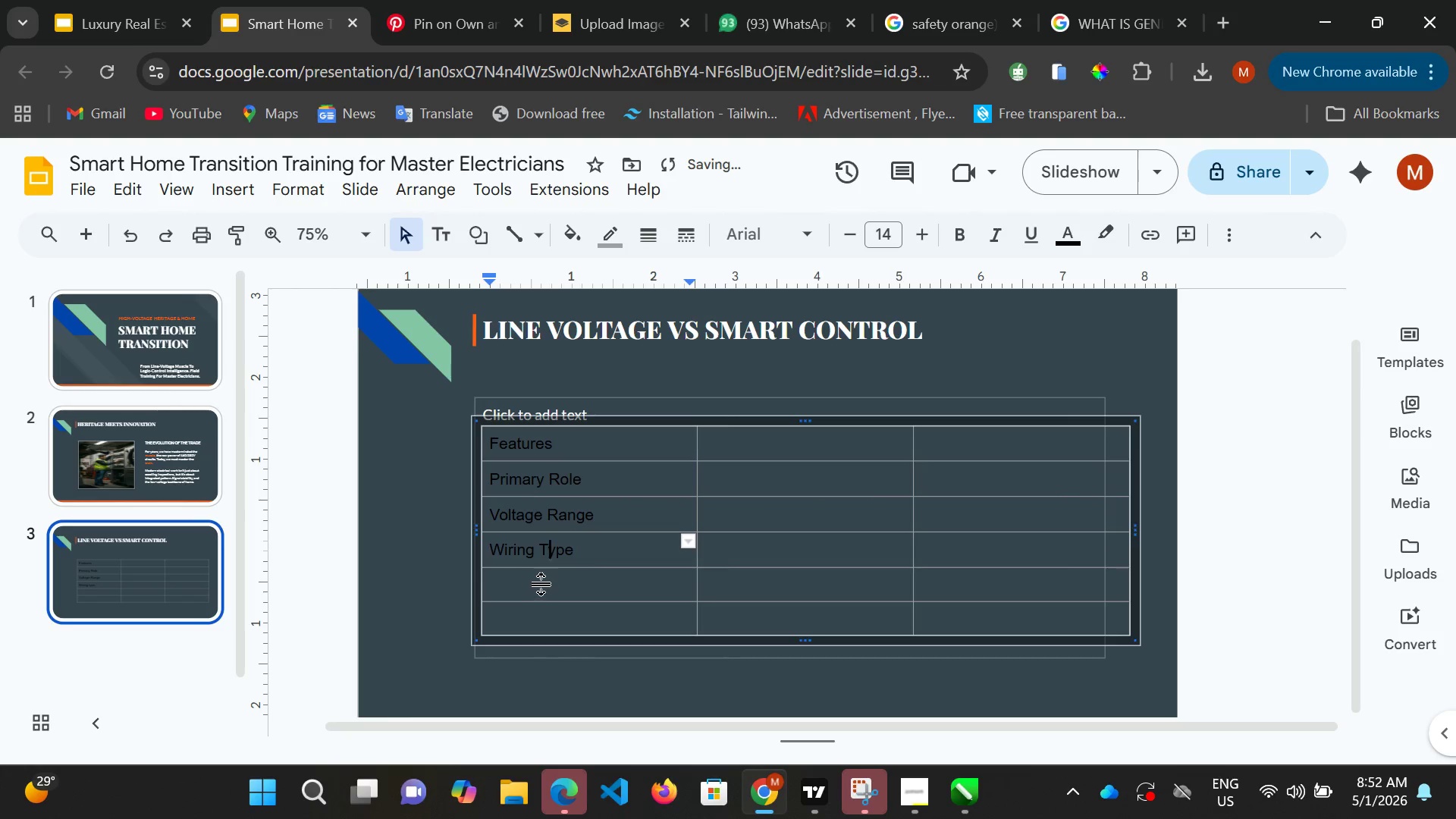 
left_click([539, 582])
 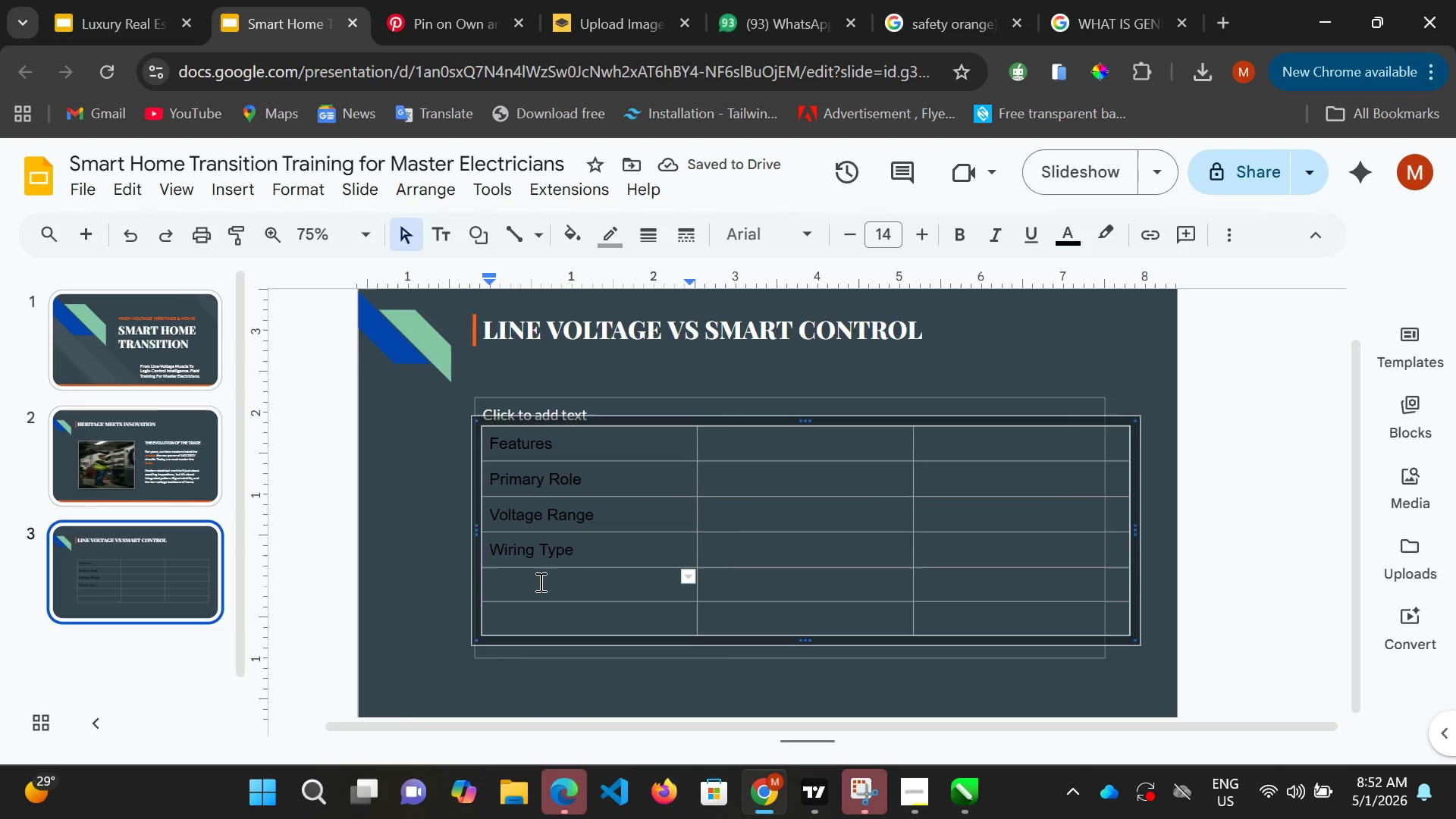 
type(Feee)
key(Backspace)
type(dback)
 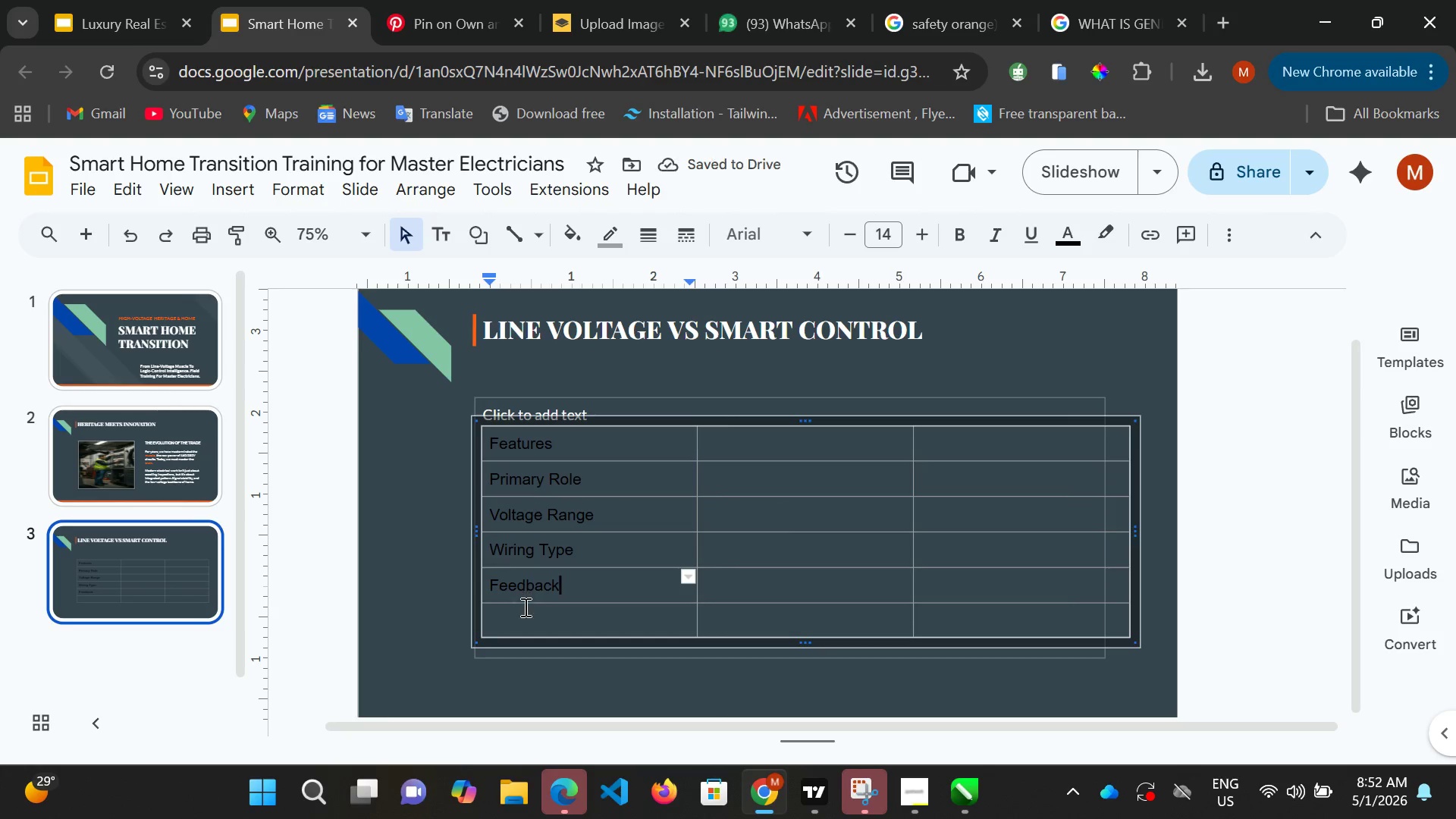 
left_click([518, 623])
 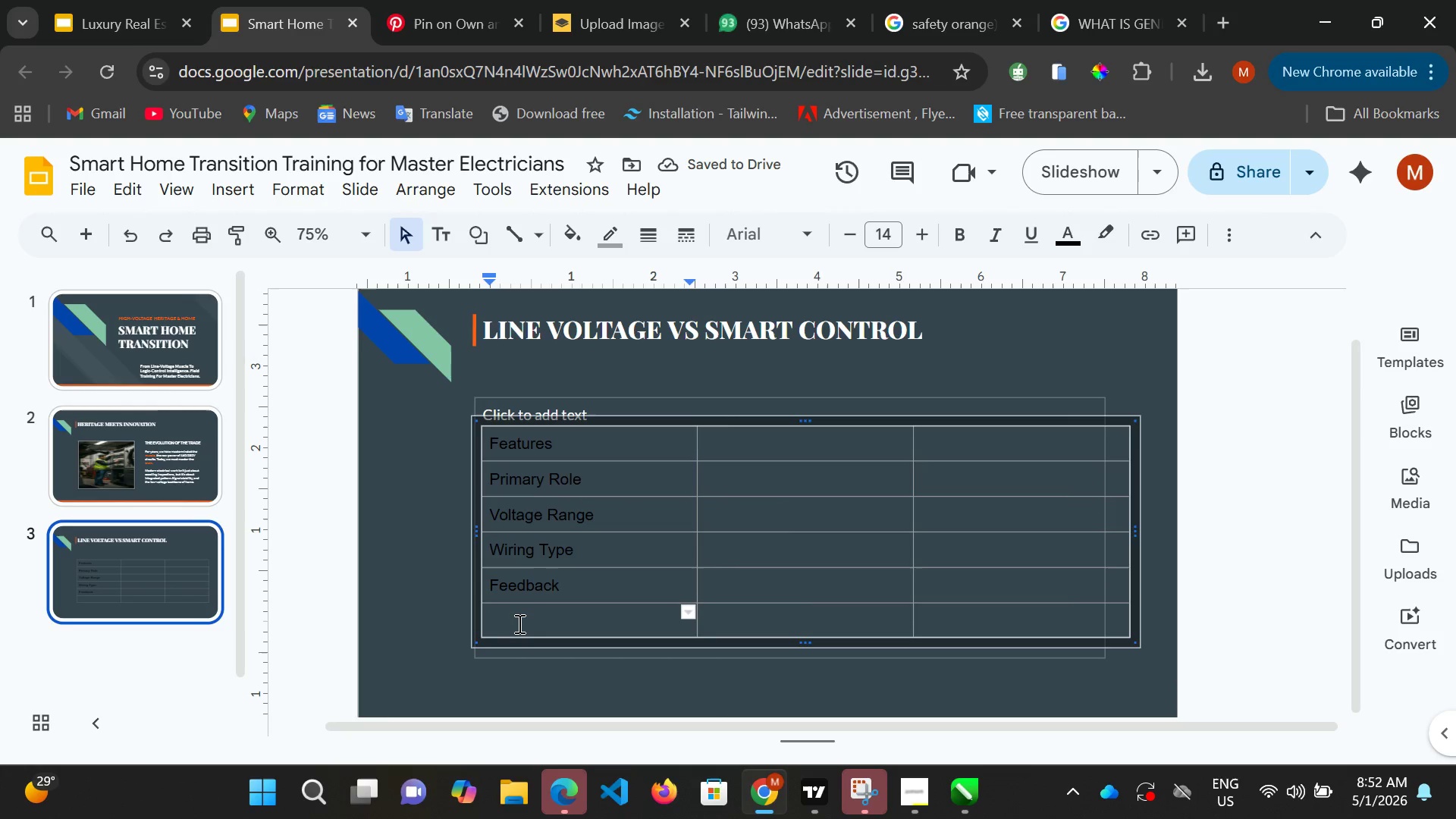 
type(i)
key(Backspace)
type(Infrastructure)
 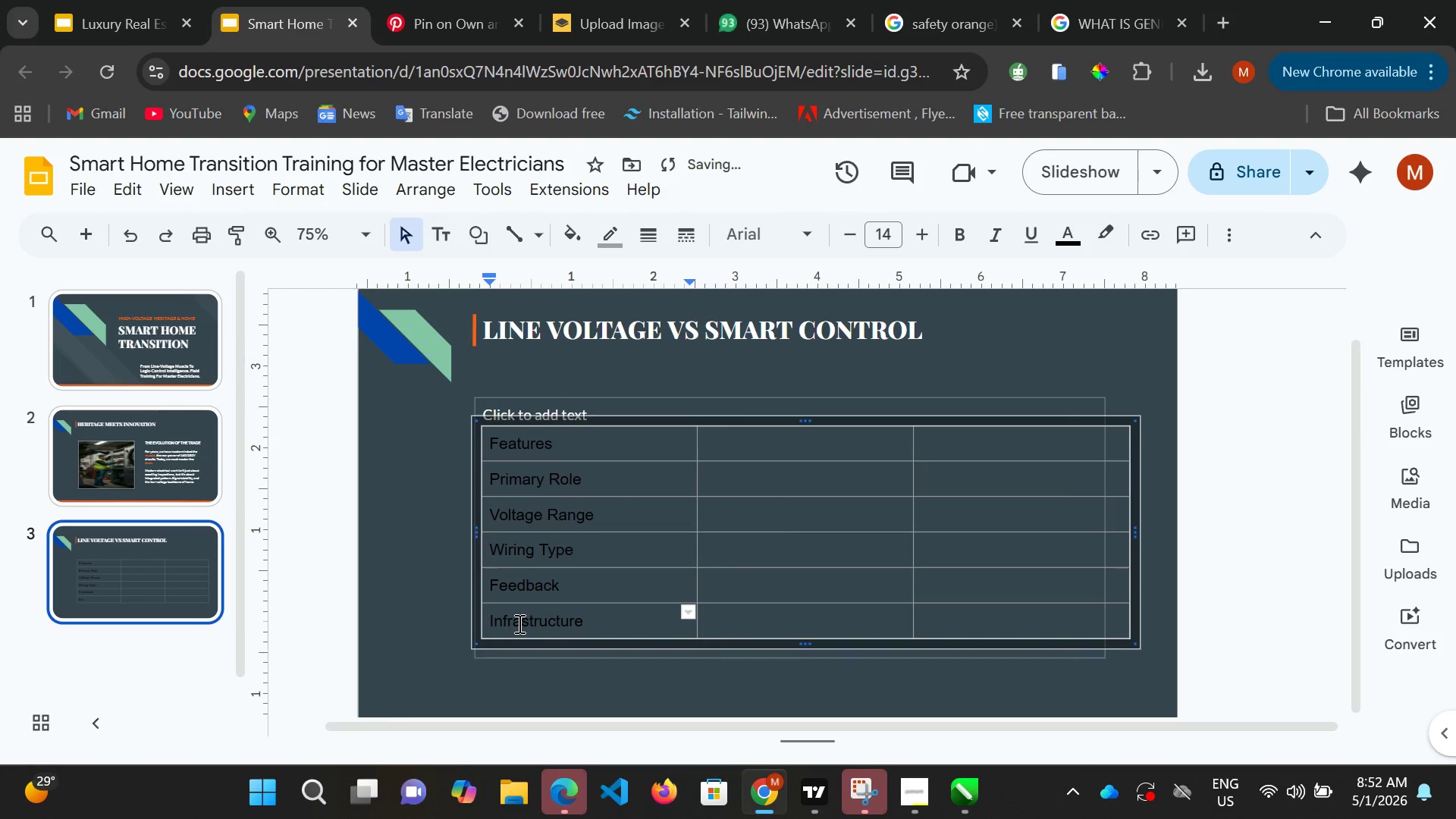 
wait(12.91)
 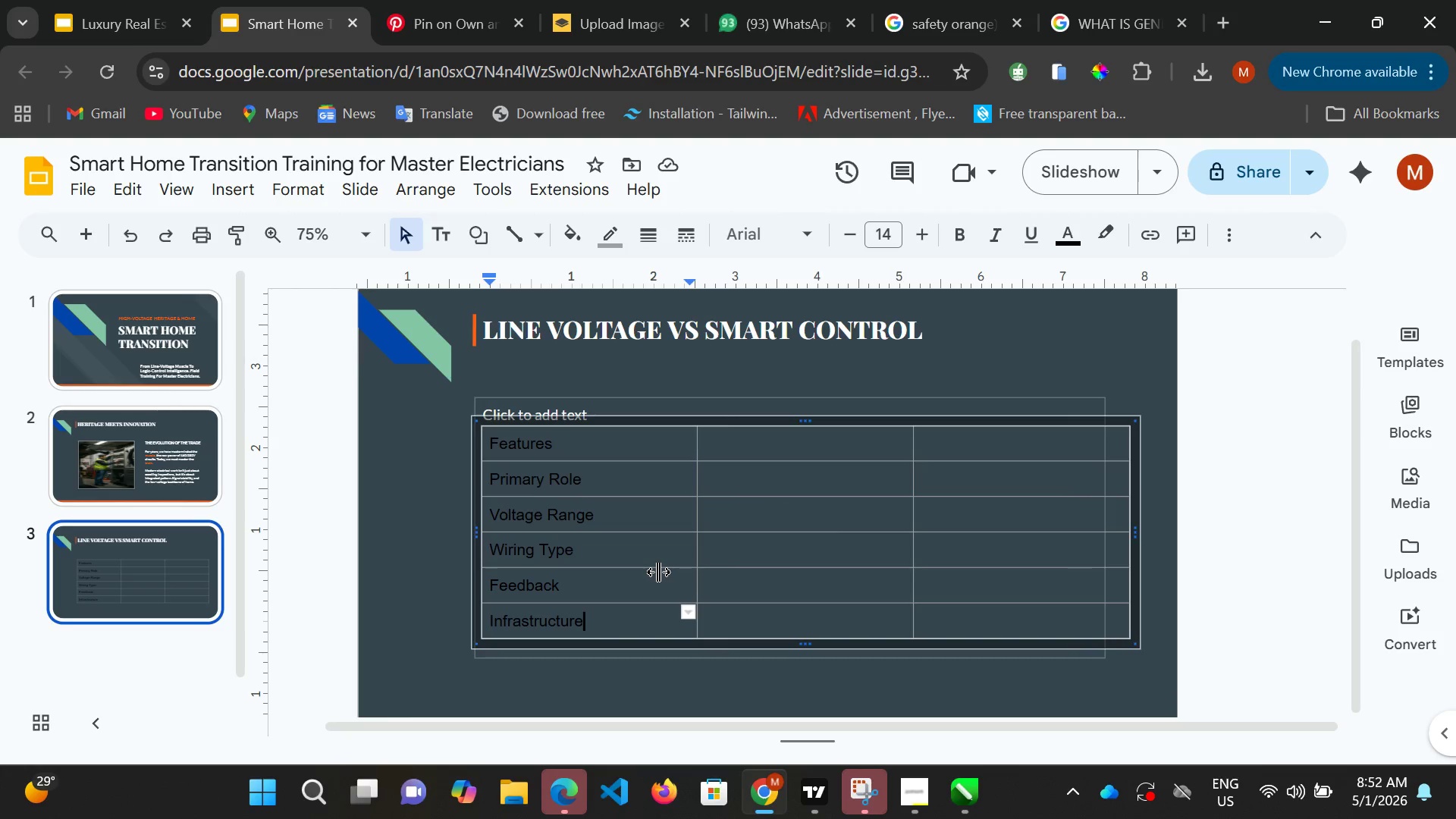 
left_click([735, 442])
 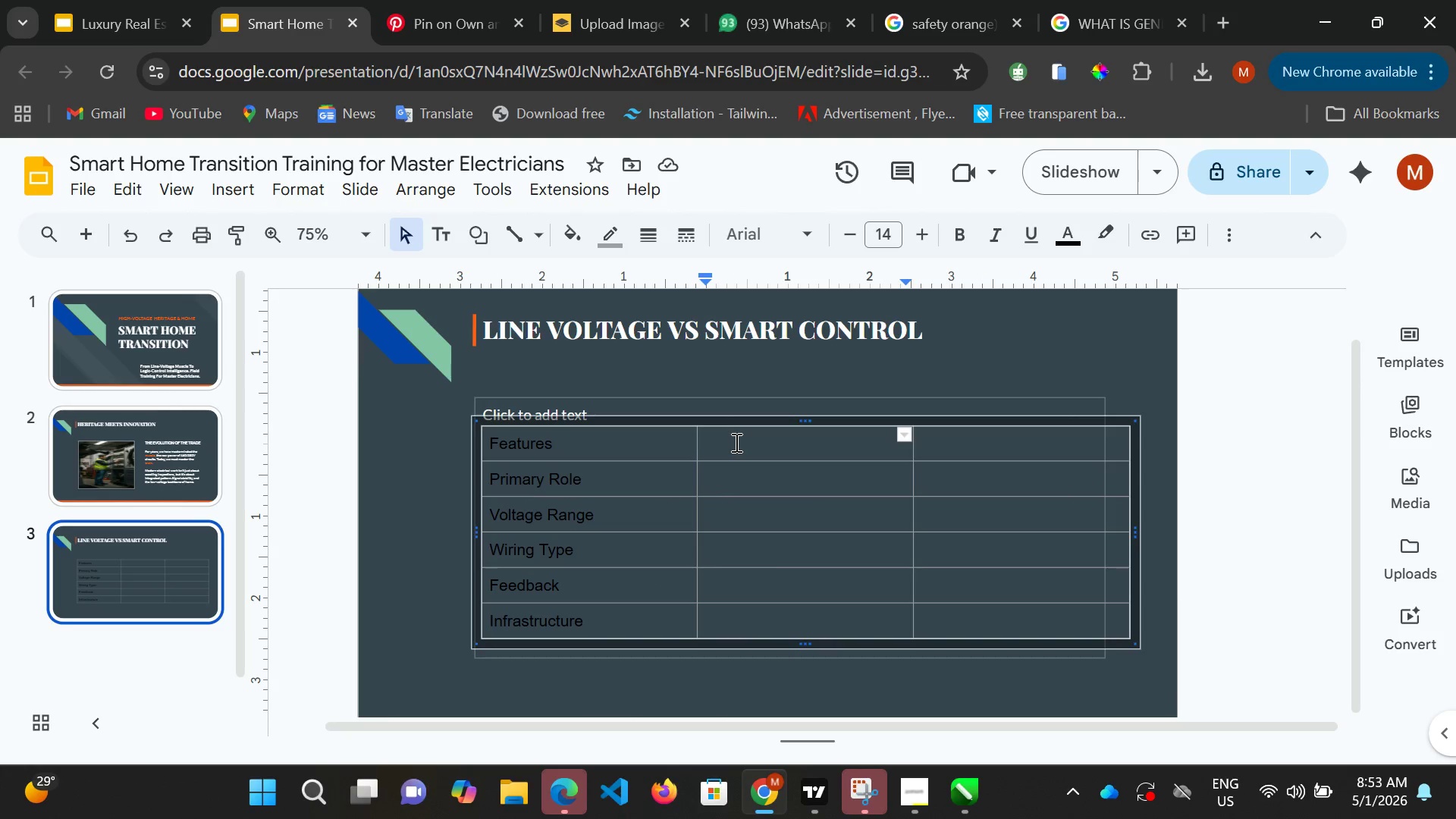 
type(Legacy Line-Voltage)
 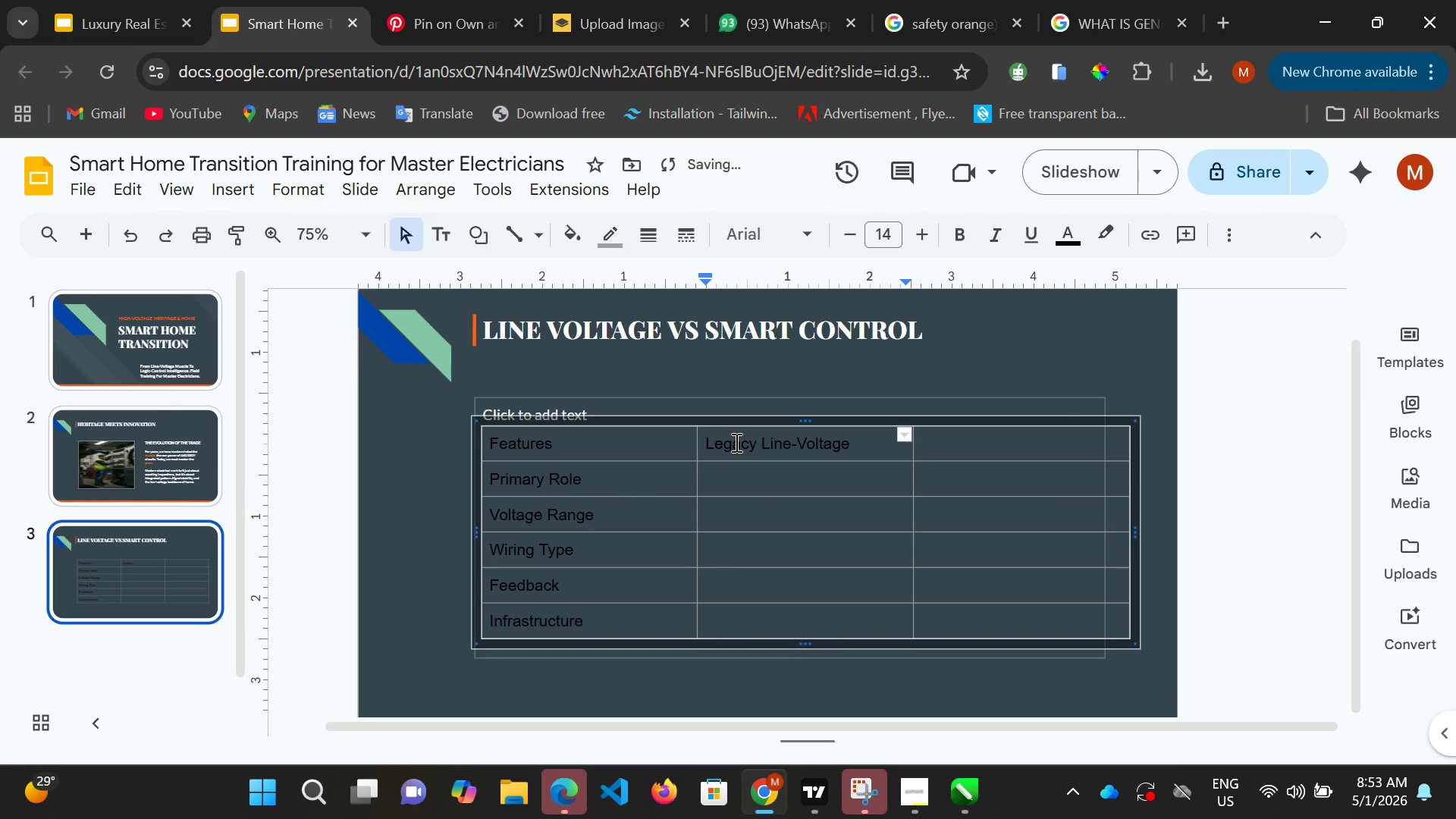 
left_click([935, 450])
 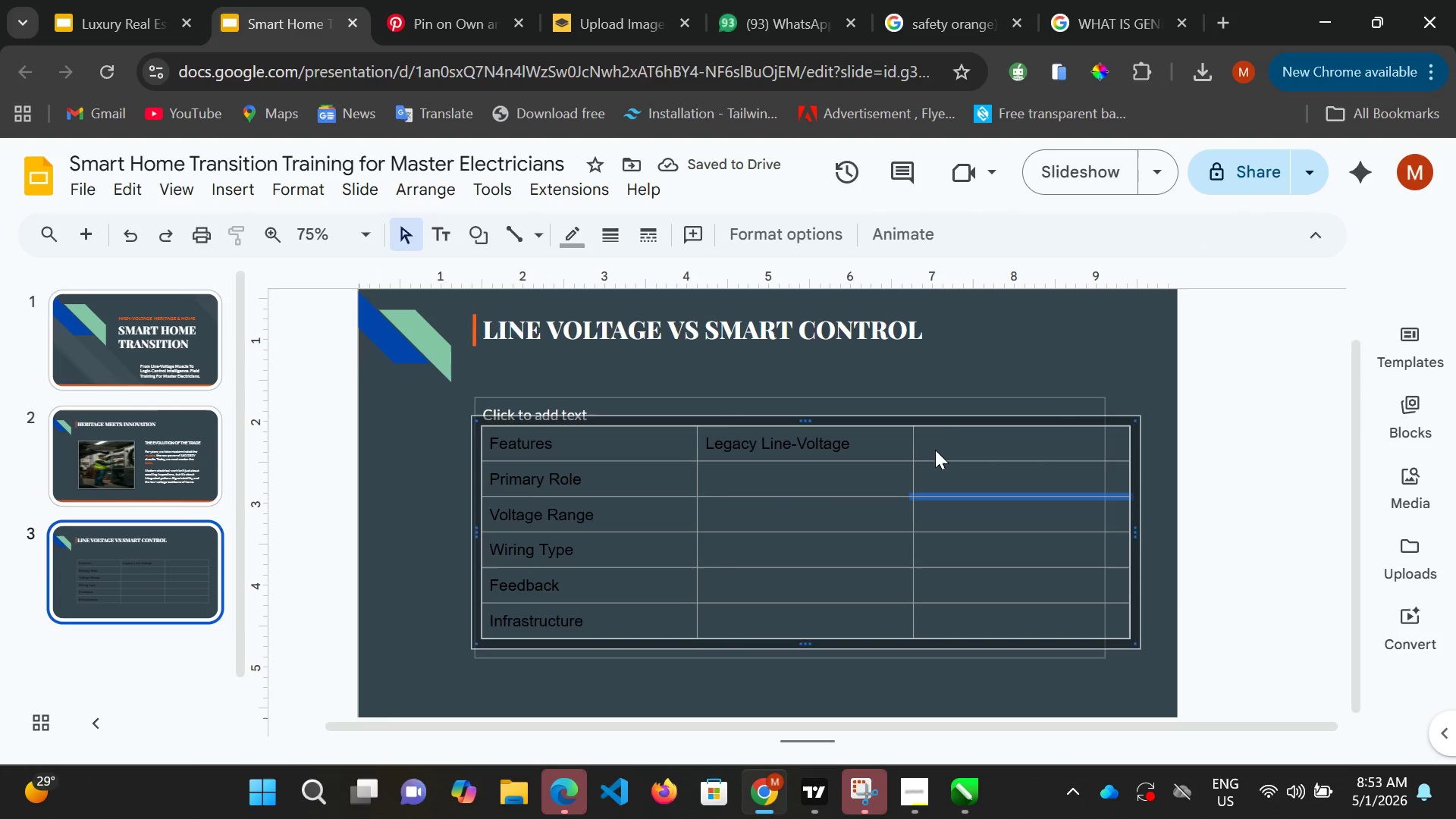 
left_click([939, 439])
 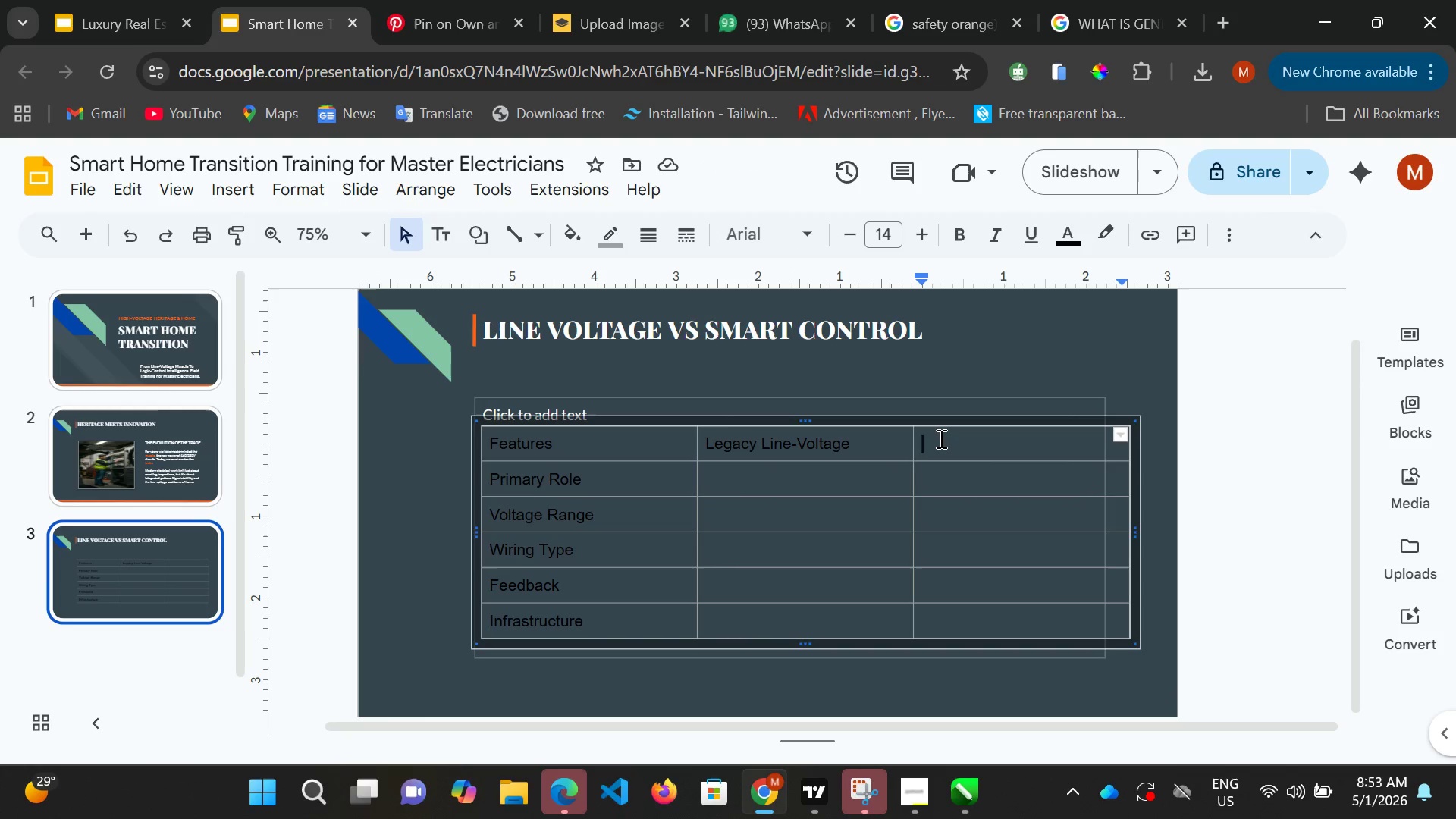 
type(Smart Home Conytr)
 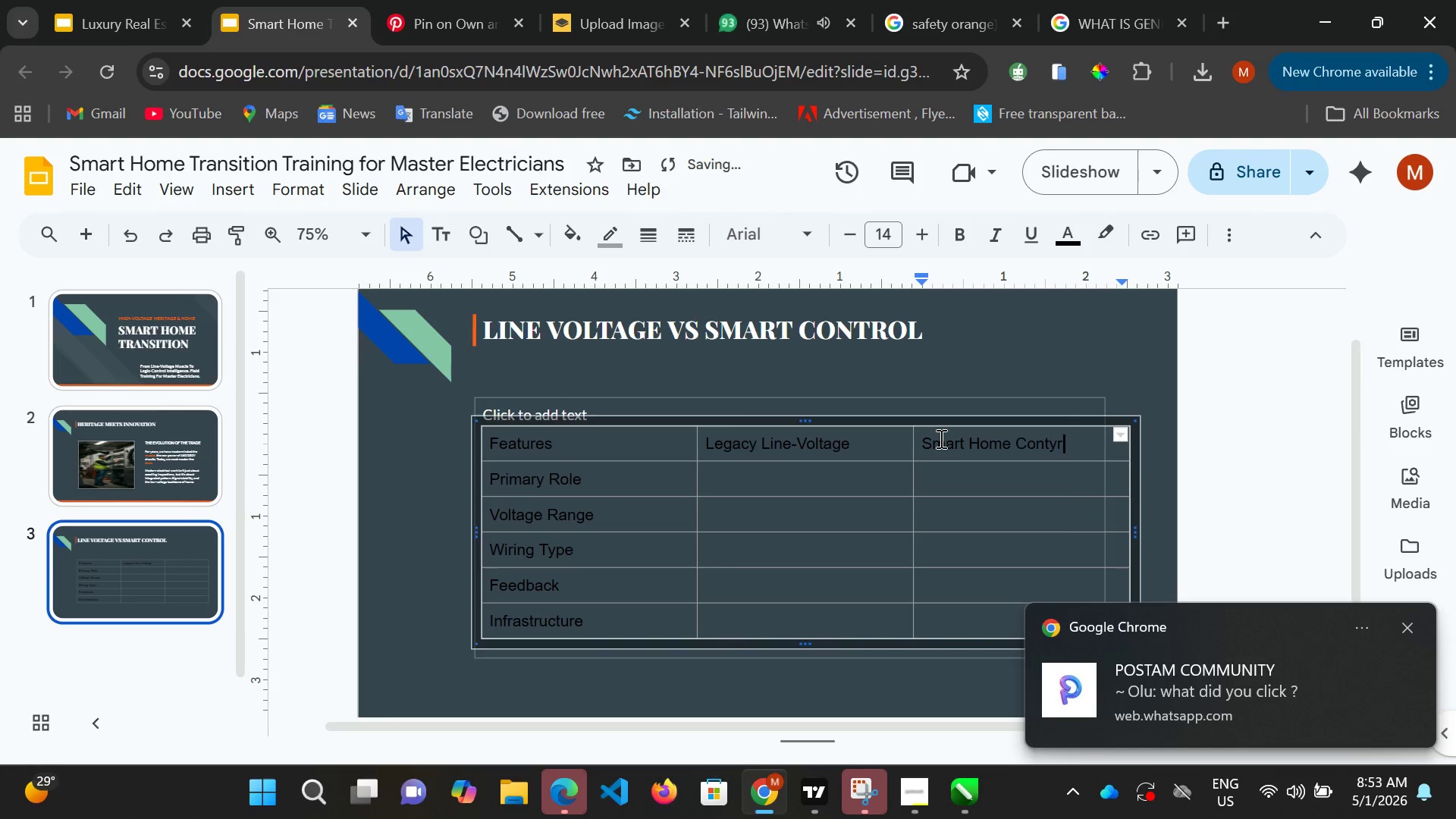 
key(Backspace)
key(Backspace)
type(ri)
key(Backspace)
type(ol)
 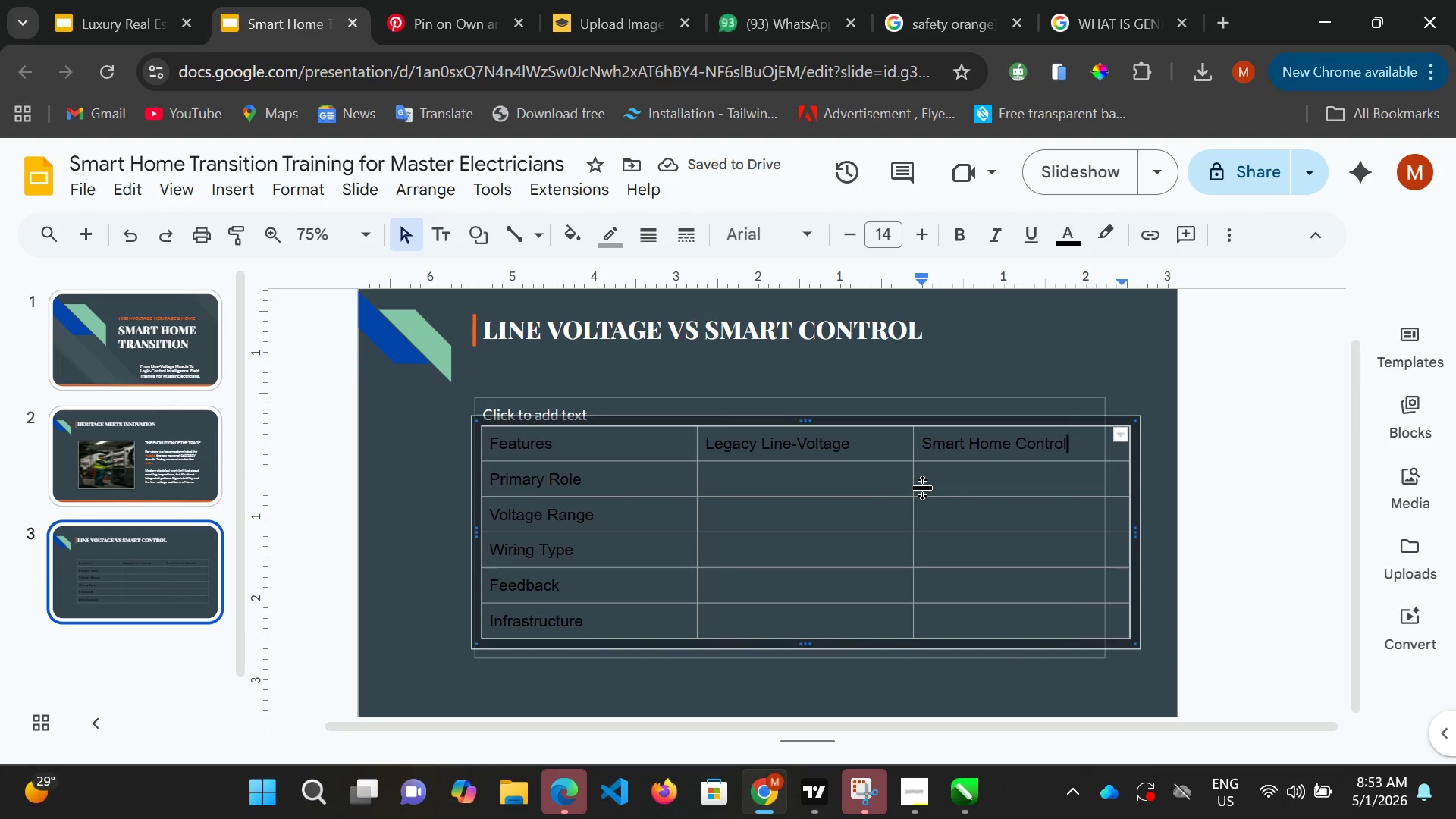 
left_click([813, 480])
 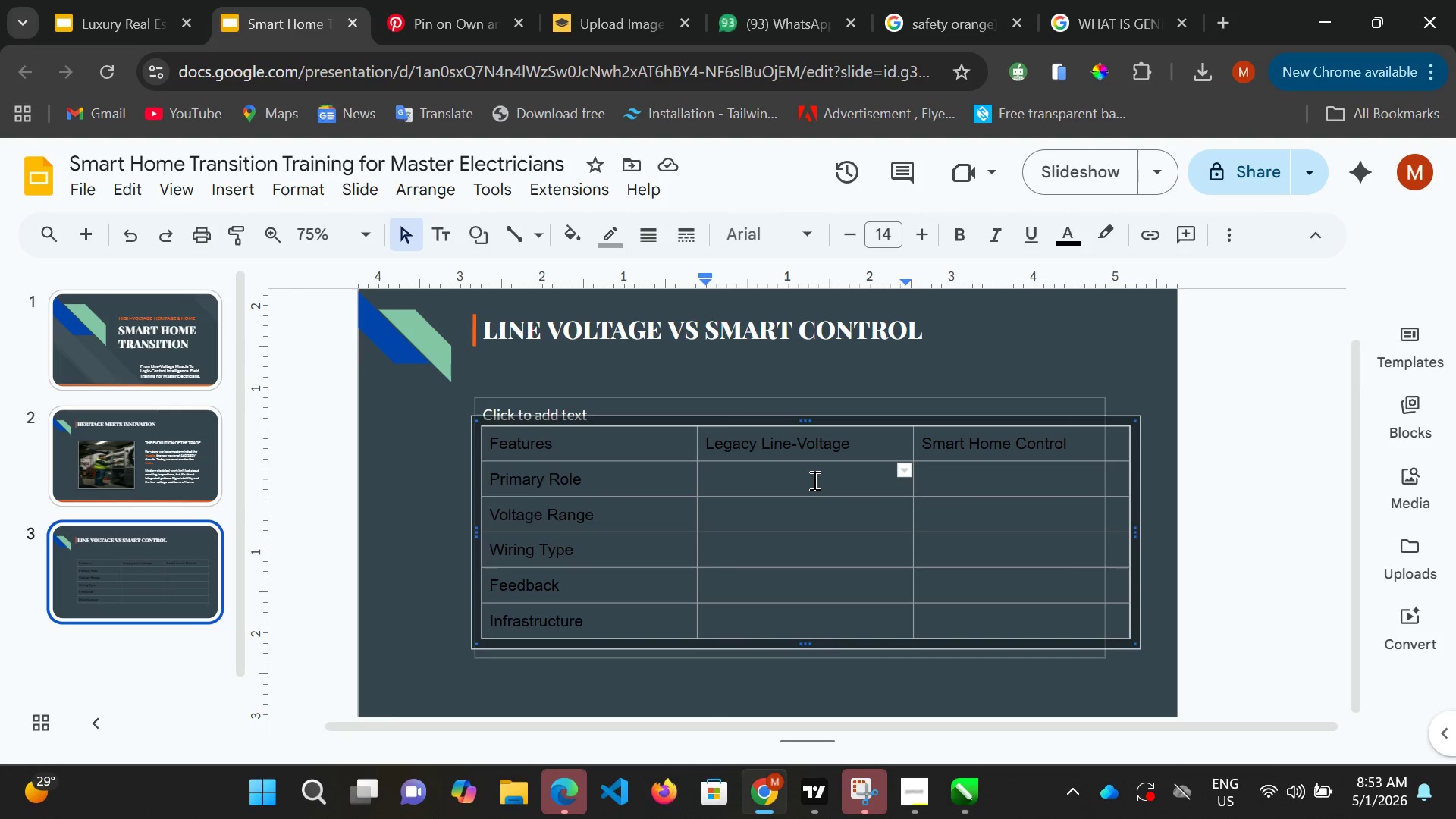 
type(Ramex/V)
key(Backspace)
key(Backspace)
key(Backspace)
key(Backspace)
key(Backspace)
key(Backspace)
key(Backspace)
 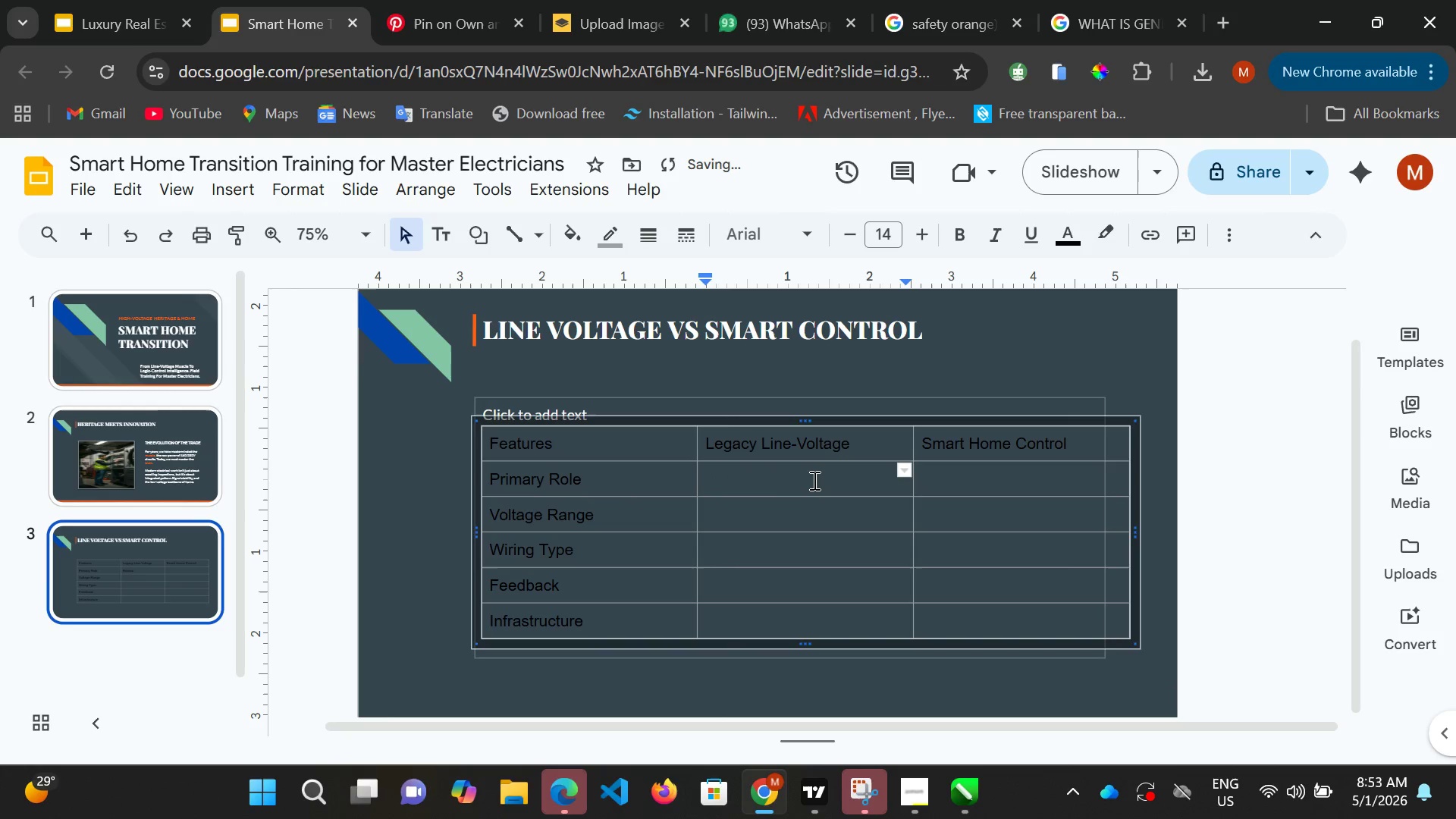 
wait(20.3)
 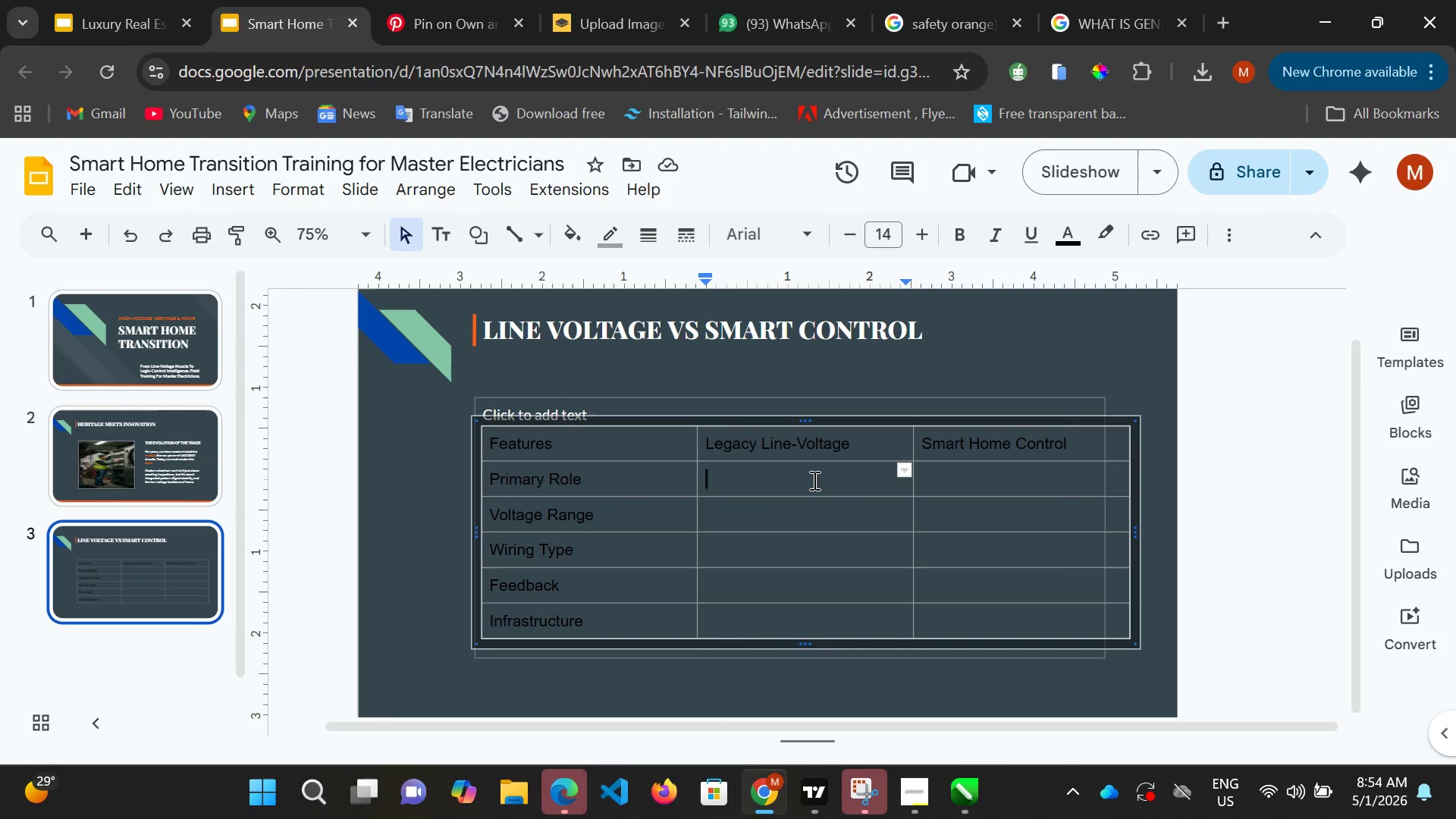 
type(Power Delivery)
 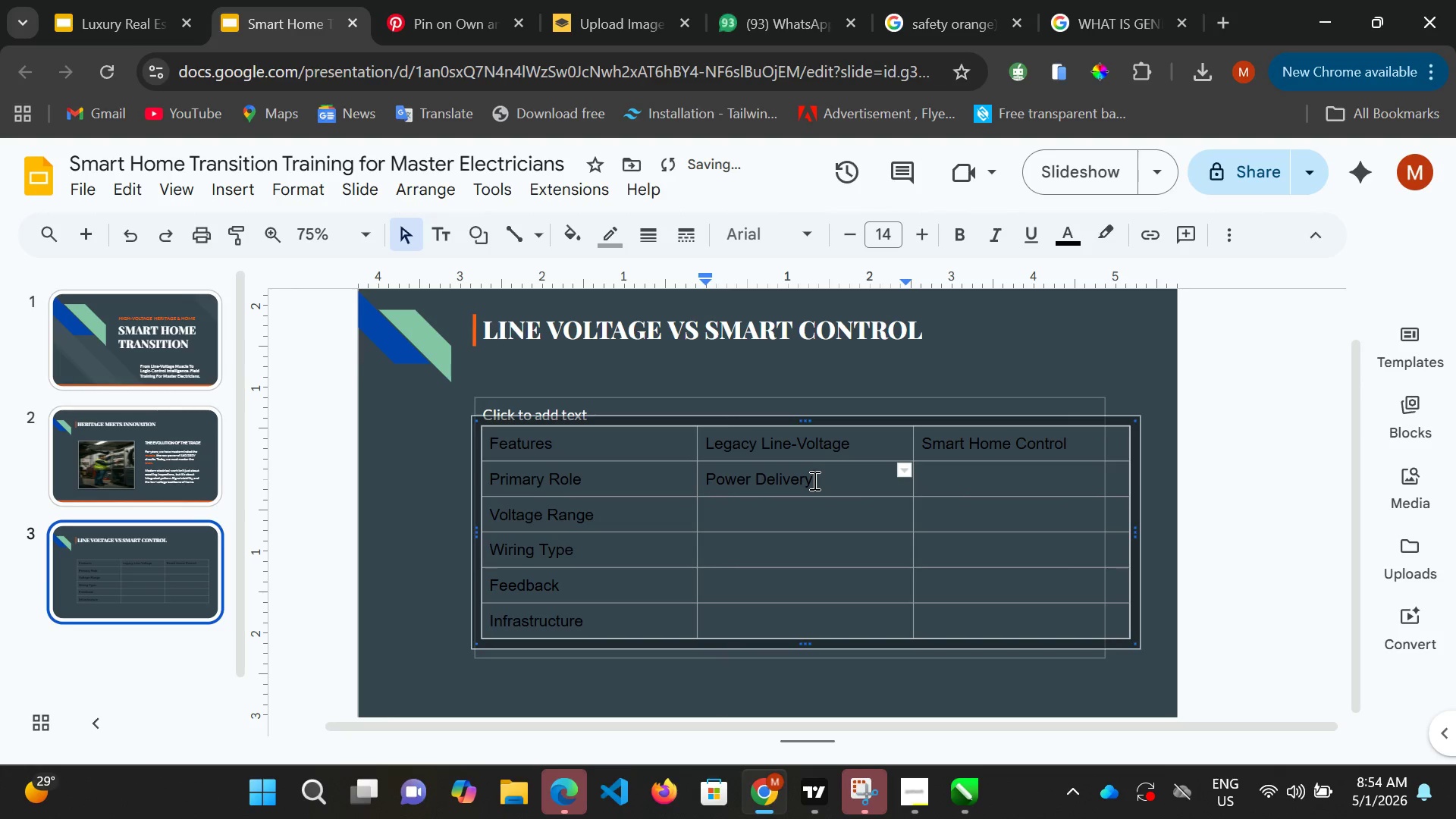 
left_click([825, 478])
 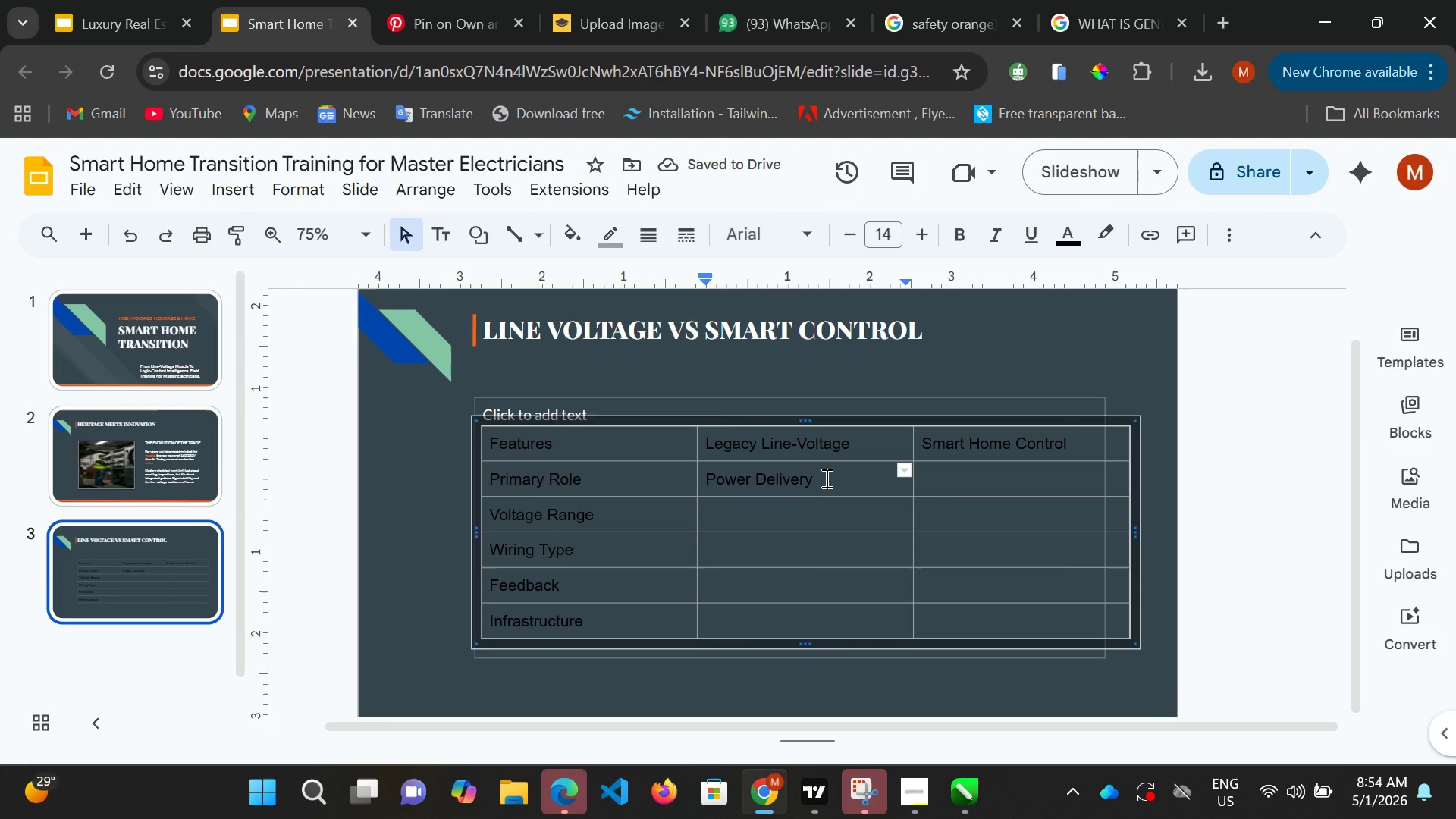 
type((Muscle0)
 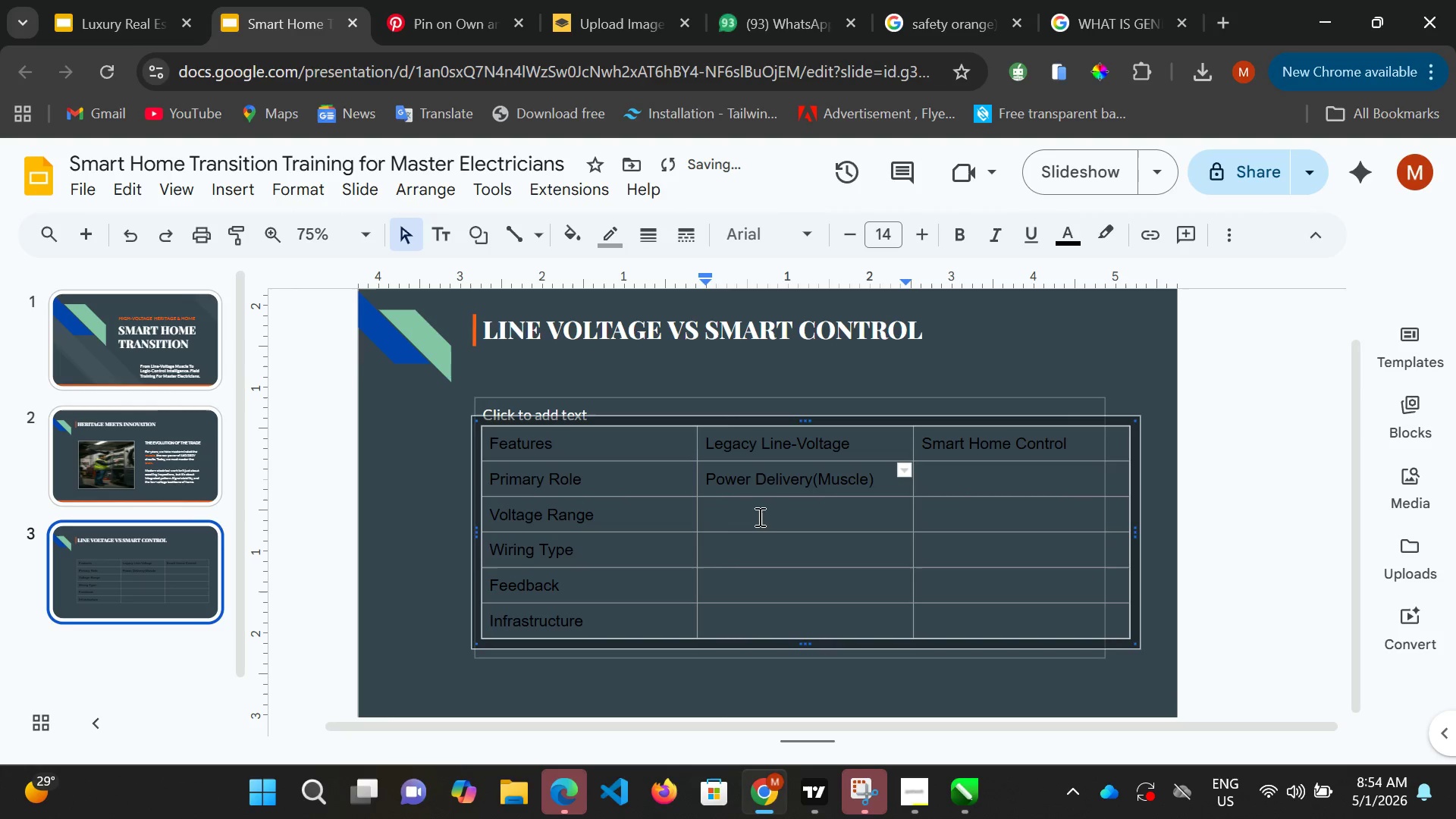 
left_click([748, 518])
 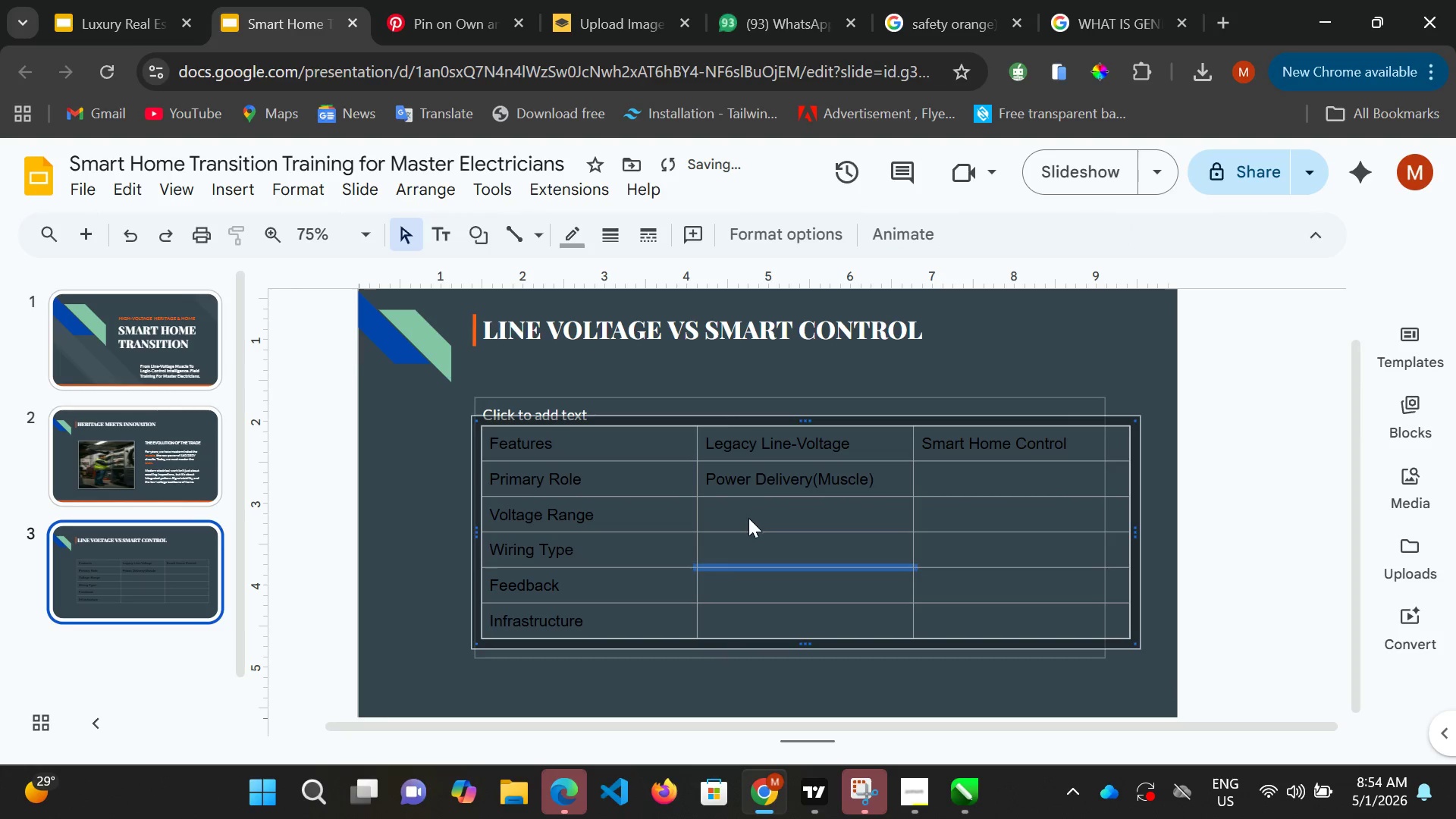 
left_click([748, 518])
 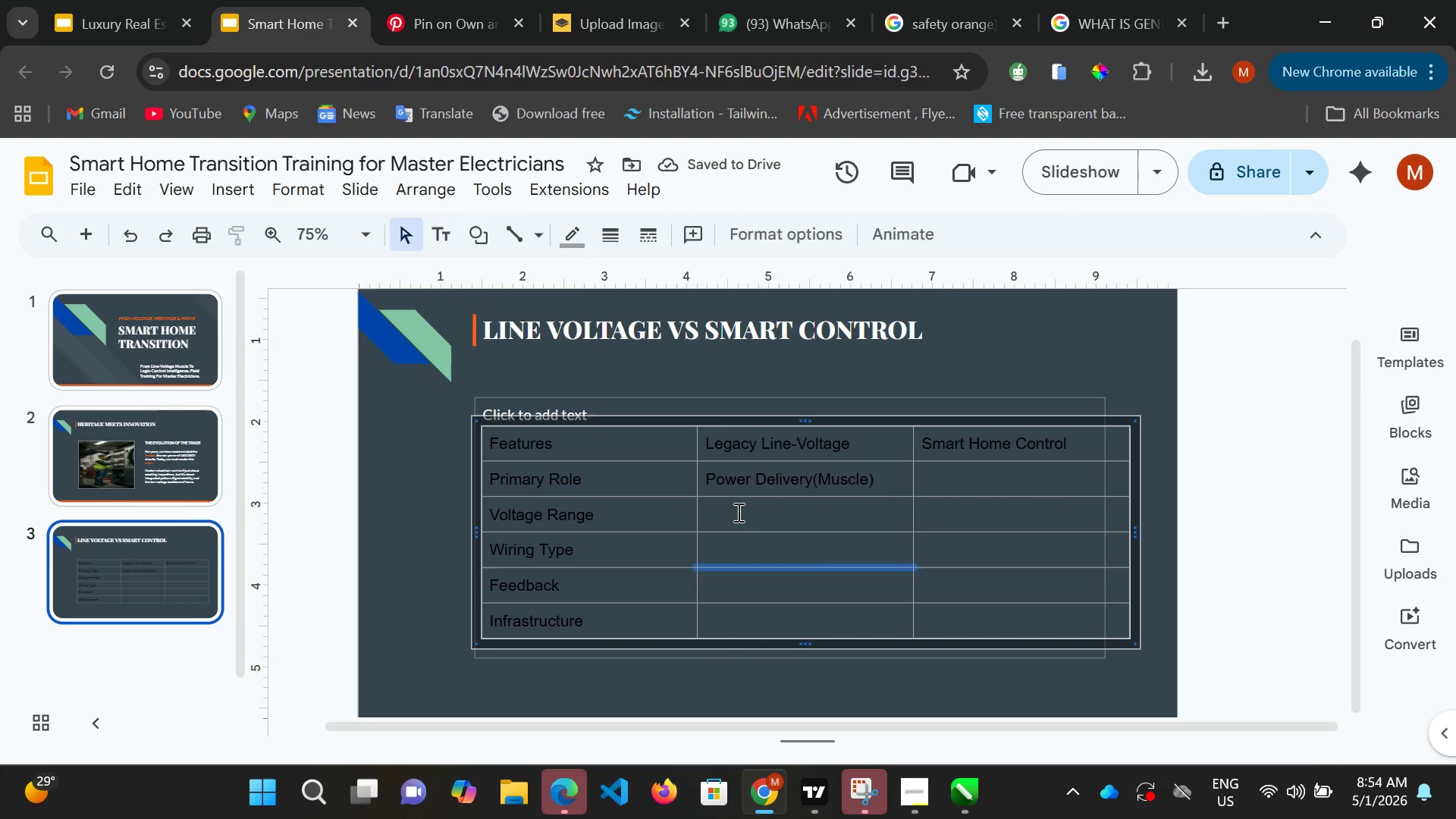 
left_click([737, 512])
 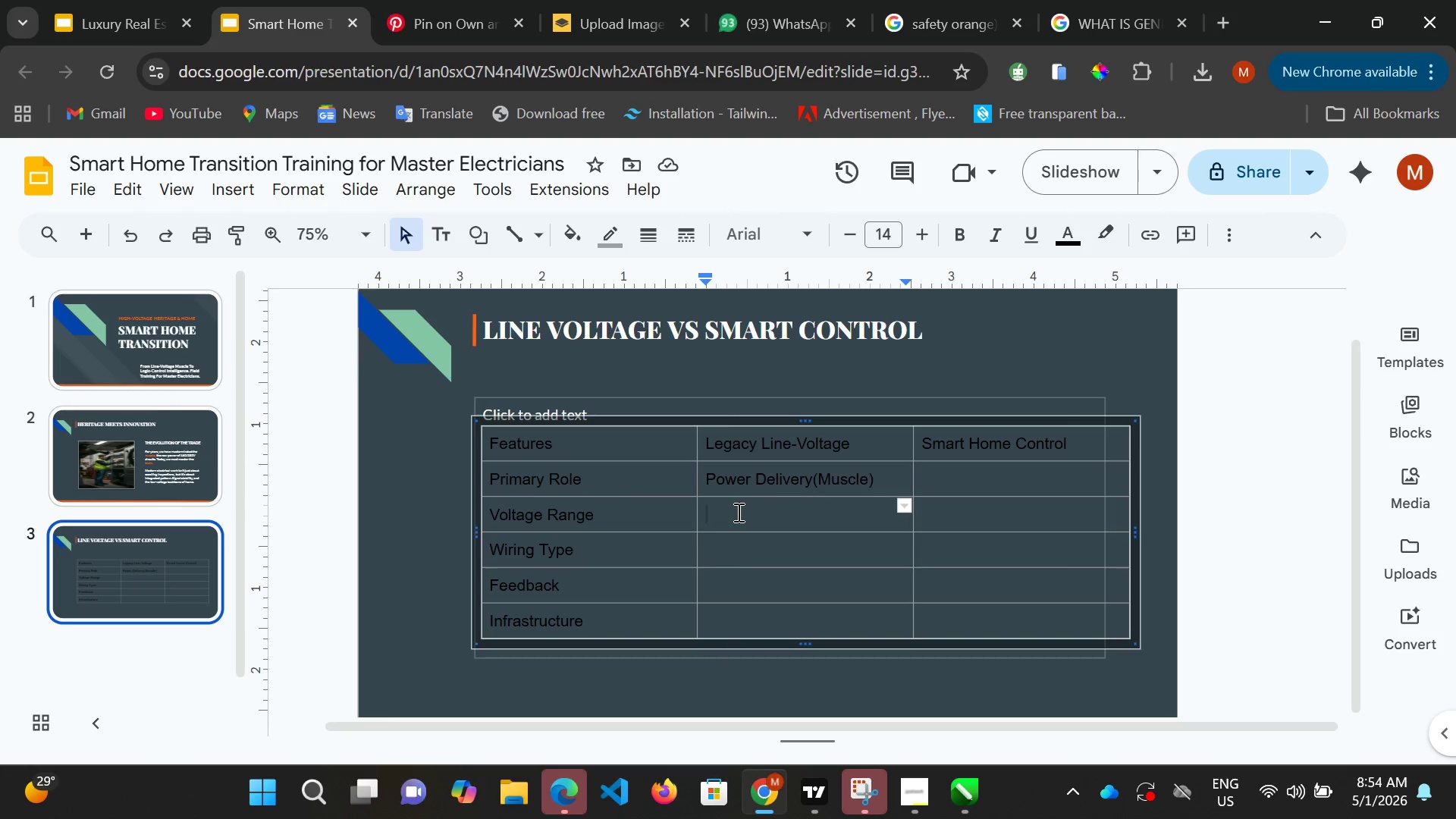 
wait(12.36)
 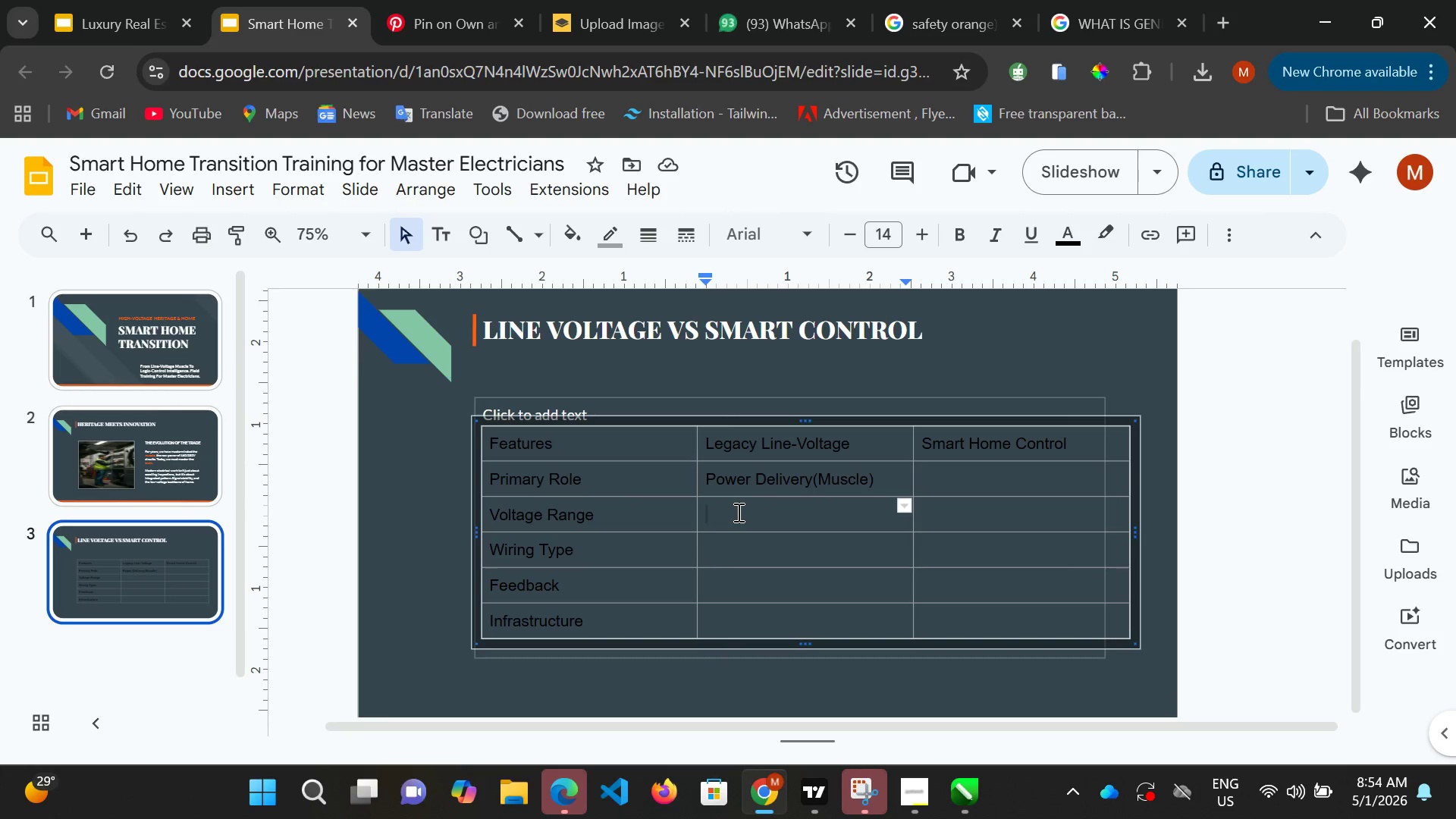 
type(129)
key(Backspace)
type(0V )
key(Backspace)
type(/ )
key(Backspace)
key(Backspace)
 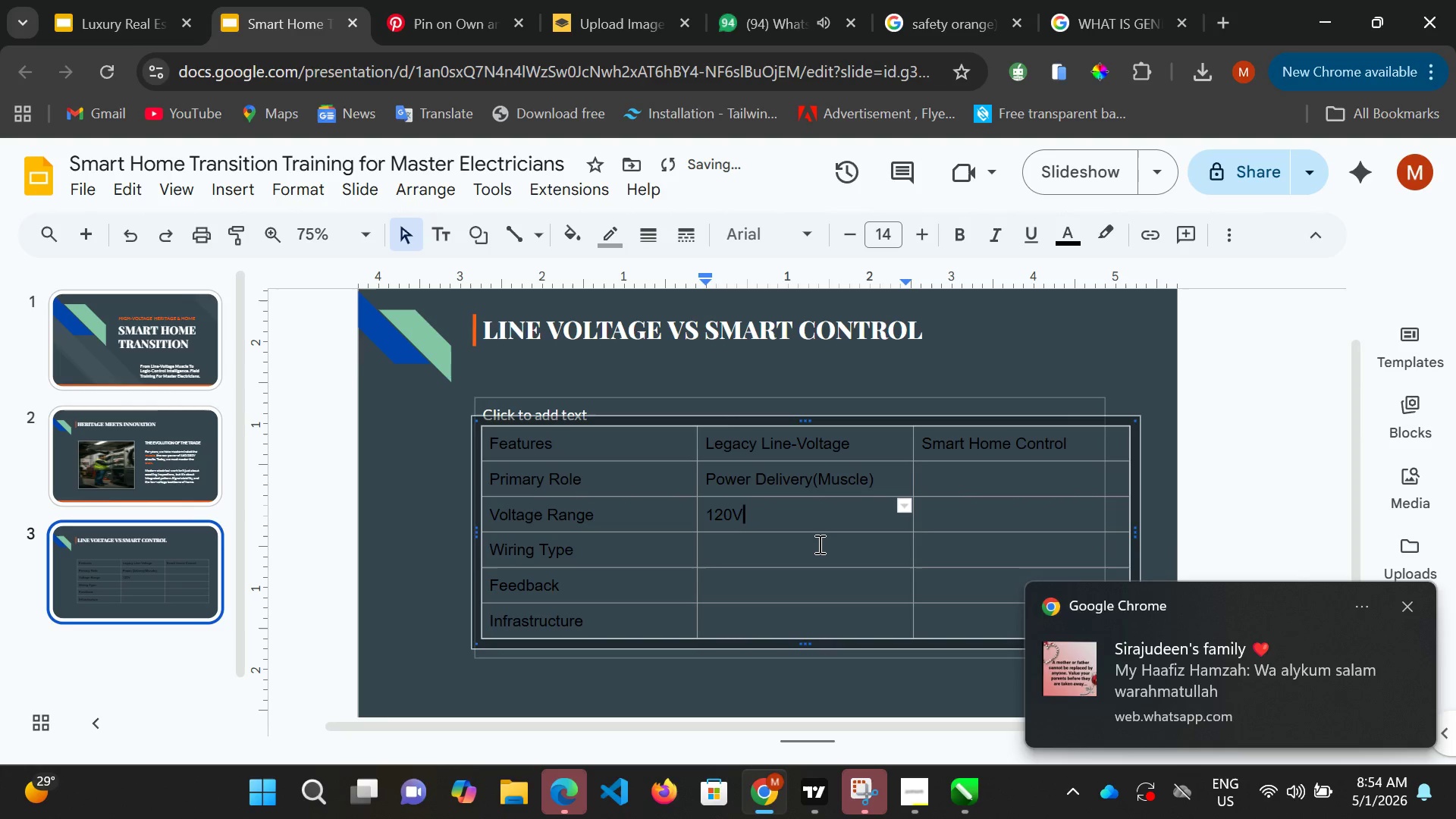 
type( / 240V ? 480V)
 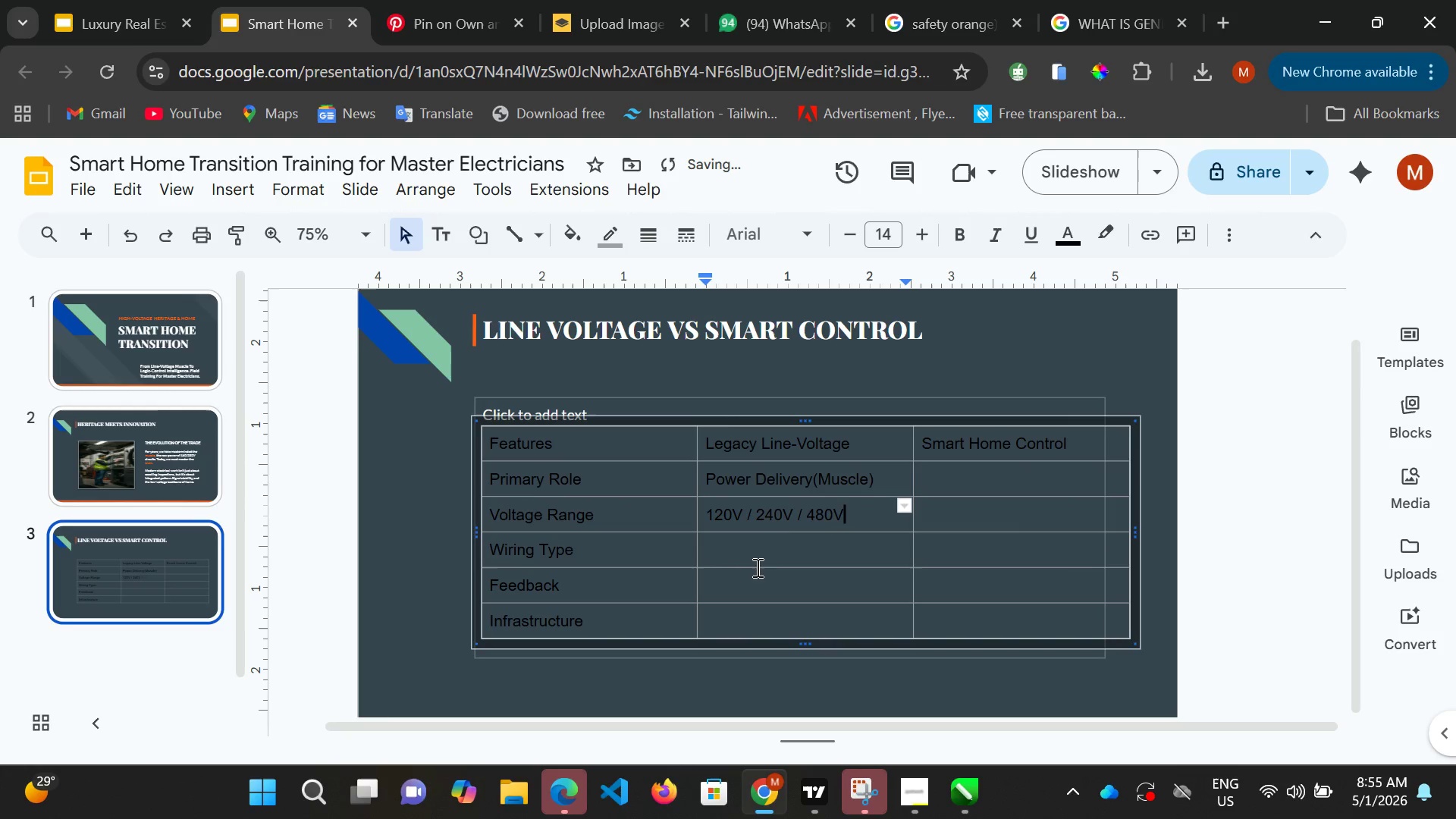 
left_click([755, 546])
 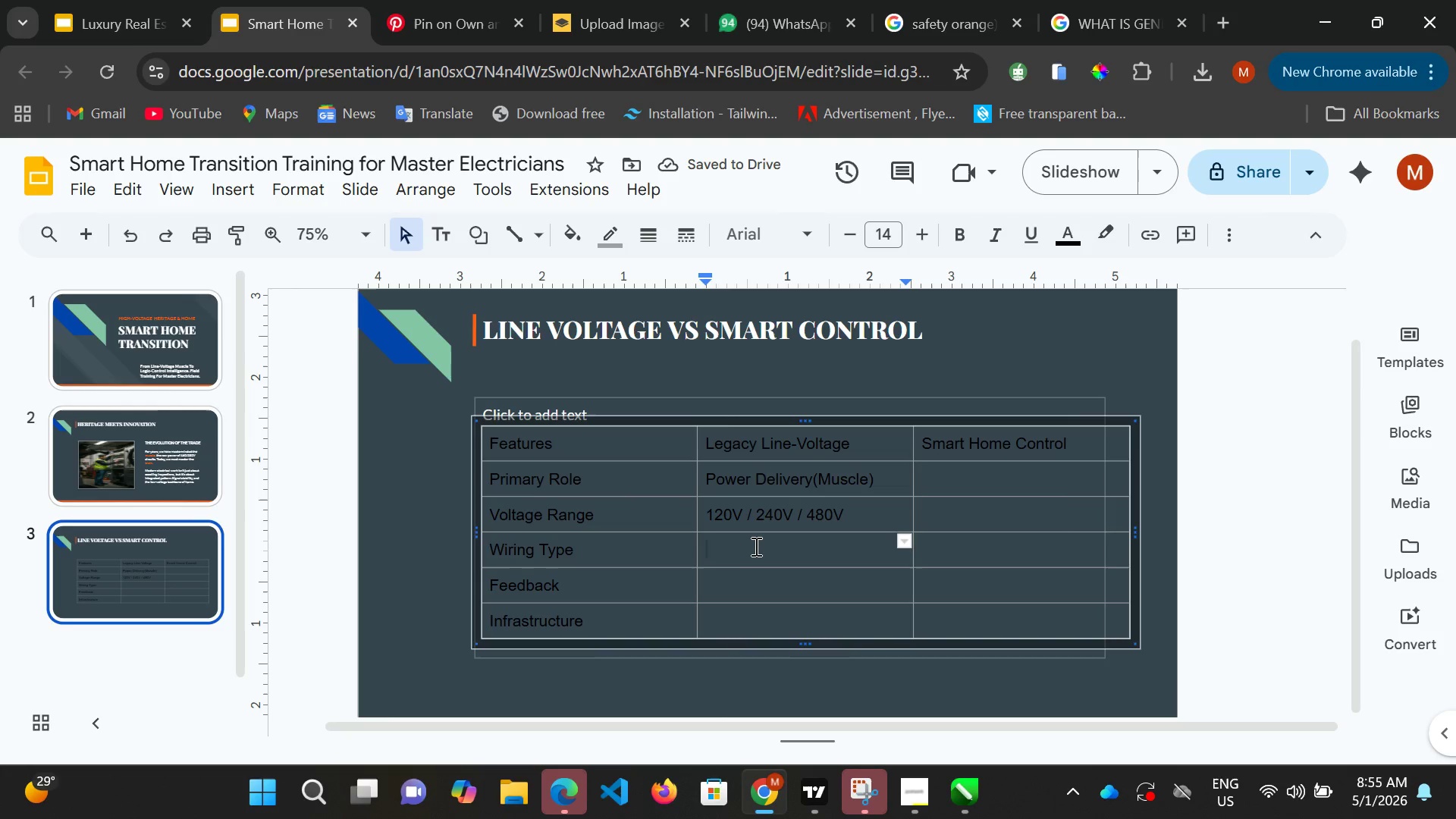 
type(Ramex / )
 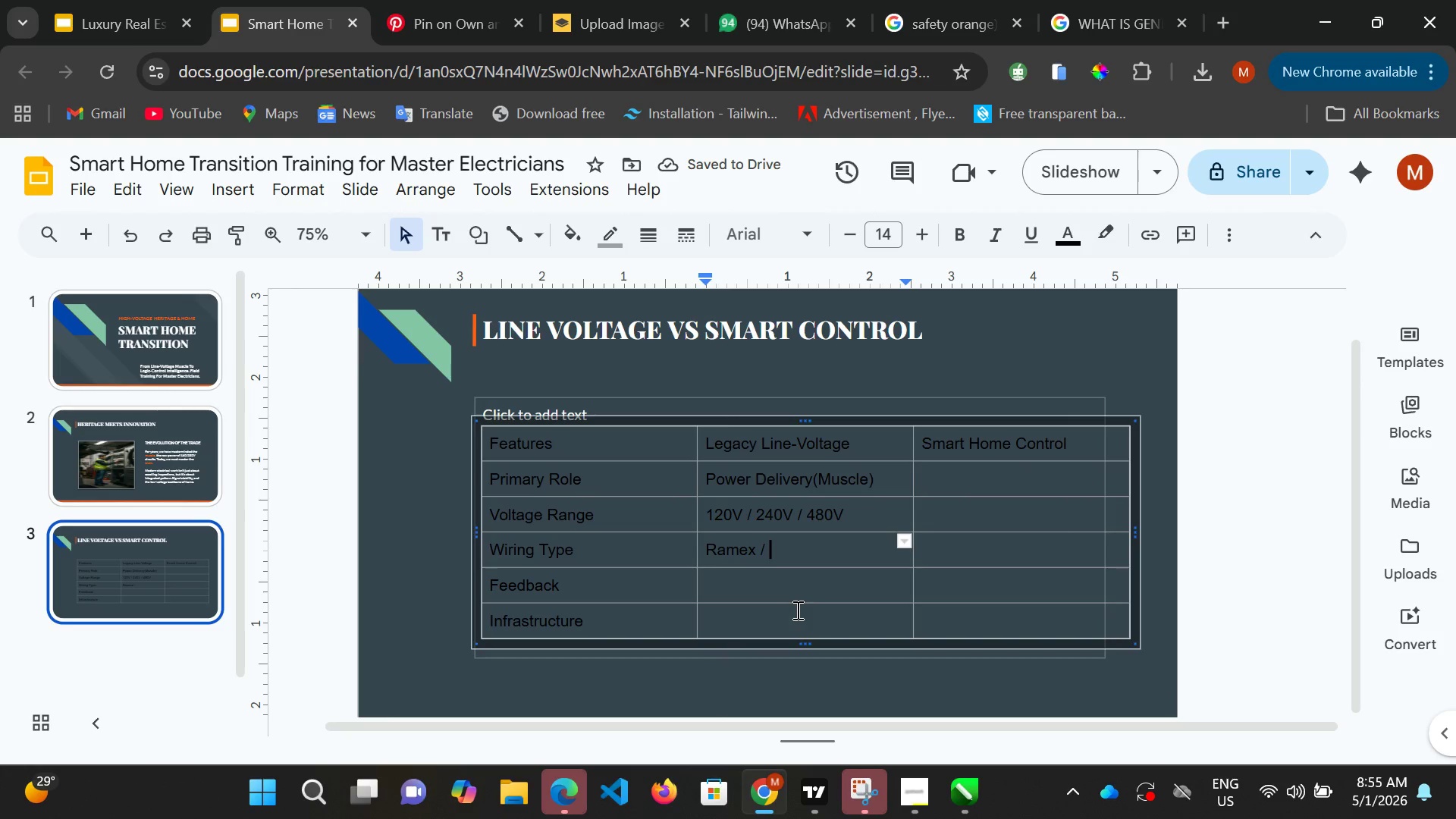 
type(Condu)
 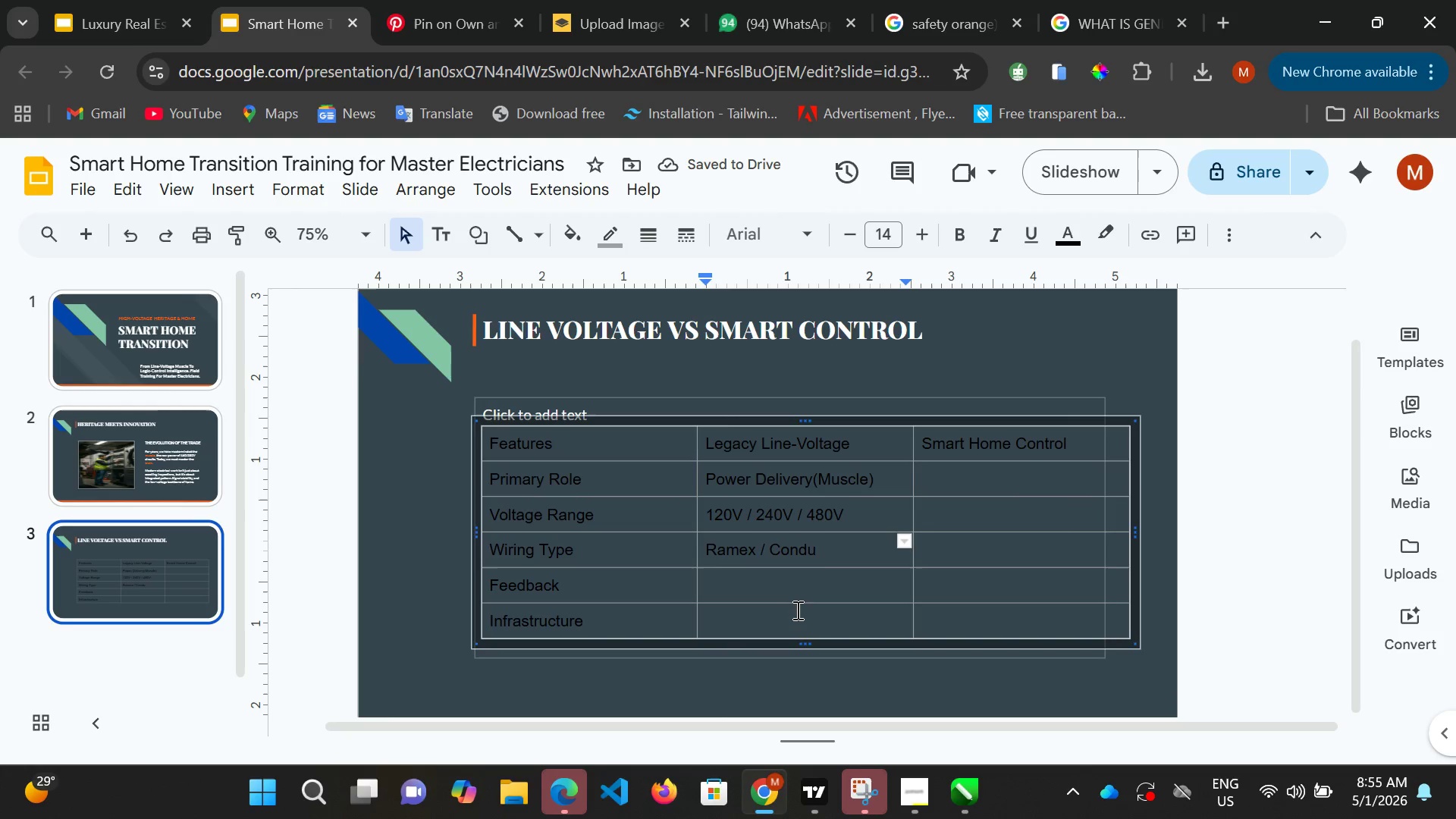 
type(it / THHN)
 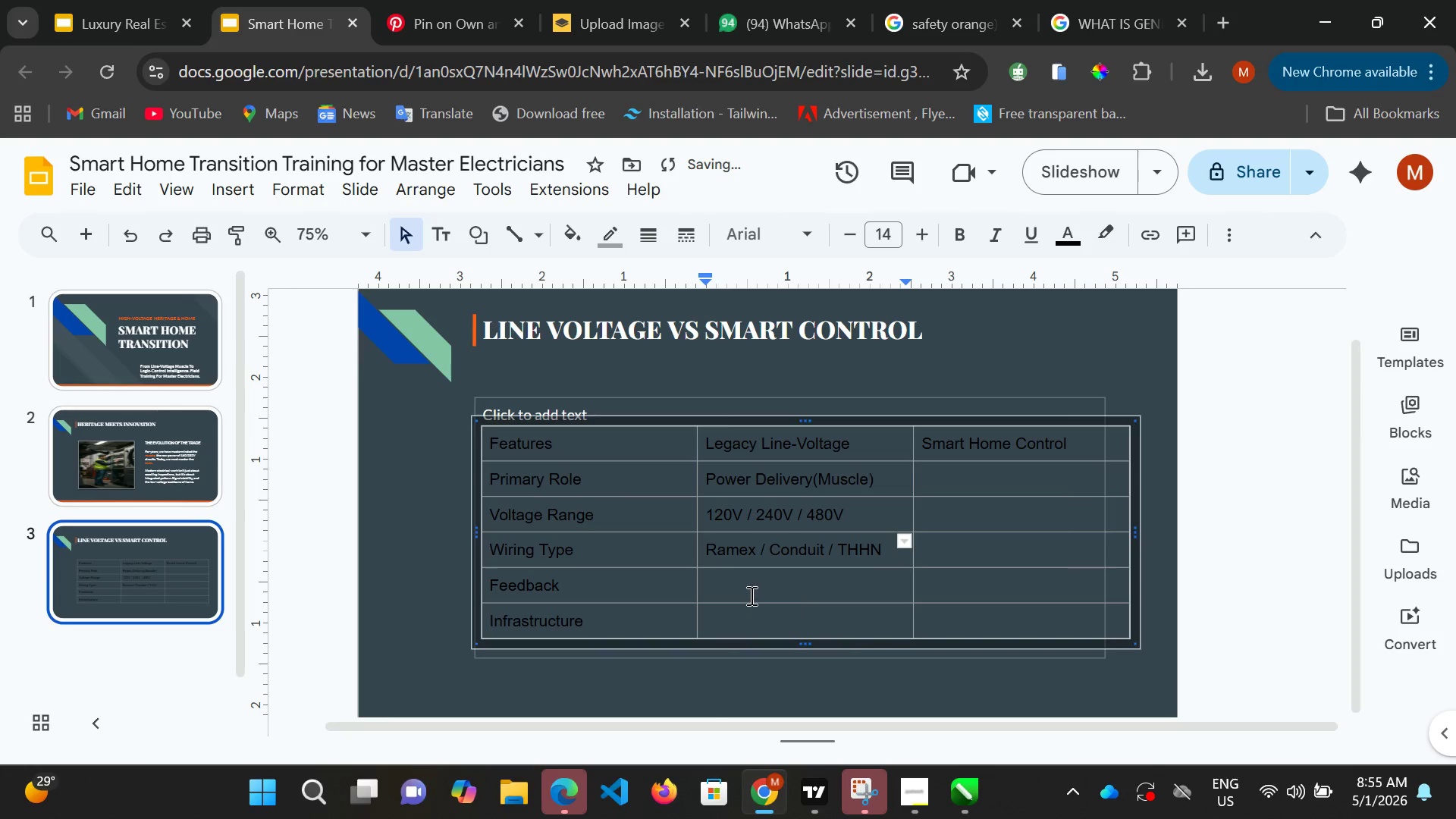 
wait(5.38)
 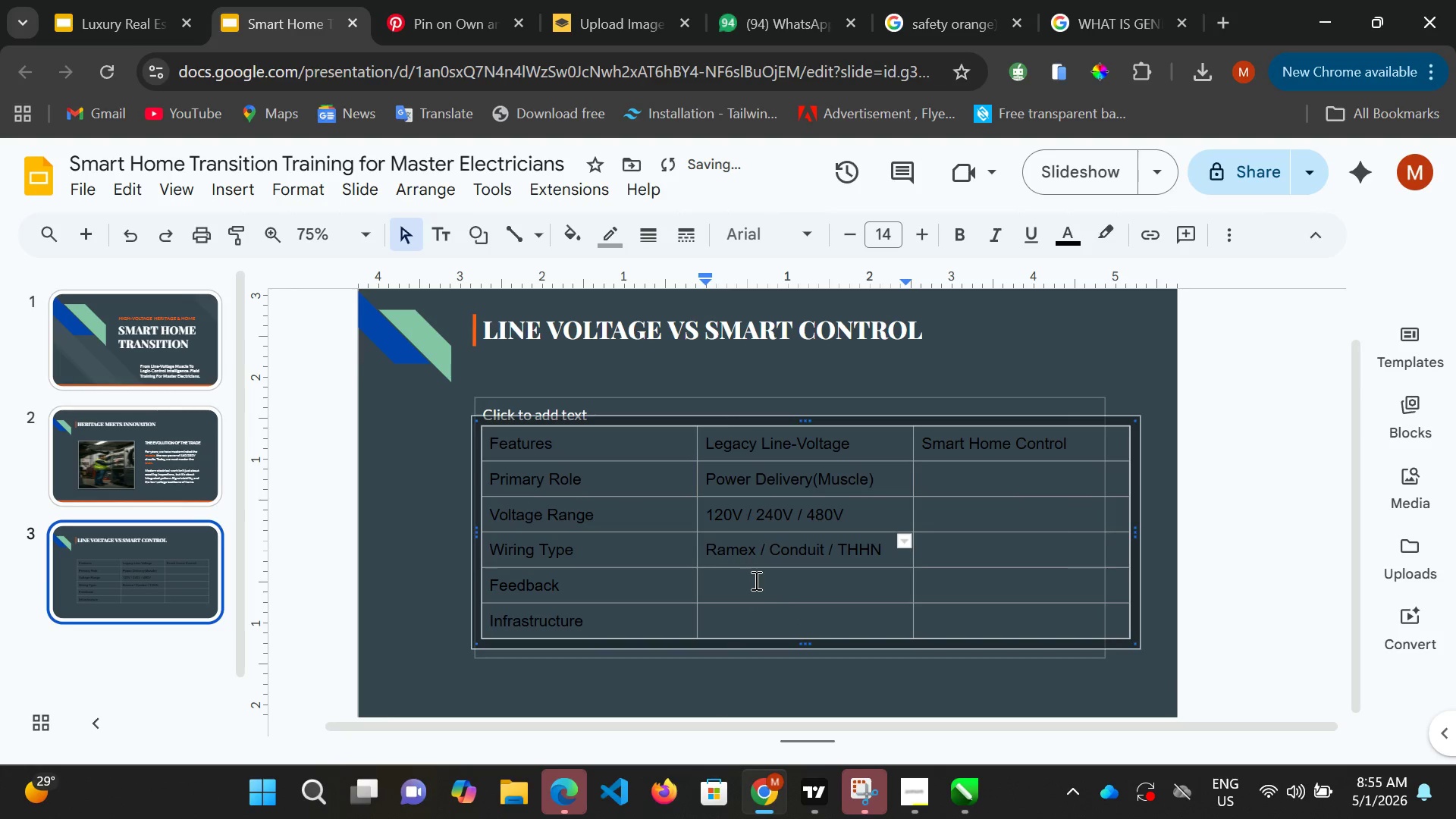 
left_click_drag(start_coordinate=[755, 580], to_coordinate=[726, 484])
 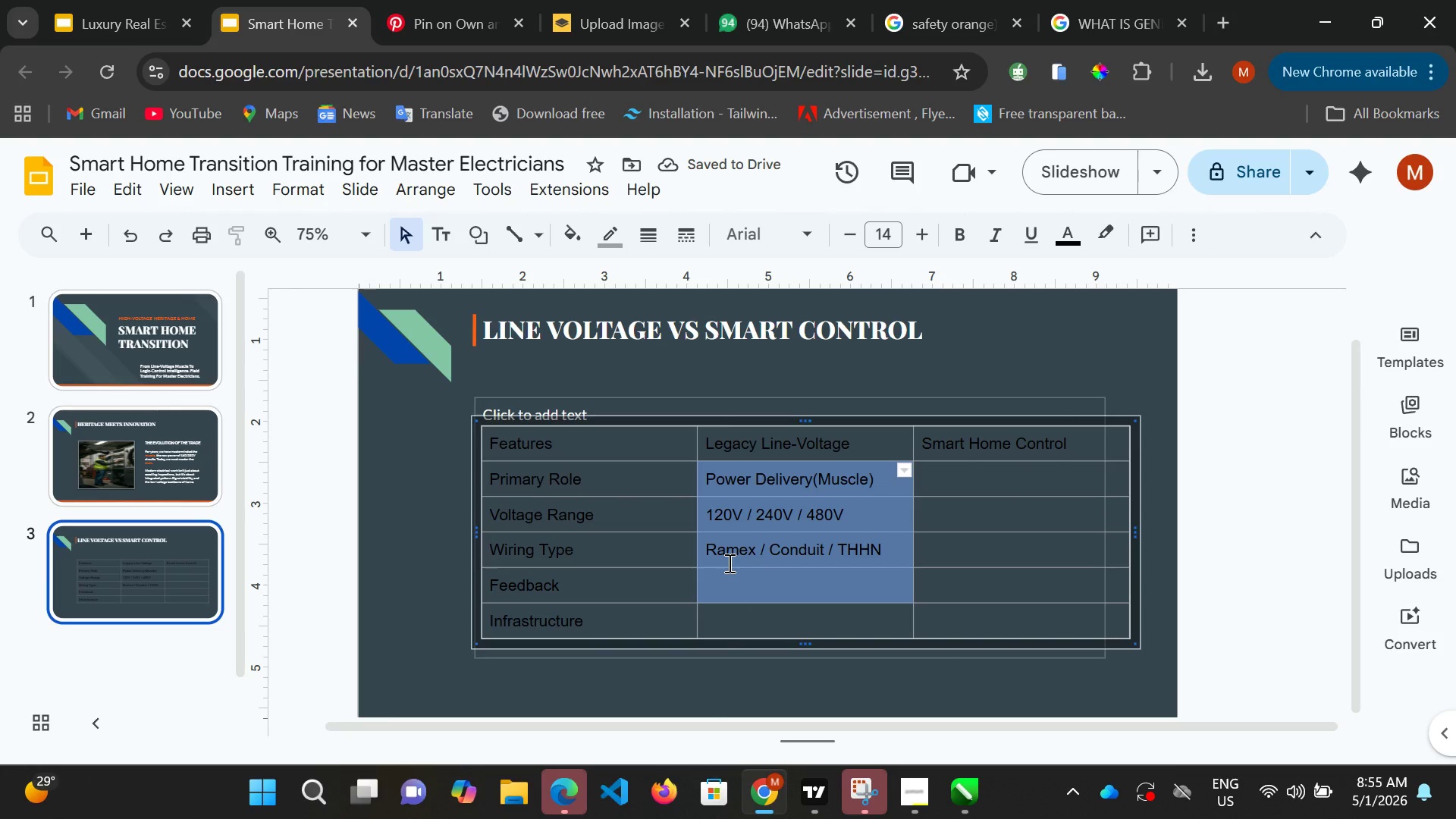 
left_click([728, 563])
 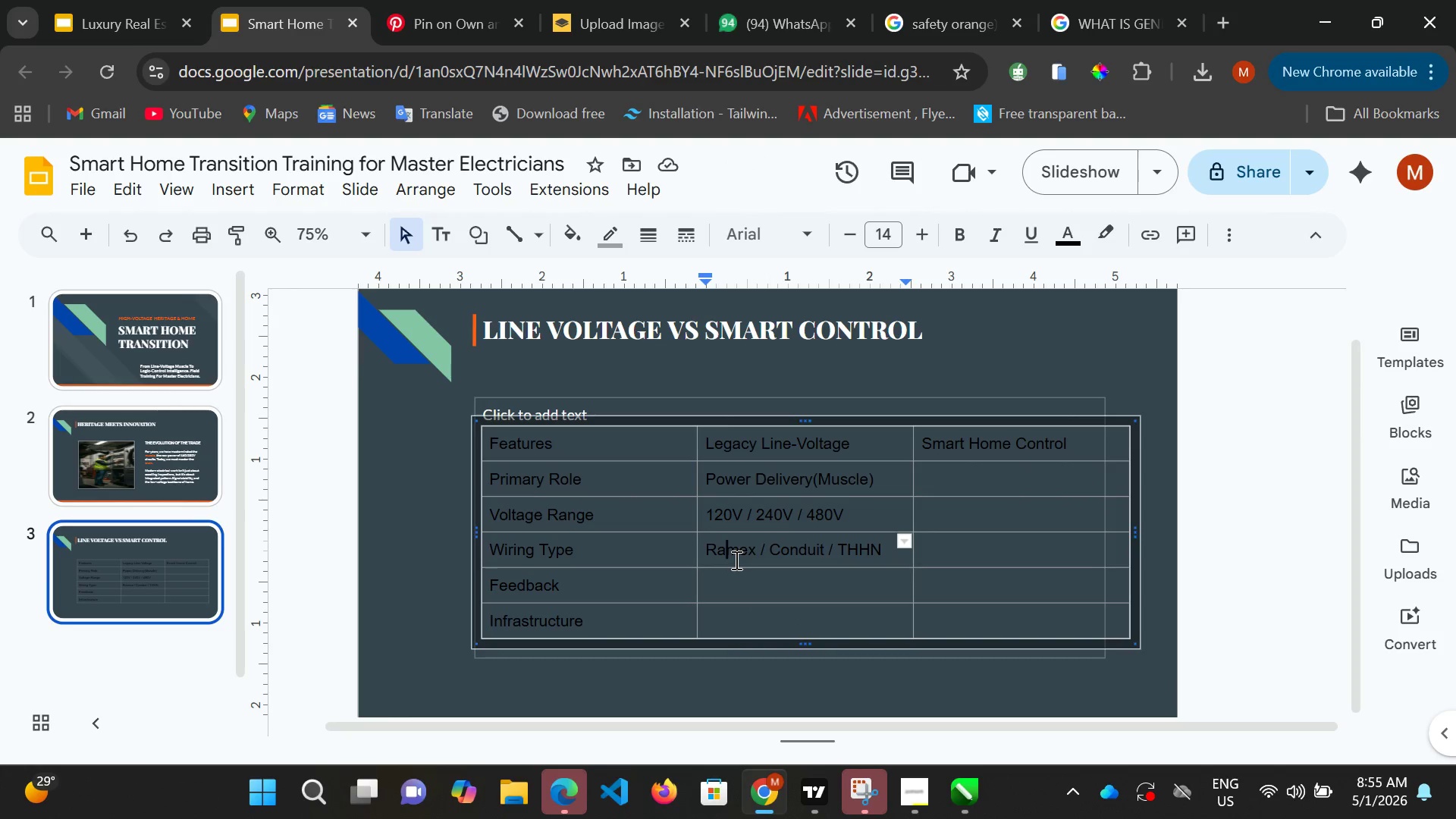 
key(Backspace)
 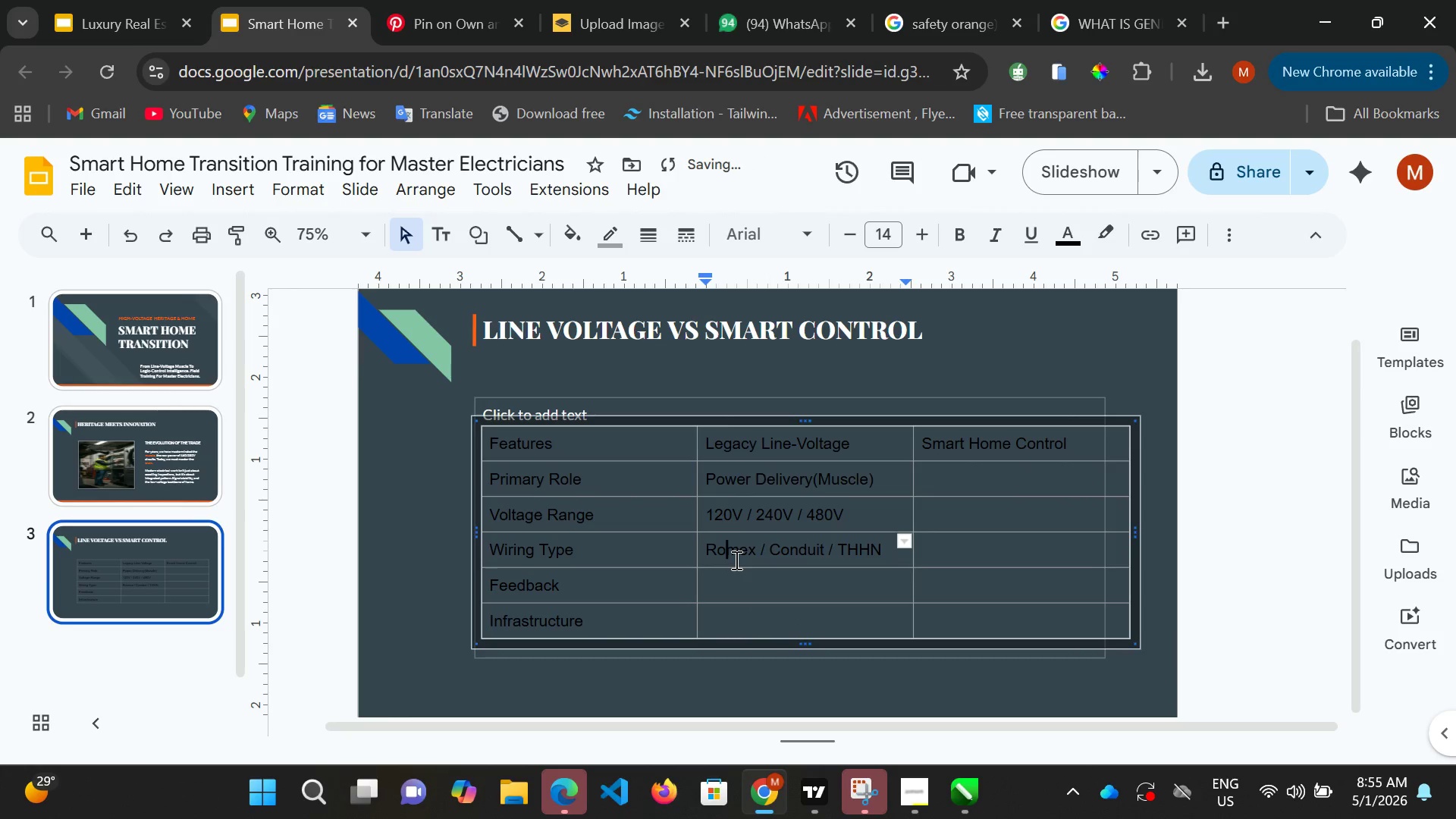 
key(O)
 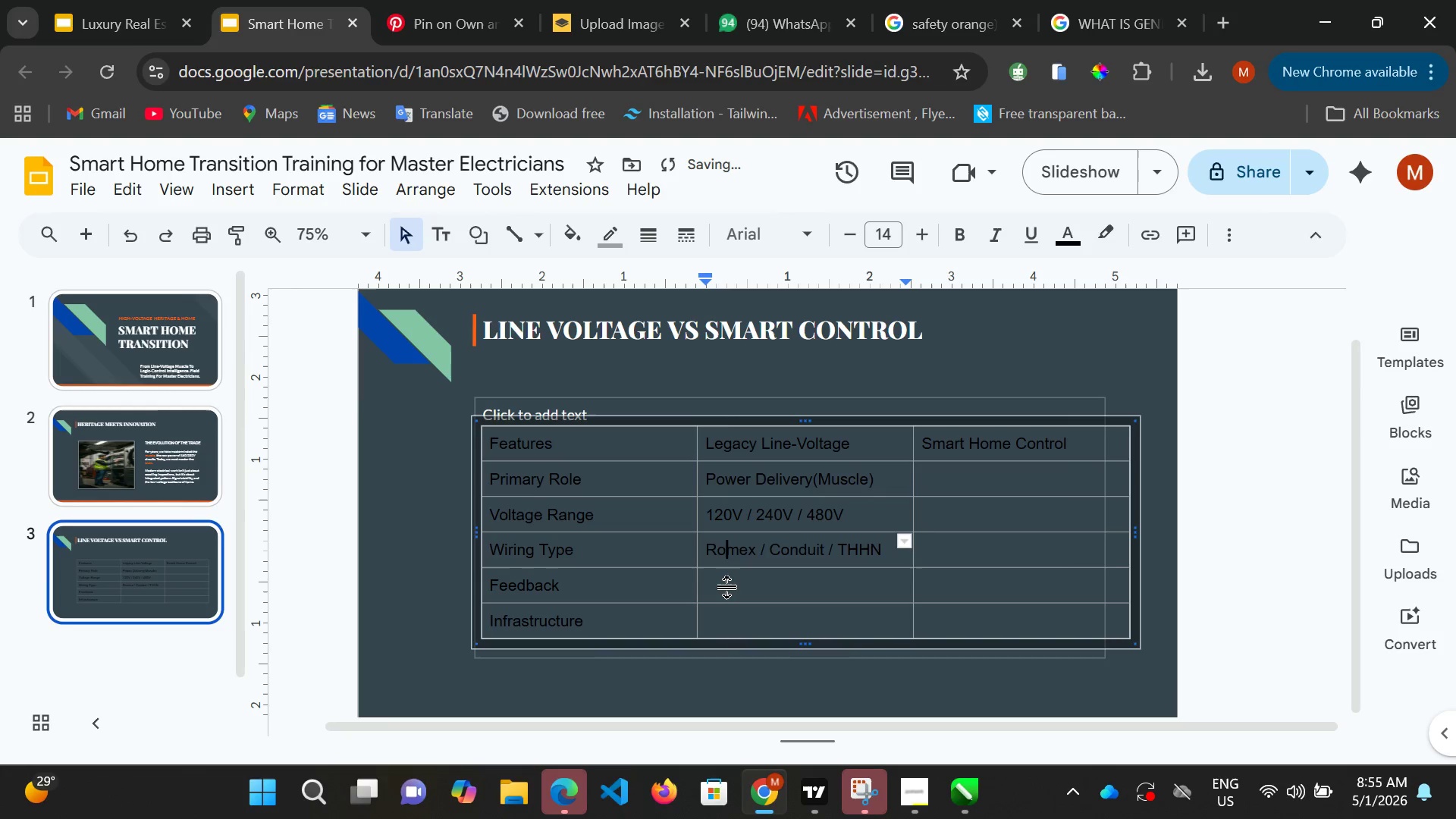 
left_click([728, 587])
 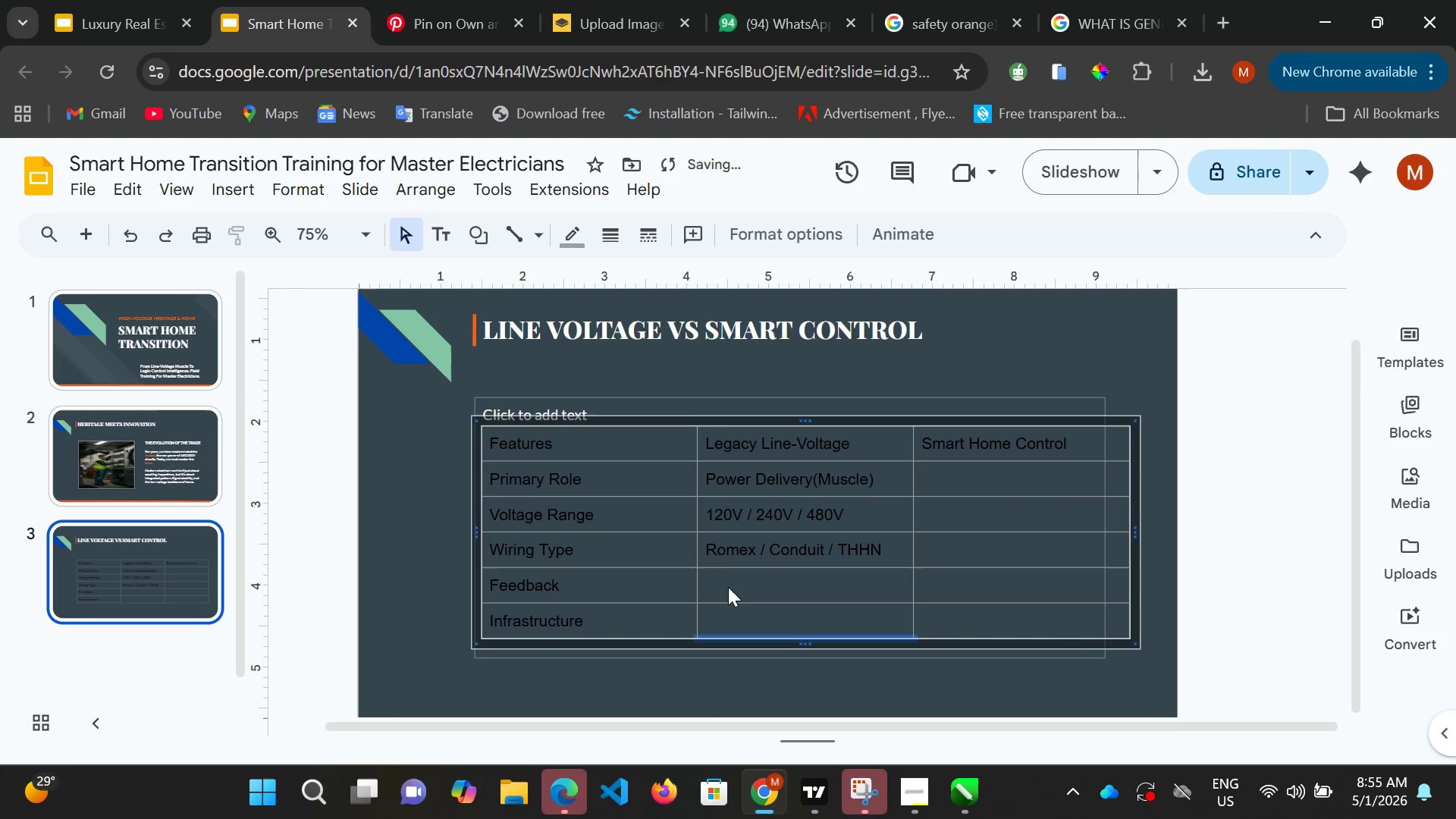 
left_click([728, 587])
 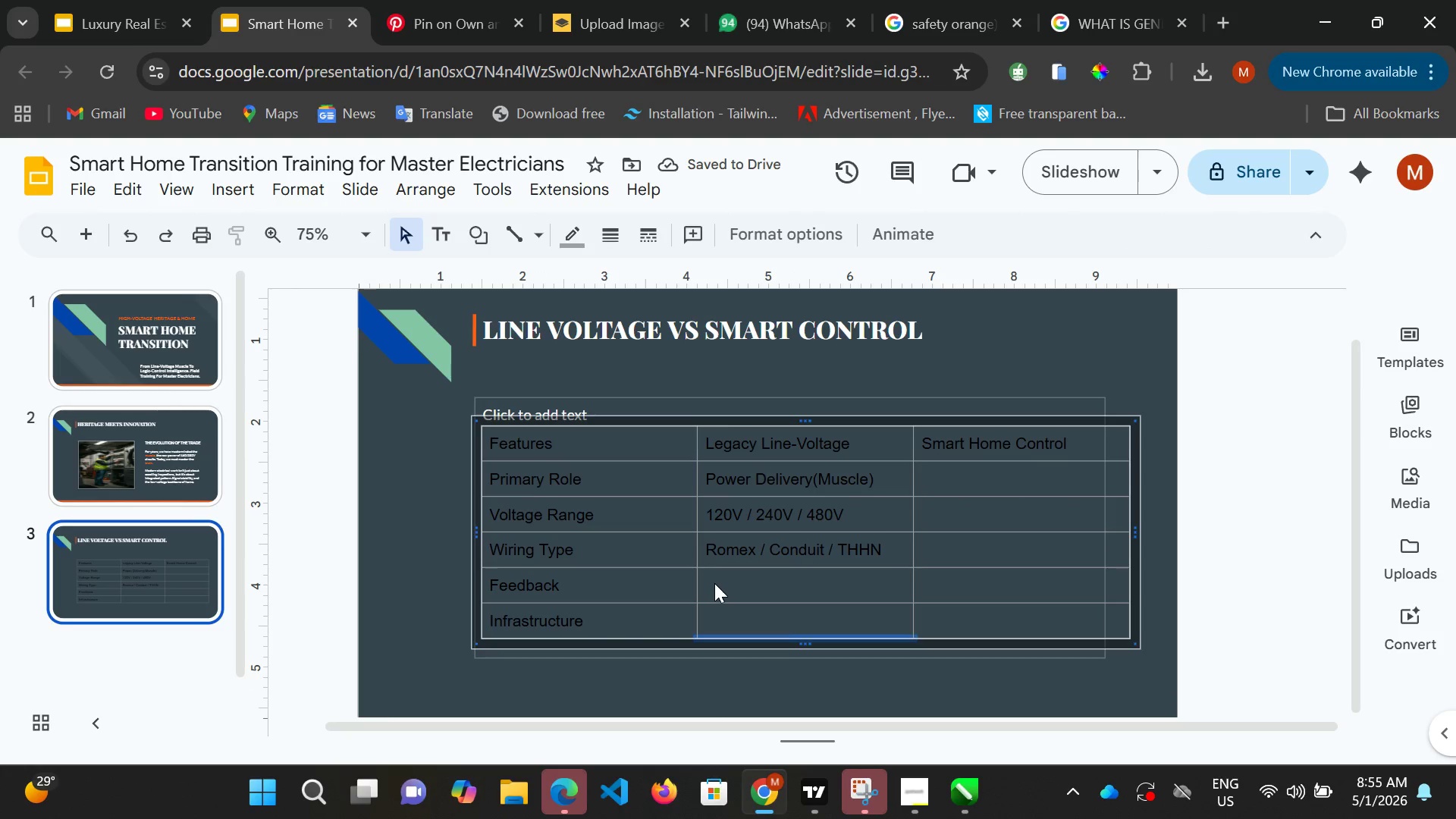 
left_click([714, 583])
 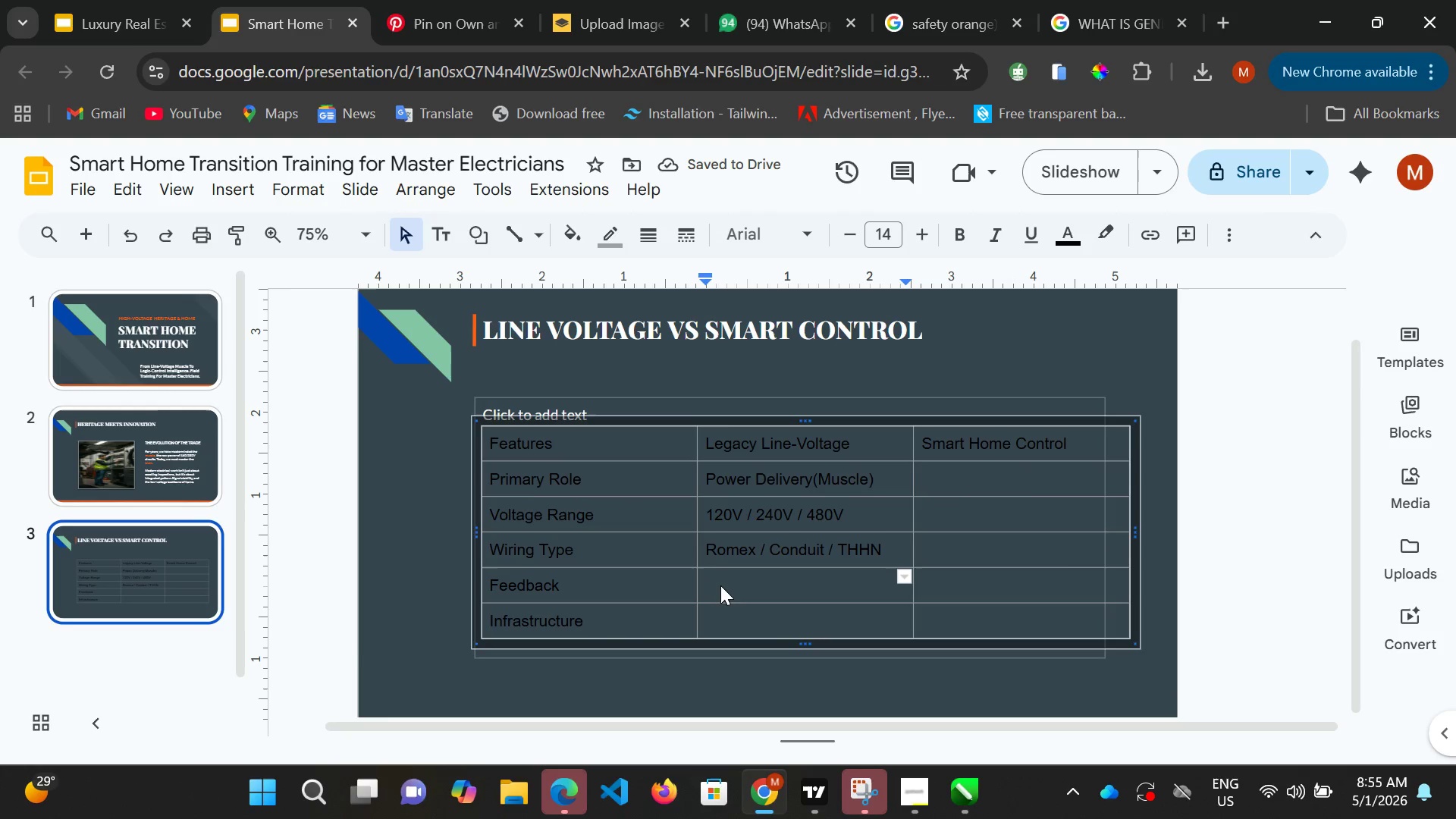 
type(One-way)
 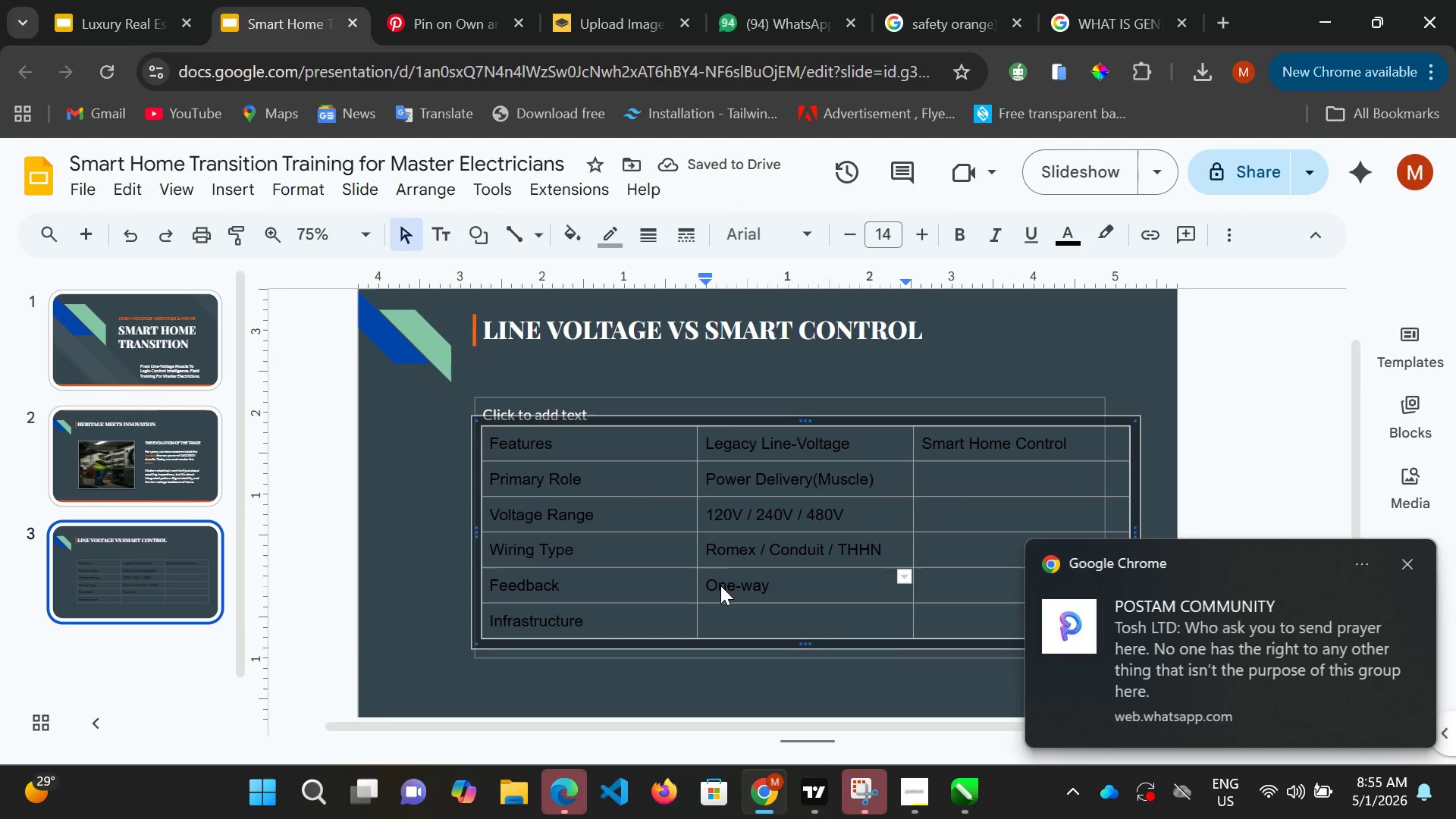 
wait(8.53)
 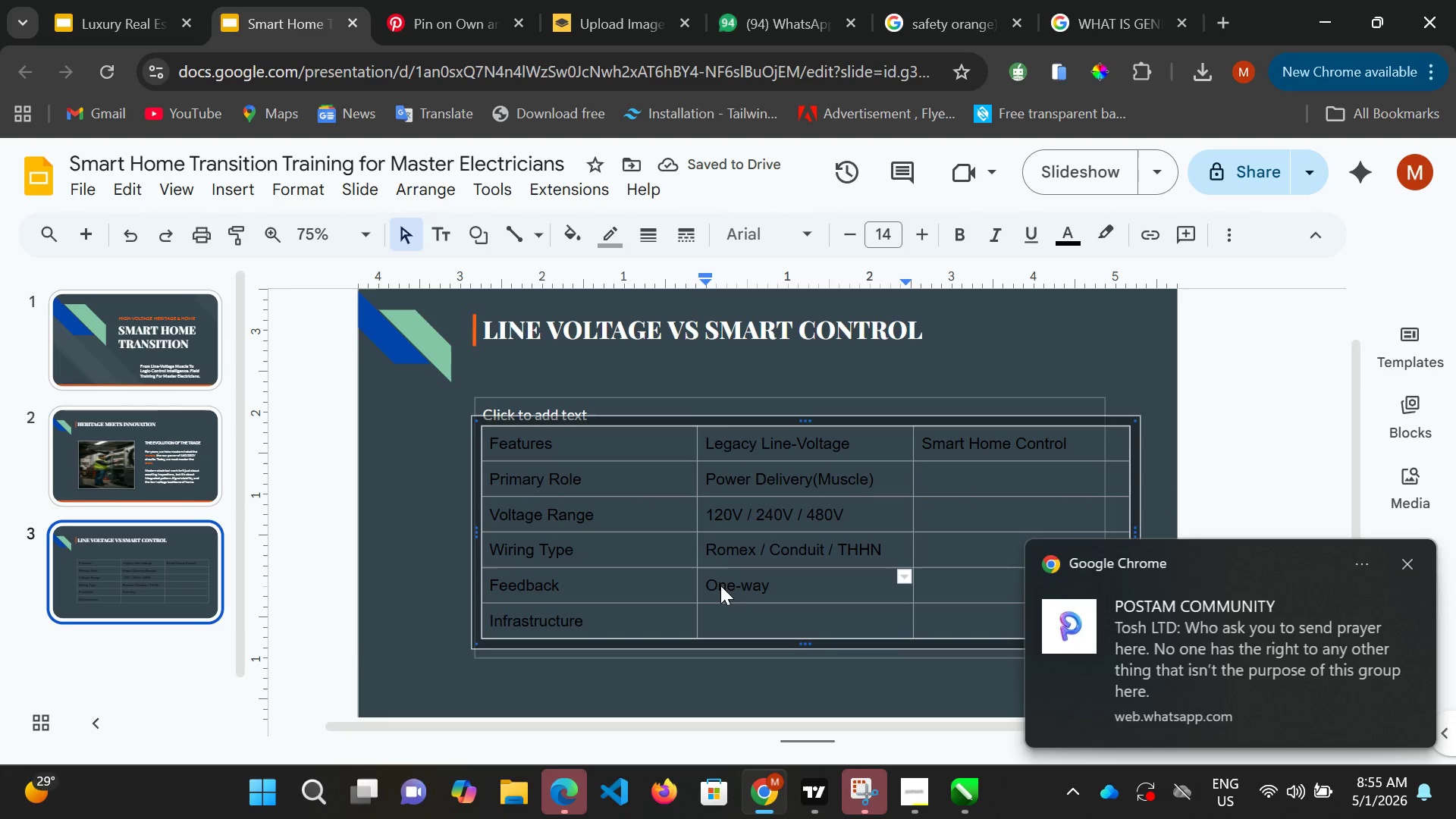 
key(Backspace)
key(Backspace)
key(Backspace)
type(Way (Co)
key(Backspace)
type(urrent Flow))
 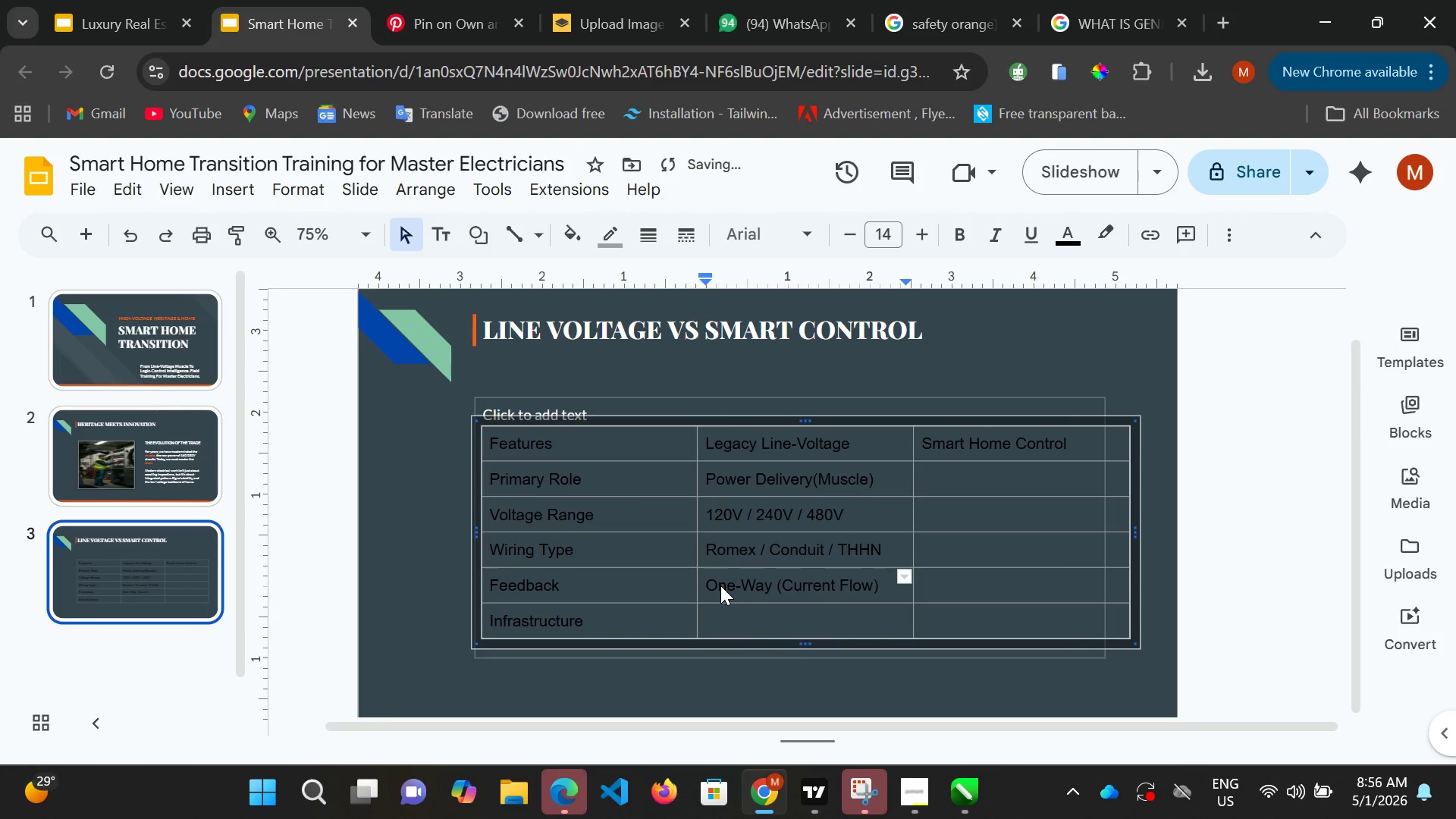 
left_click([717, 620])
 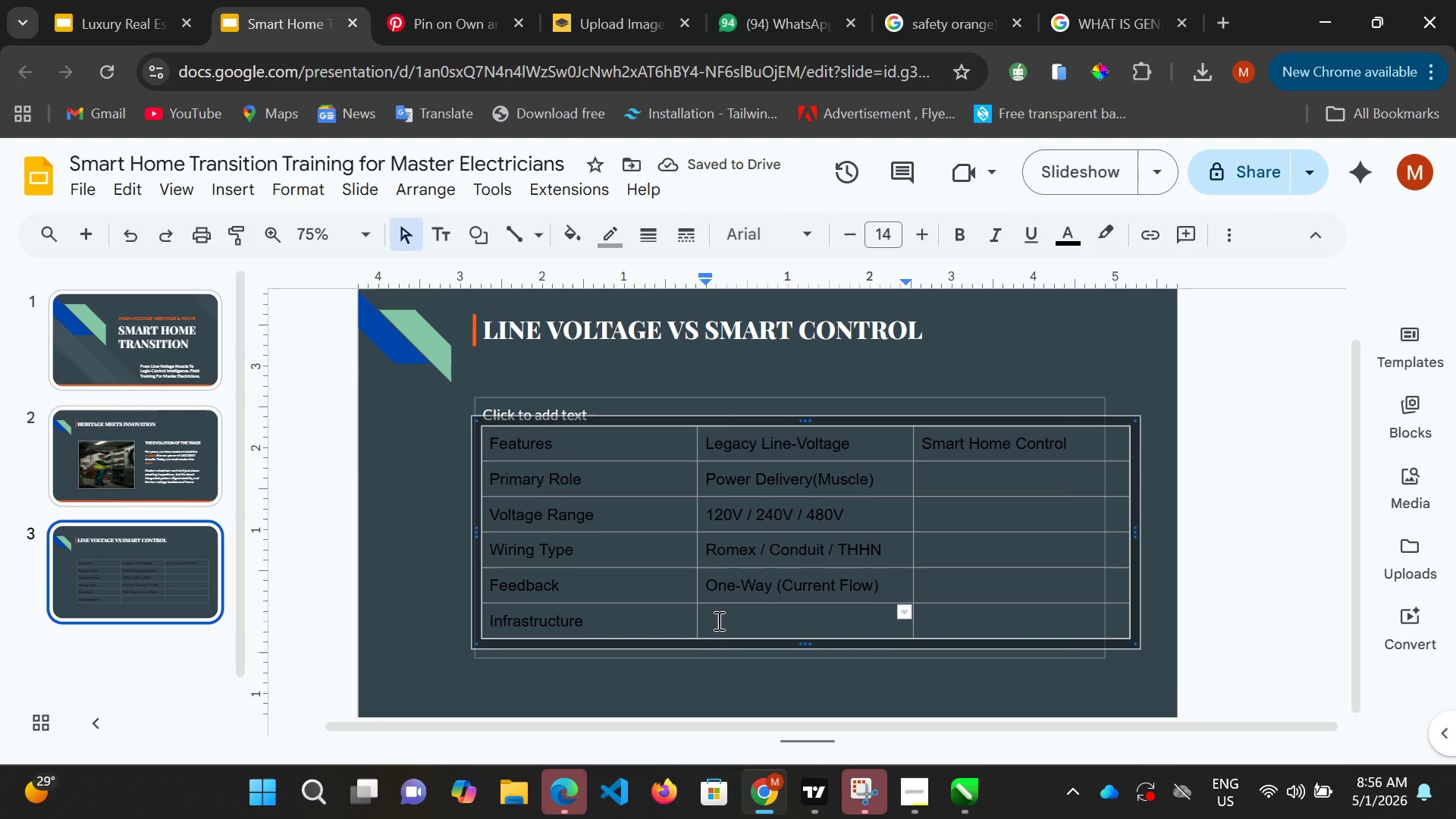 
type(Decentralized Panels)
 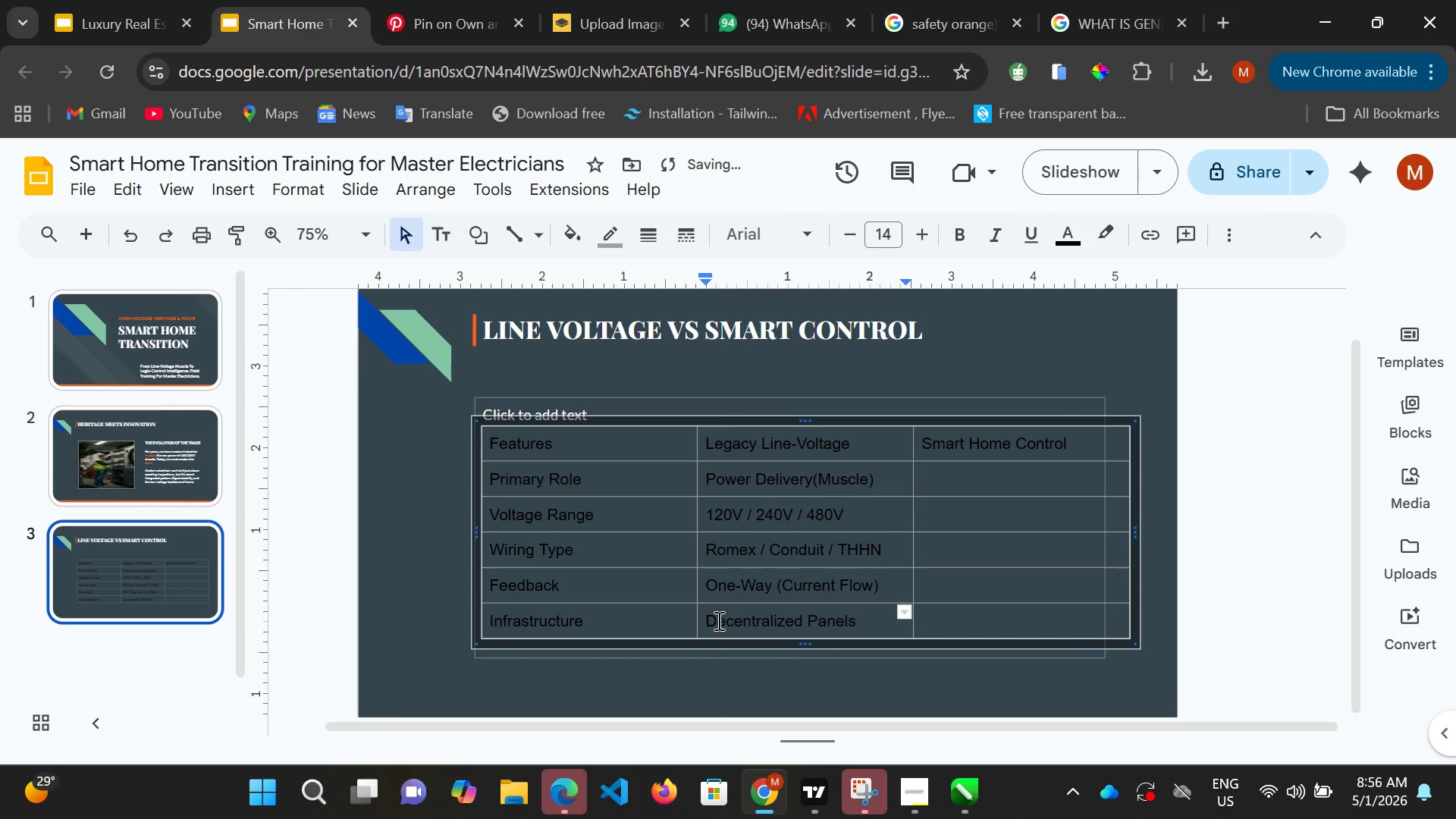 
wait(94.64)
 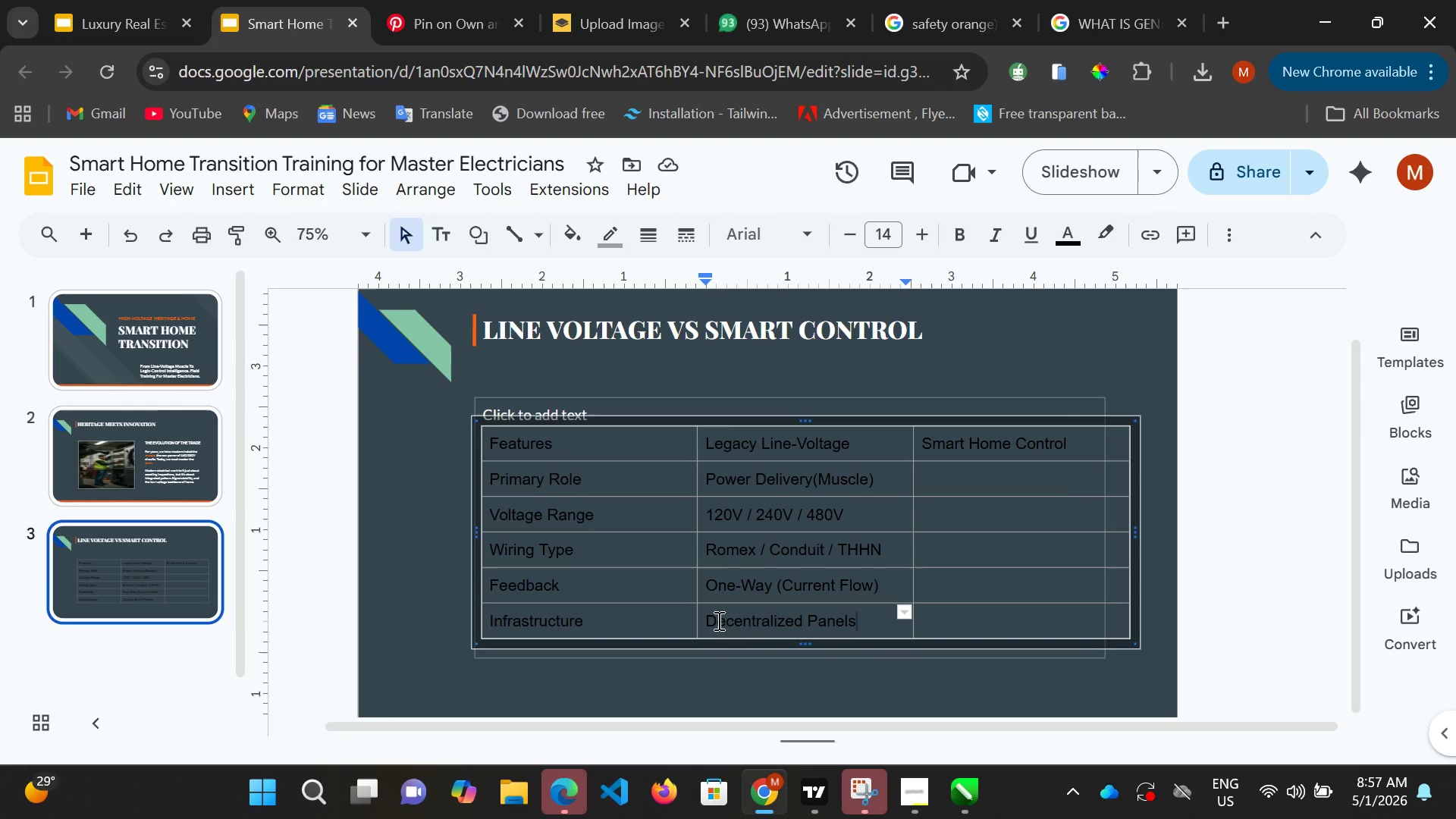 
left_click([944, 480])
 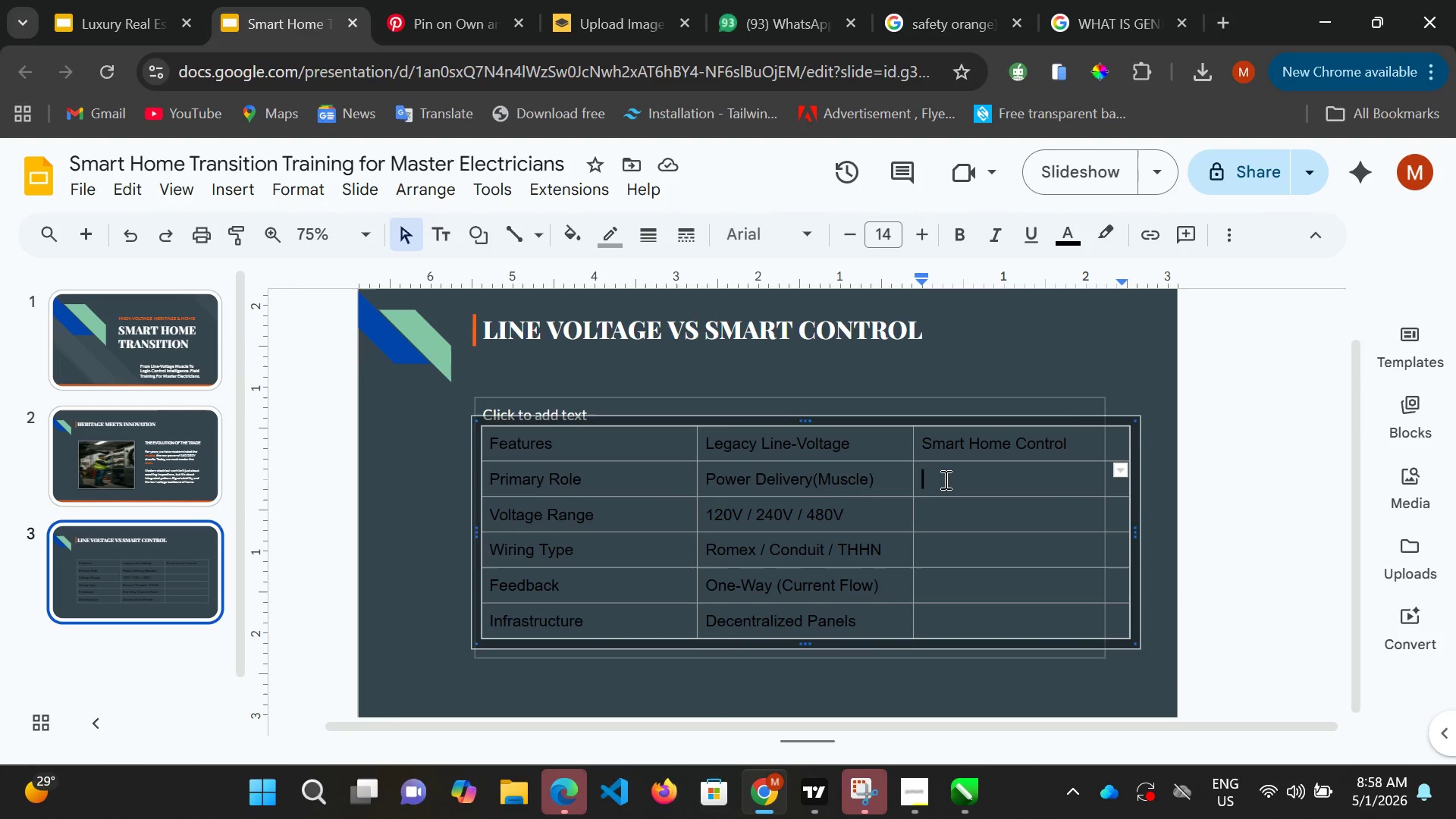 
wait(11.17)
 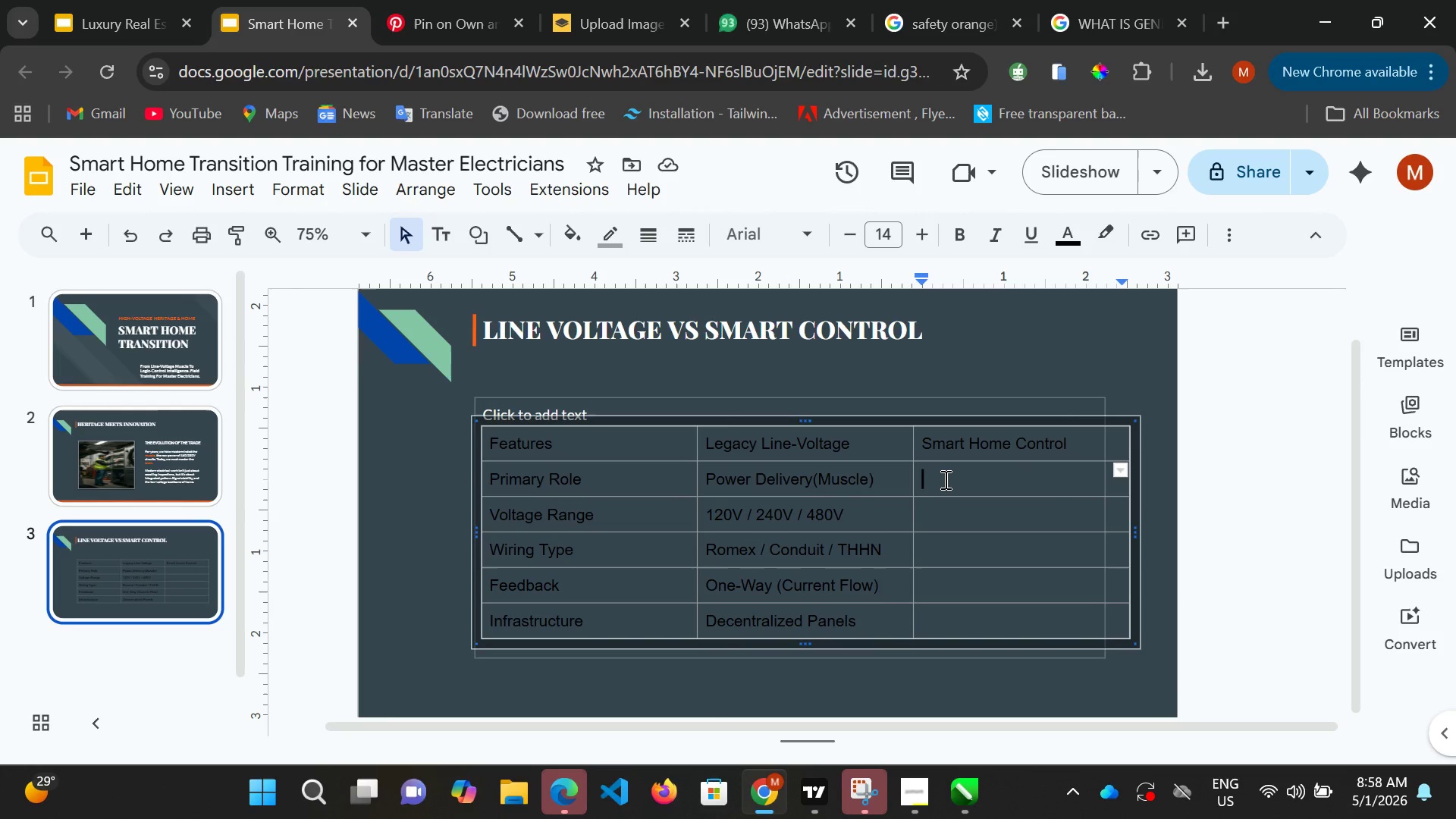 
type(5V / !2/)
key(Backspace)
type( ?)
key(Backspace)
type(/  )
 